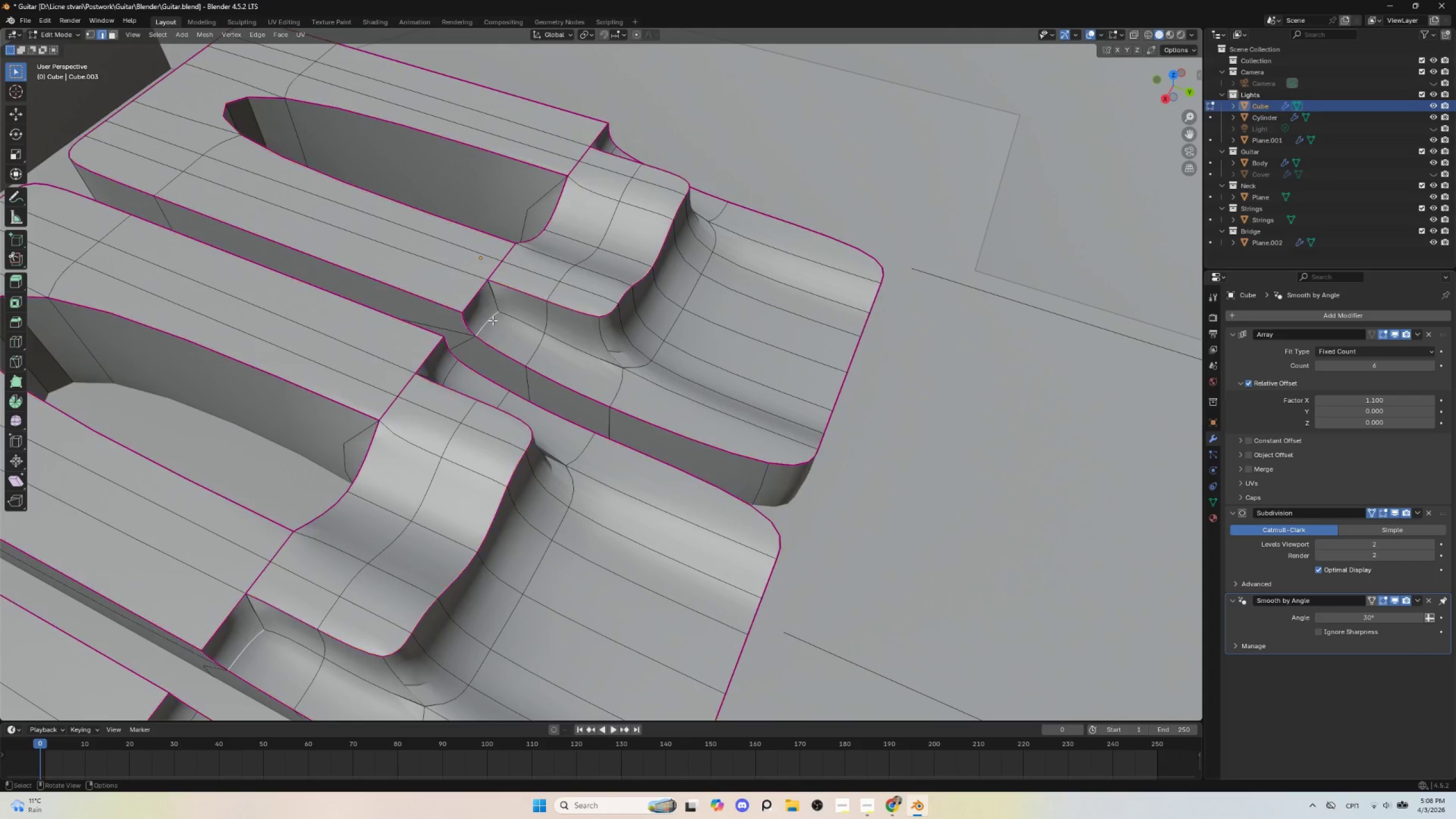 
hold_key(key=ShiftLeft, duration=1.88)
left_click([494, 299])
 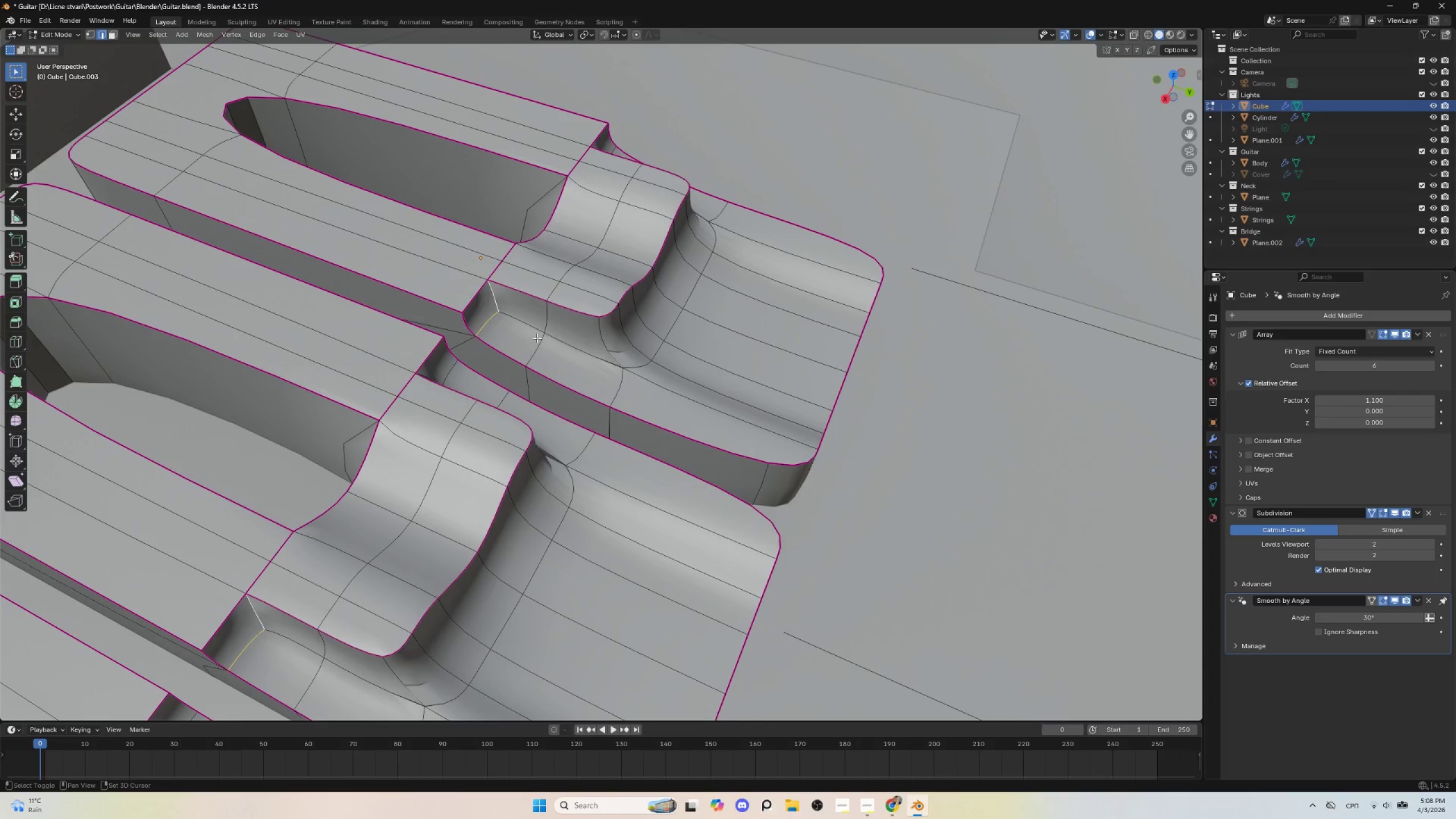 
hold_key(key=AltLeft, duration=0.75)
left_click([563, 344])
 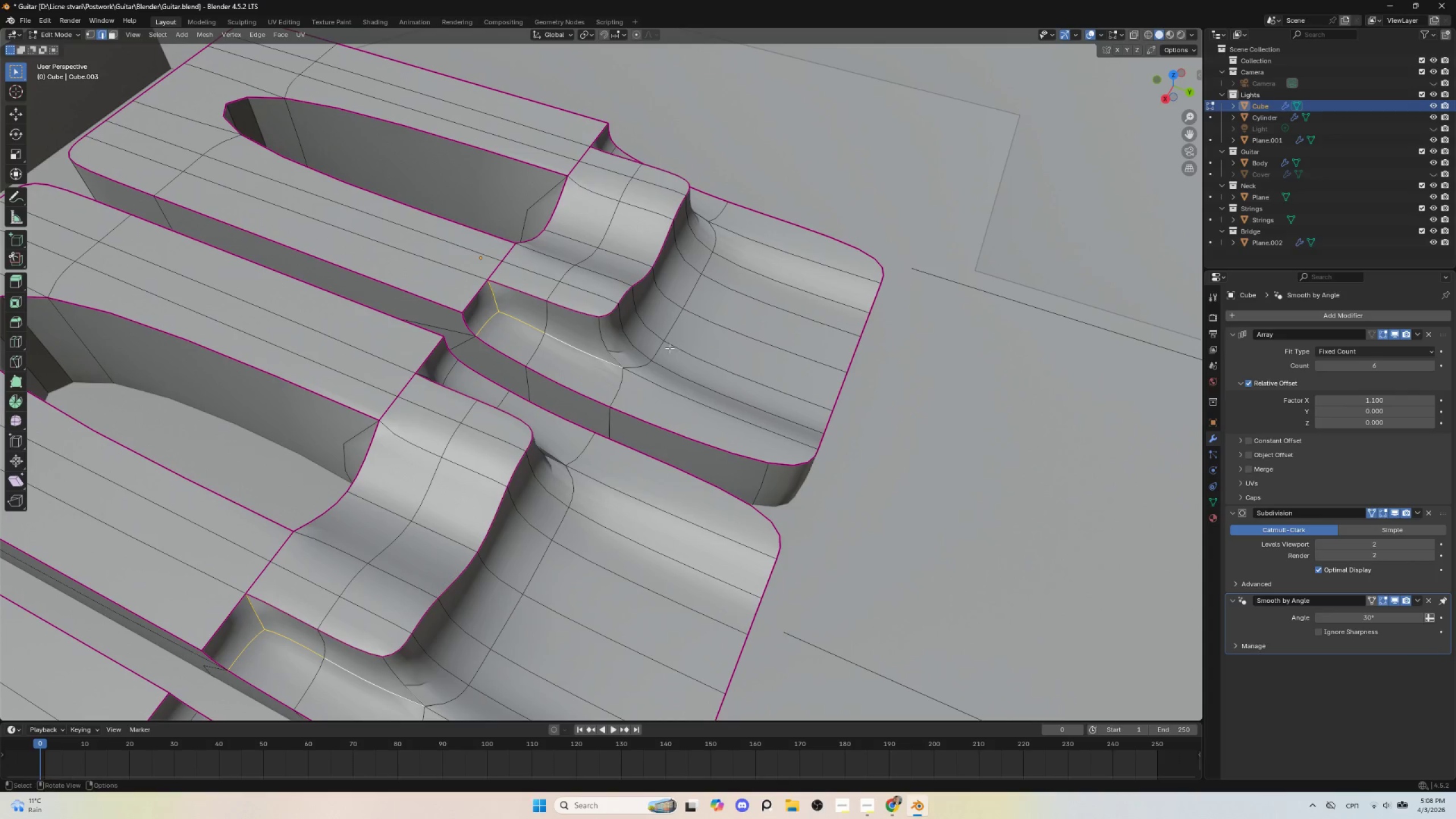 
hold_key(key=ShiftLeft, duration=0.59)
hold_key(key=AltLeft, duration=0.56)
left_click([669, 322])
 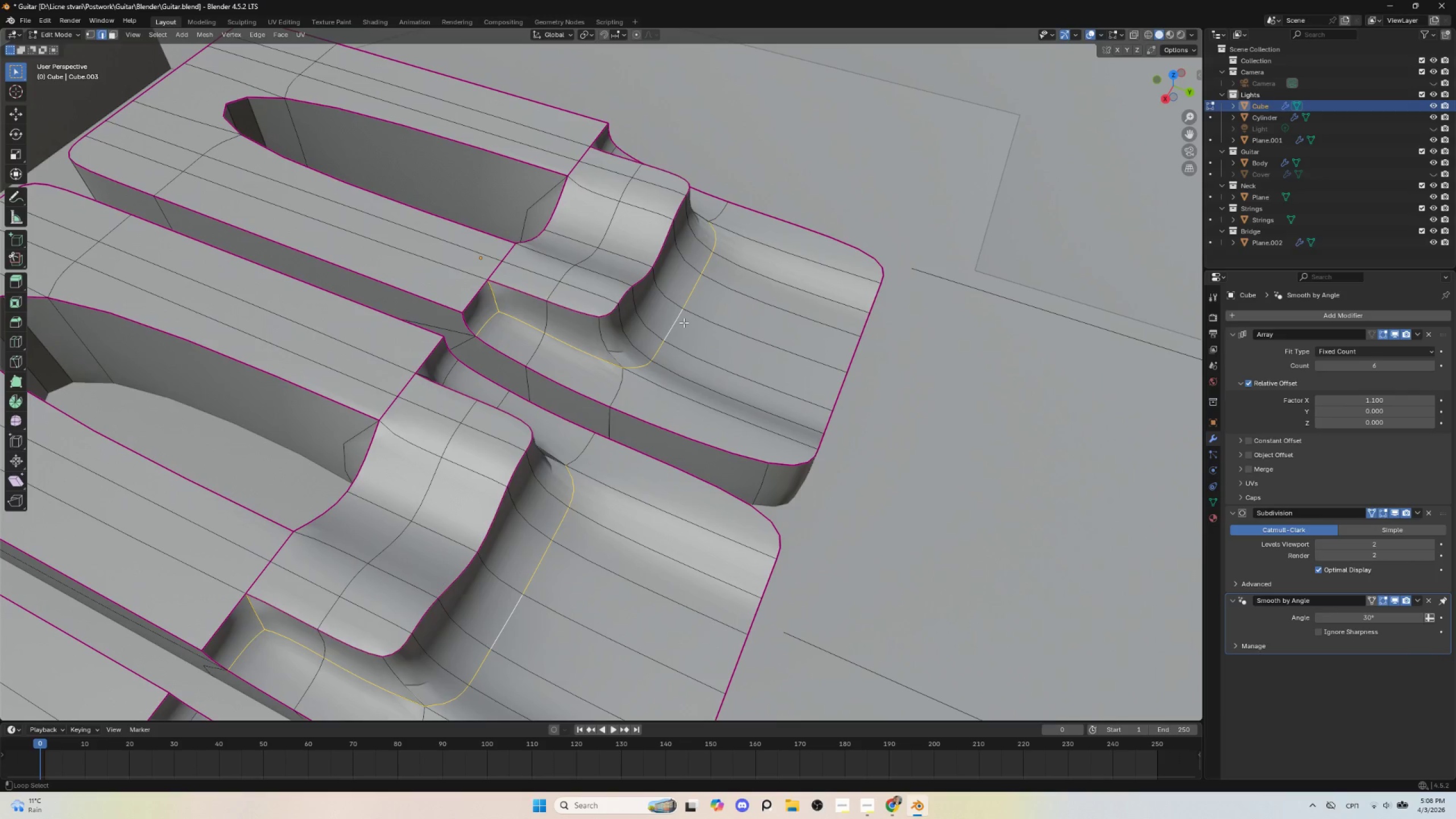 
hold_key(key=AltLeft, duration=1.94)
hold_key(key=ShiftLeft, duration=2.55)
left_click([353, 384])
 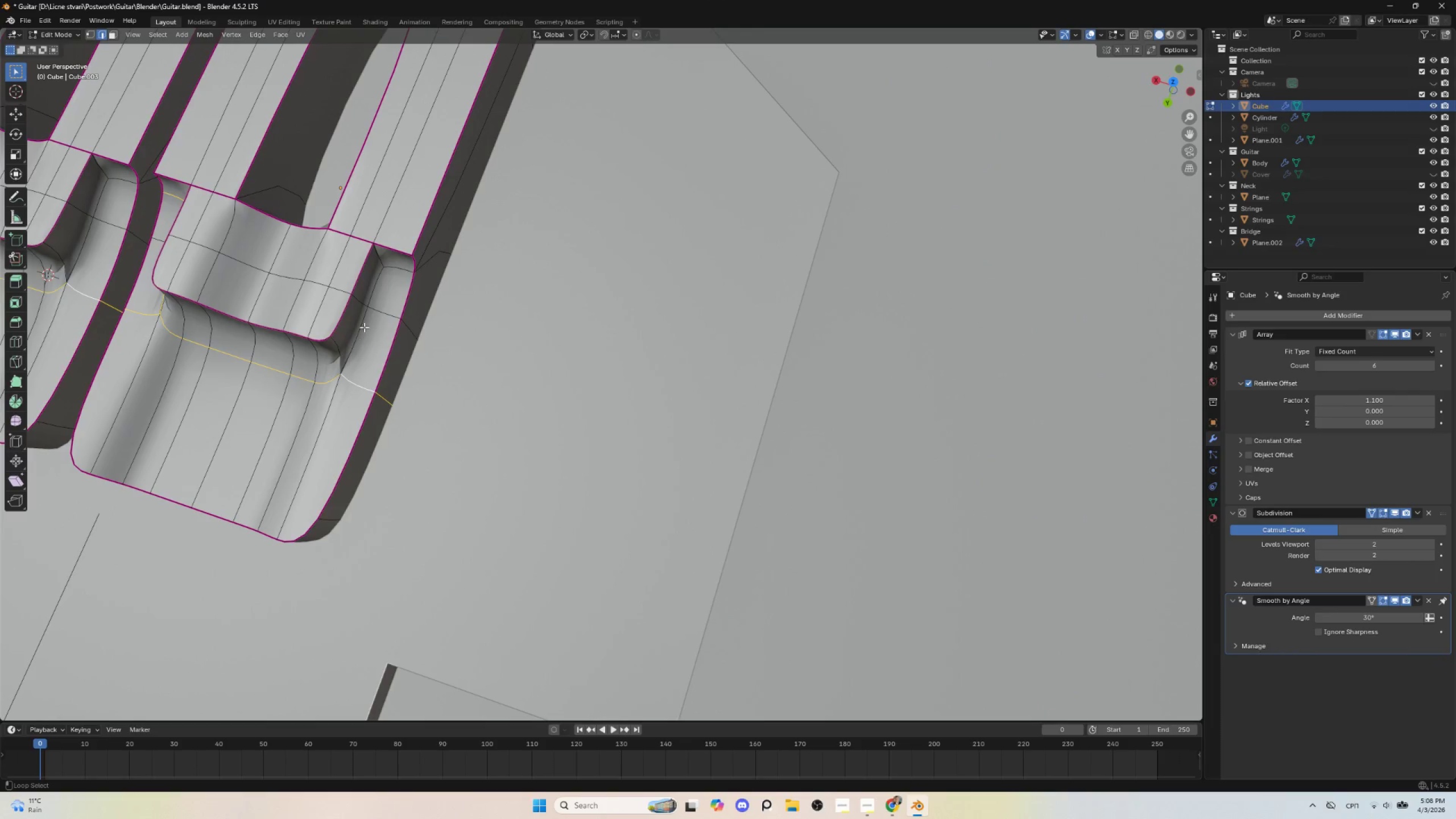 
hold_key(key=AltLeft, duration=1.5)
left_click([379, 283])
 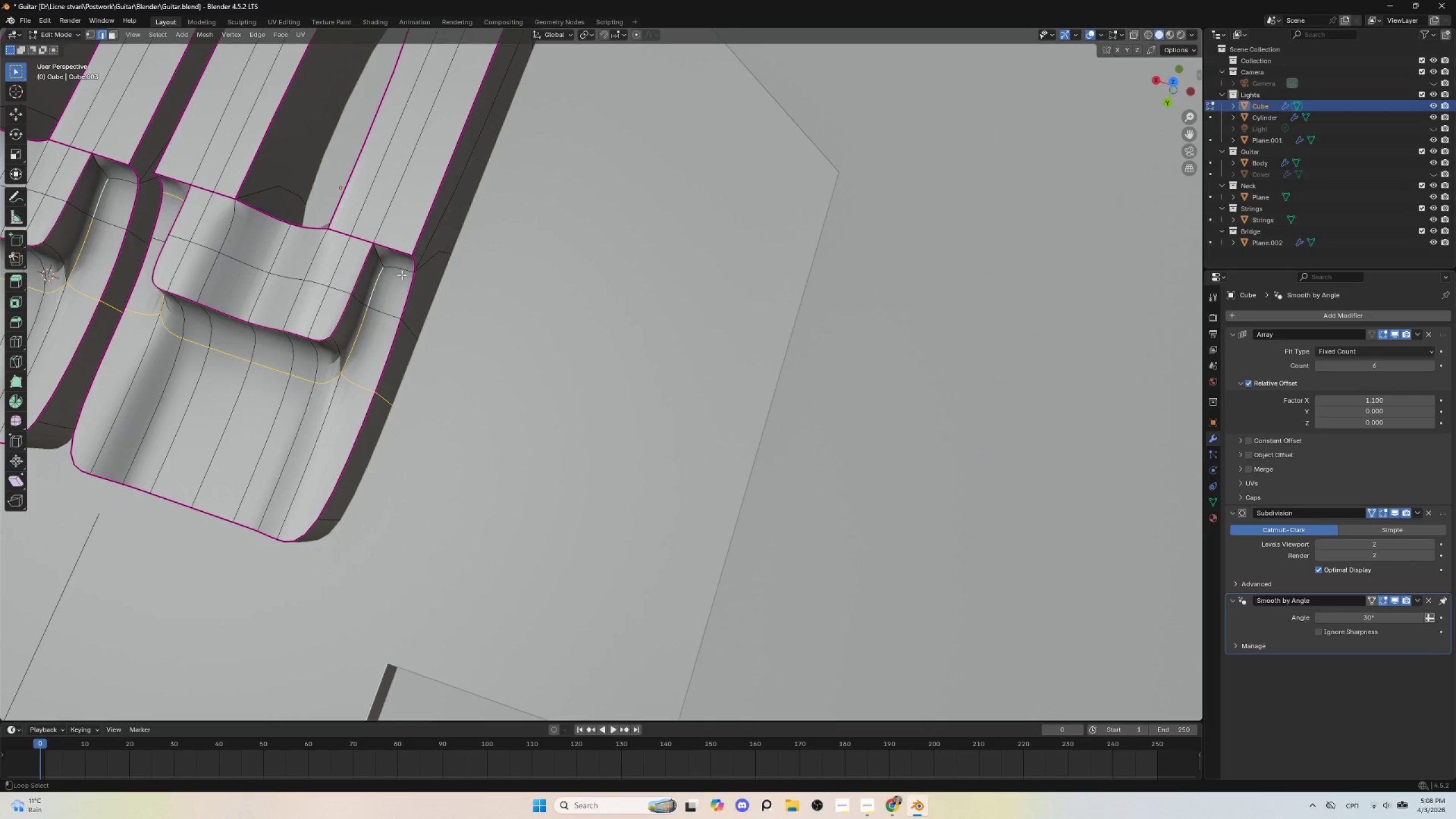 
hold_key(key=AltLeft, duration=0.48)
left_click([401, 272])
 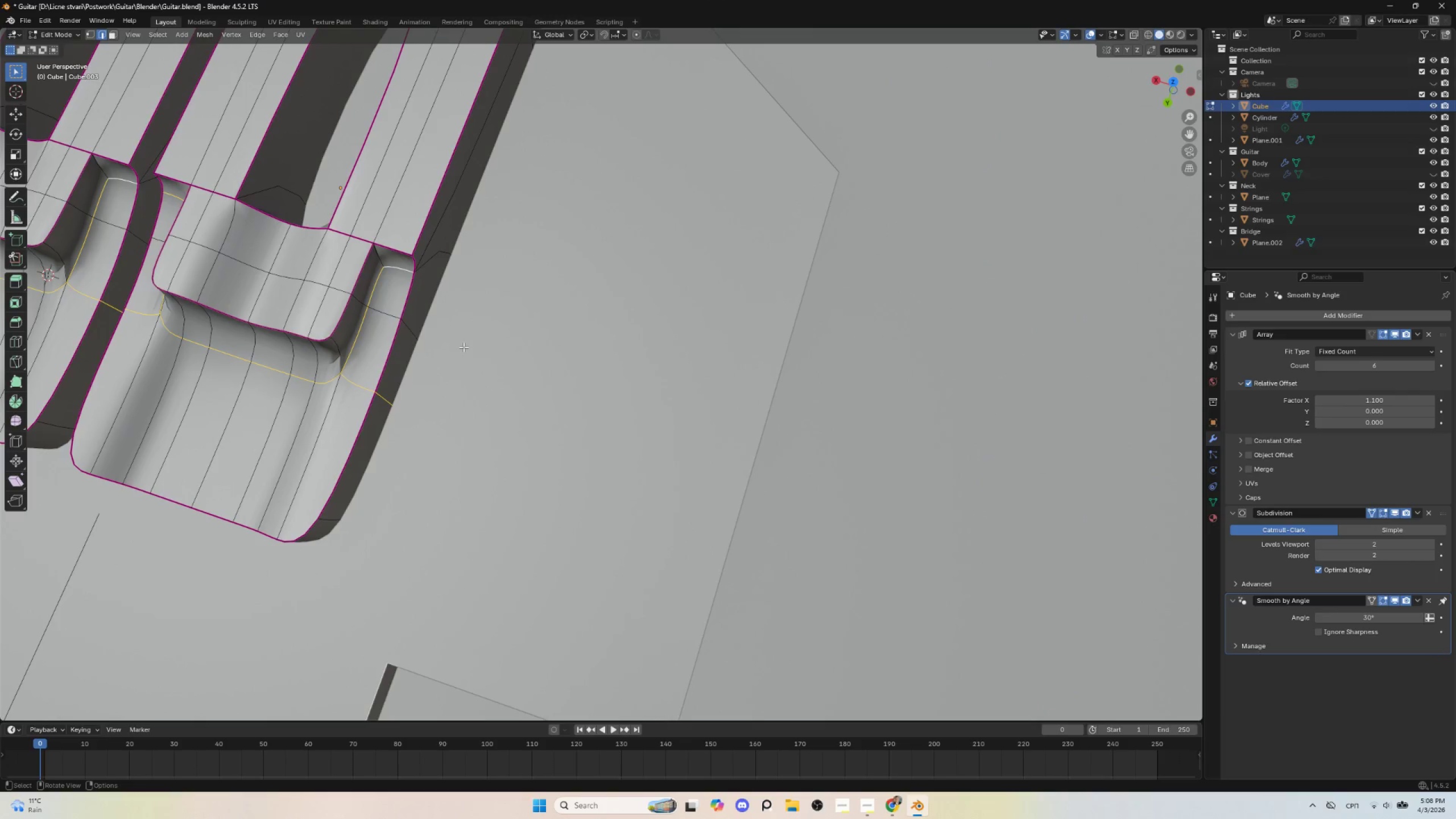 
key(Shift+E)
 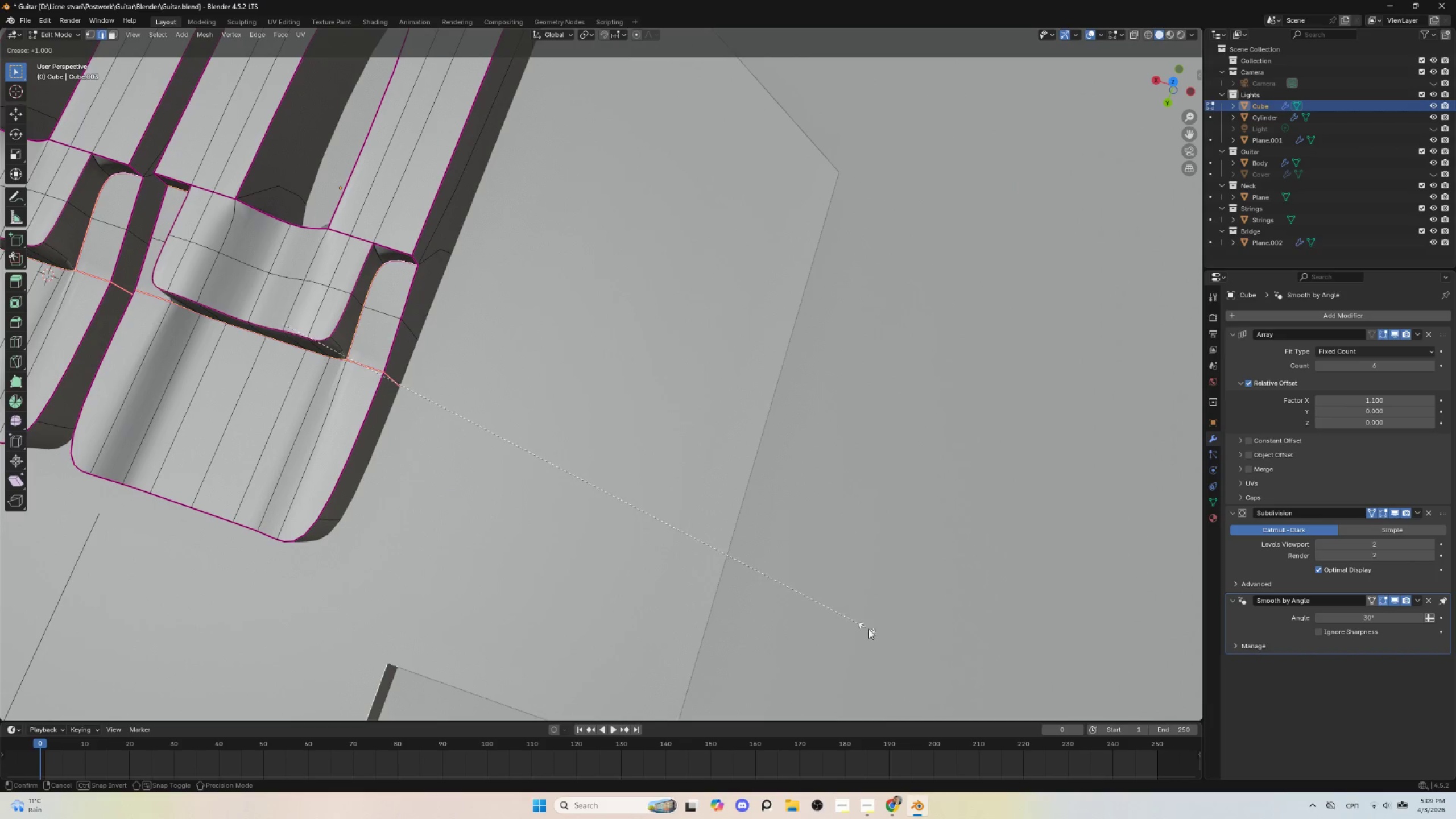 
left_click([894, 641])
 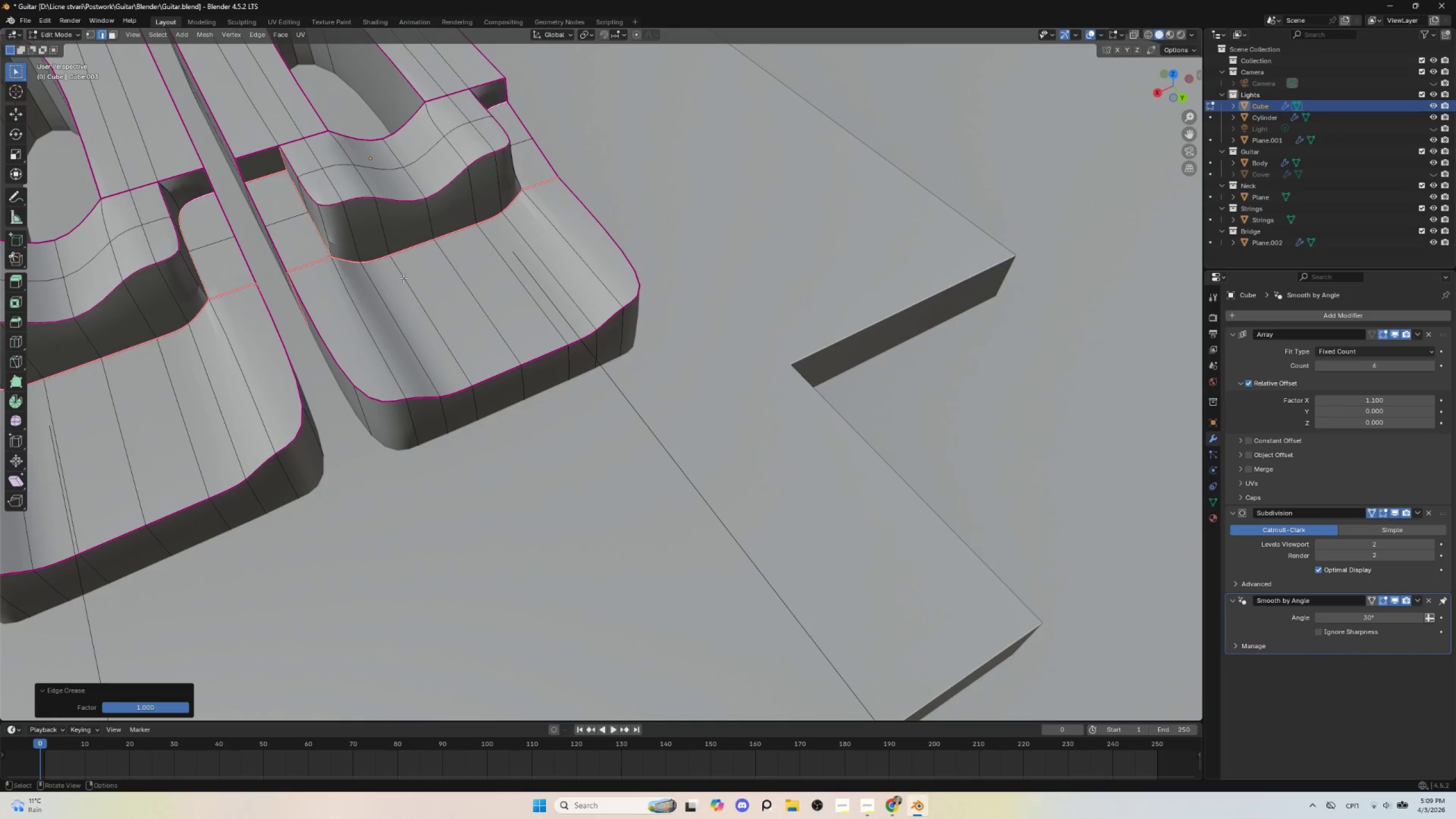 
key(Shift+E)
 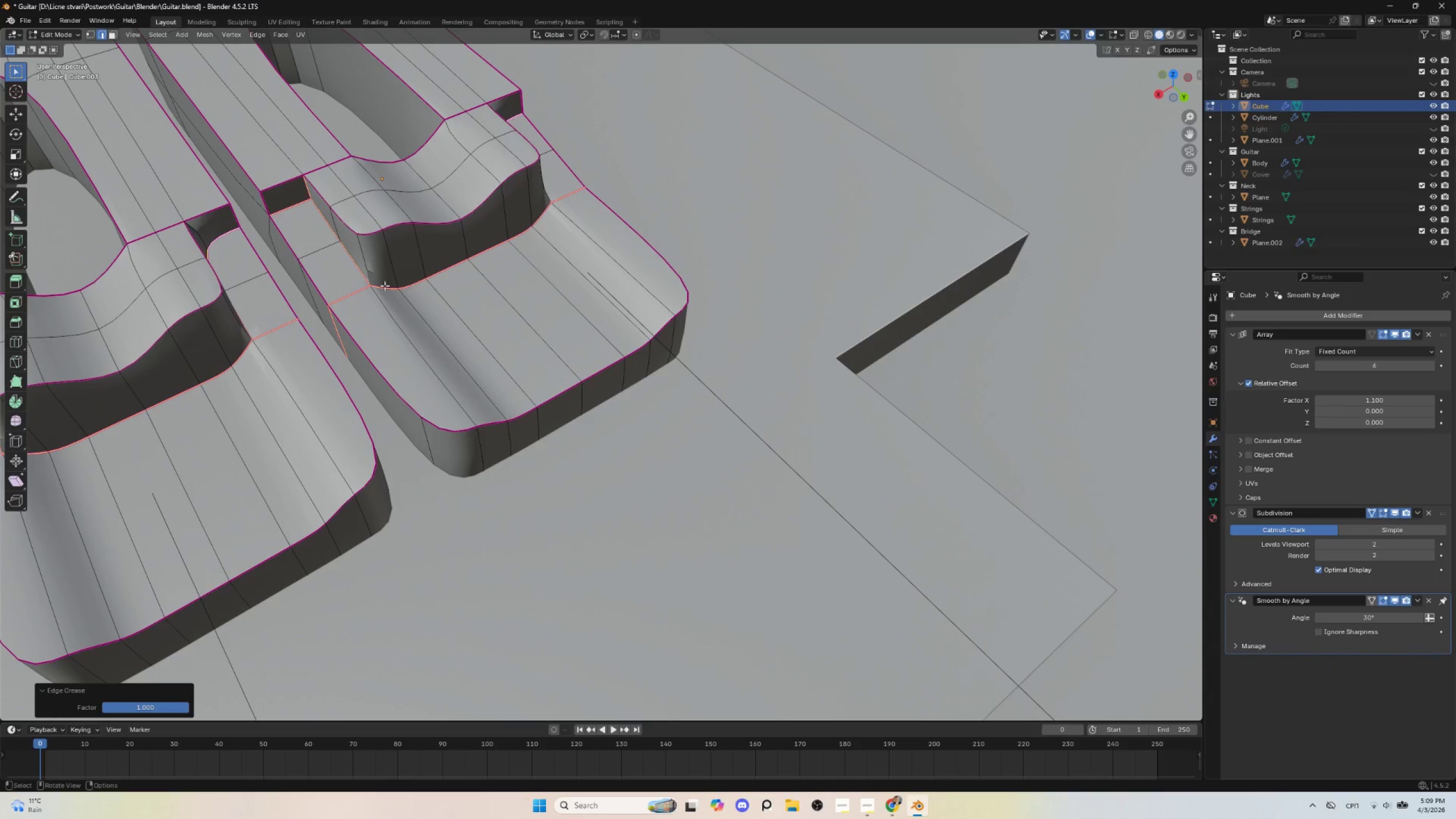 
left_click([366, 257])
 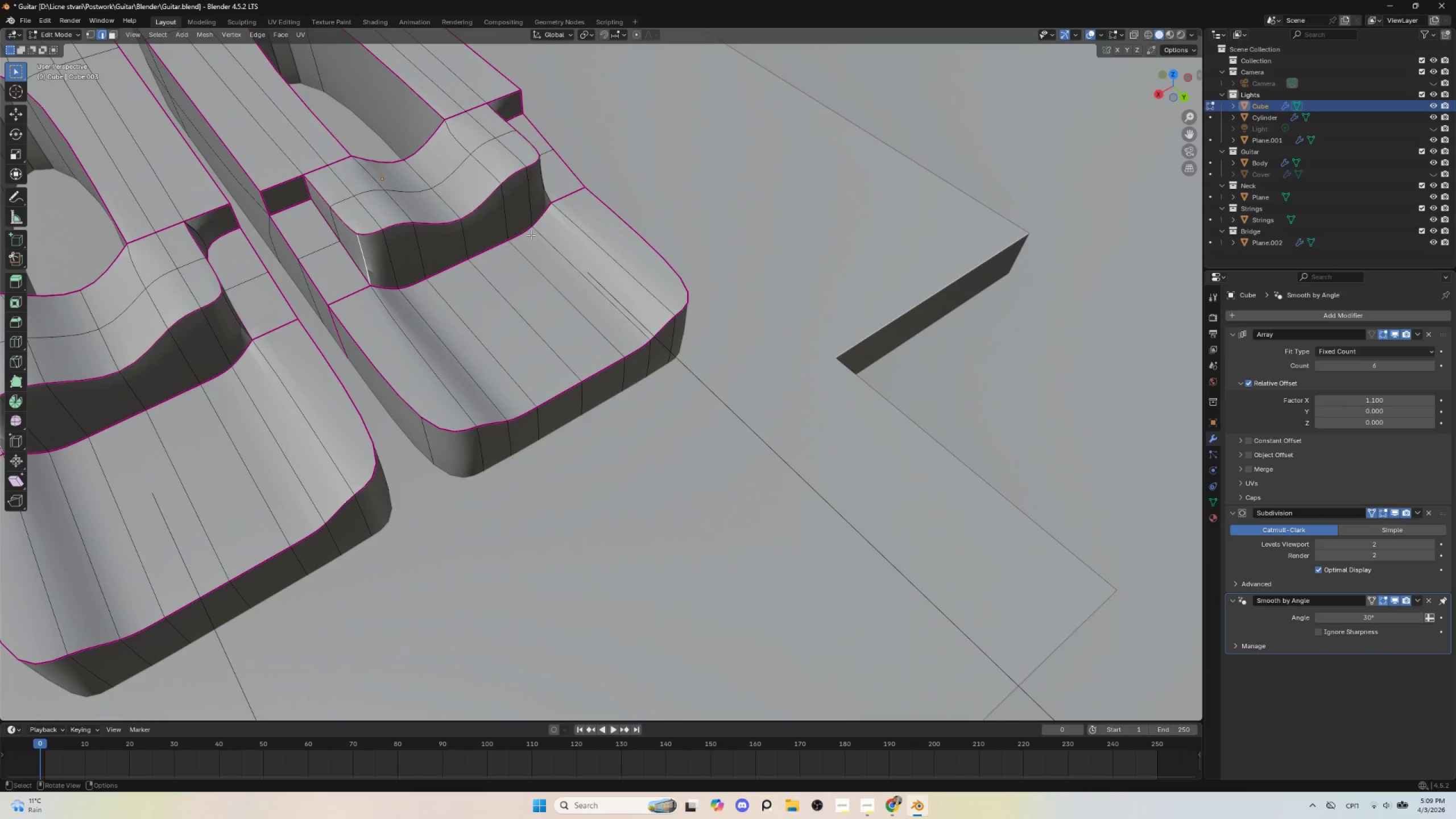 
hold_key(key=ShiftLeft, duration=1.03)
left_click([541, 178])
 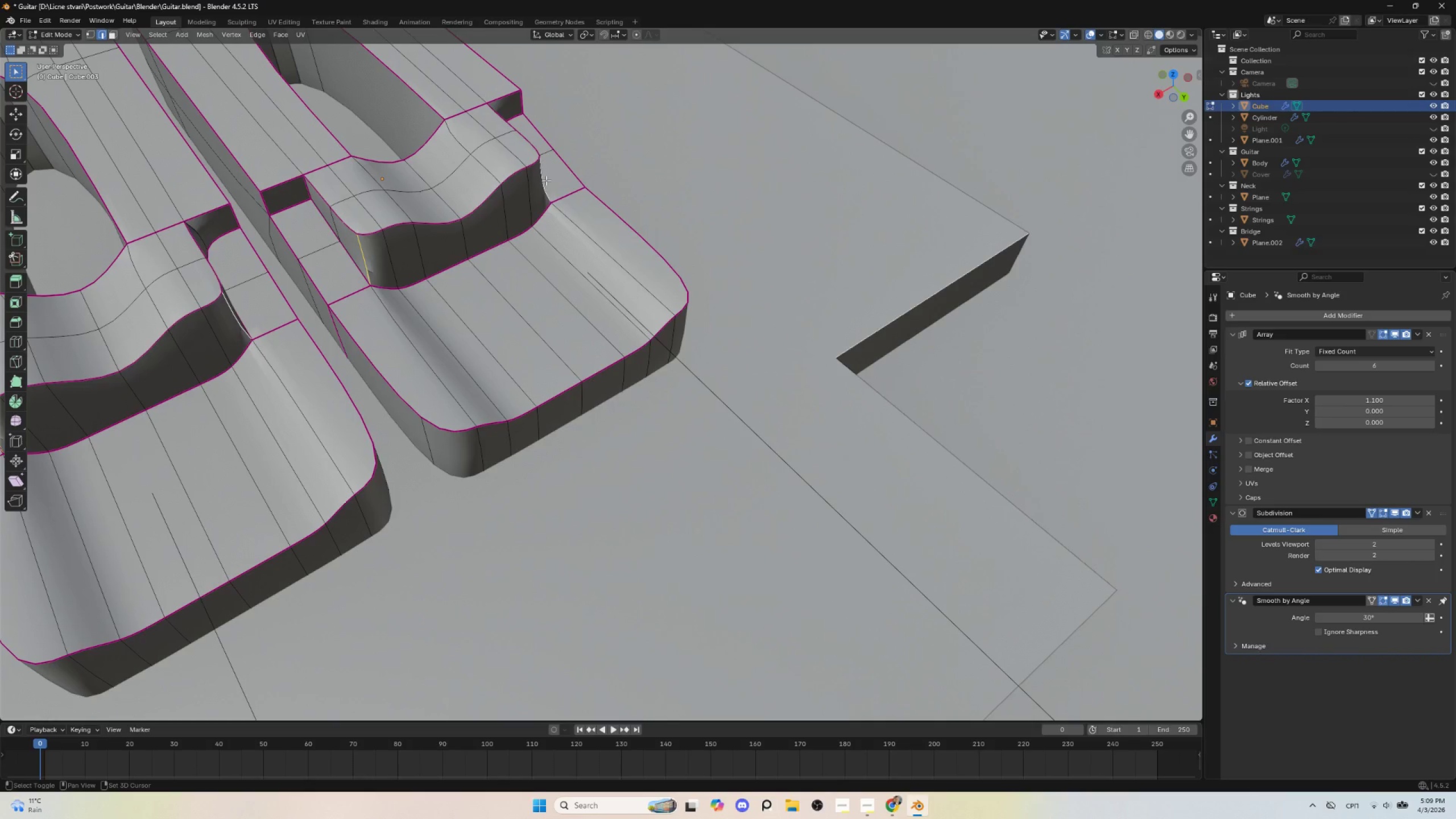 
hold_key(key=ShiftLeft, duration=1.99)
 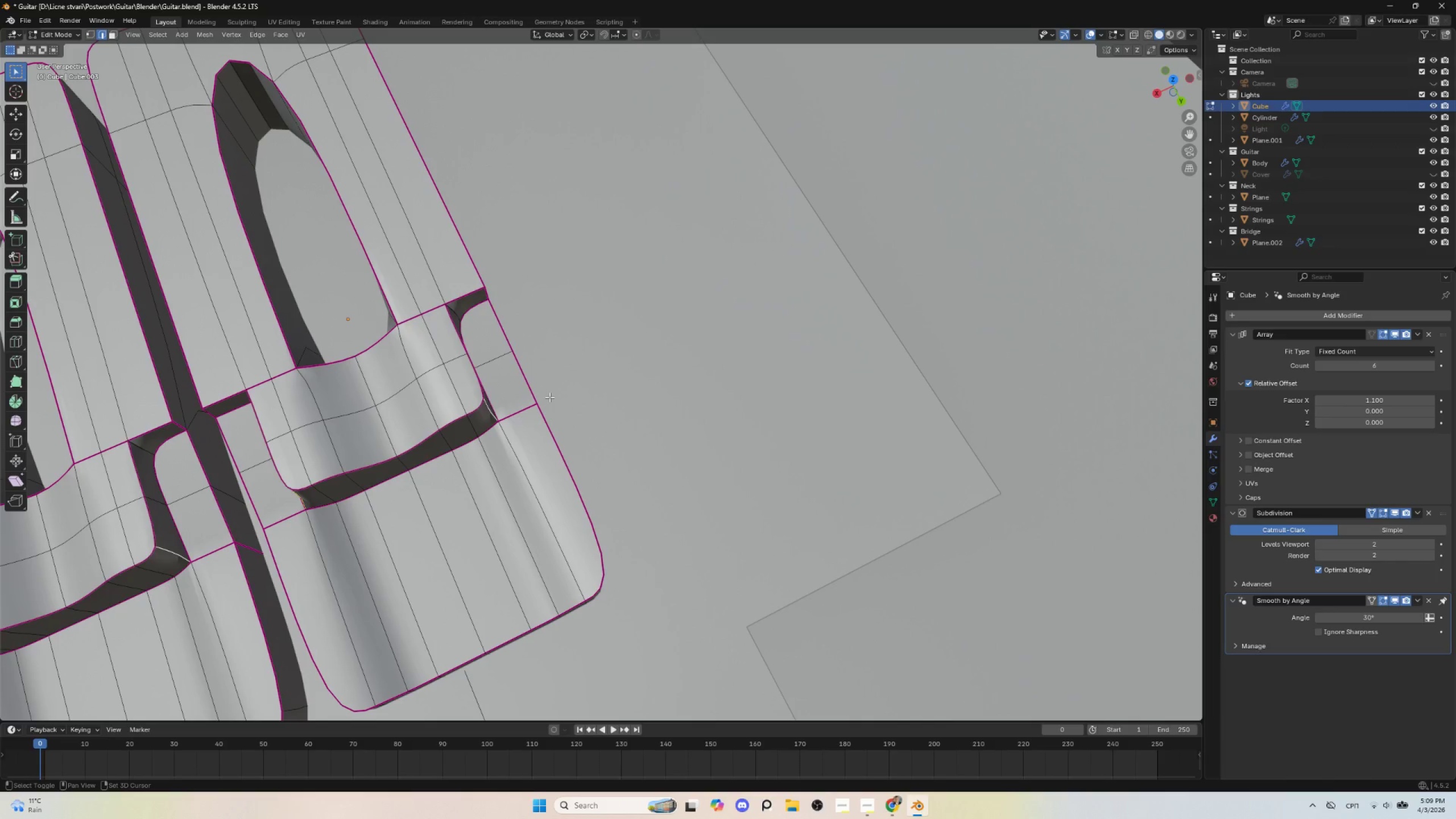 
key(Shift+E)
 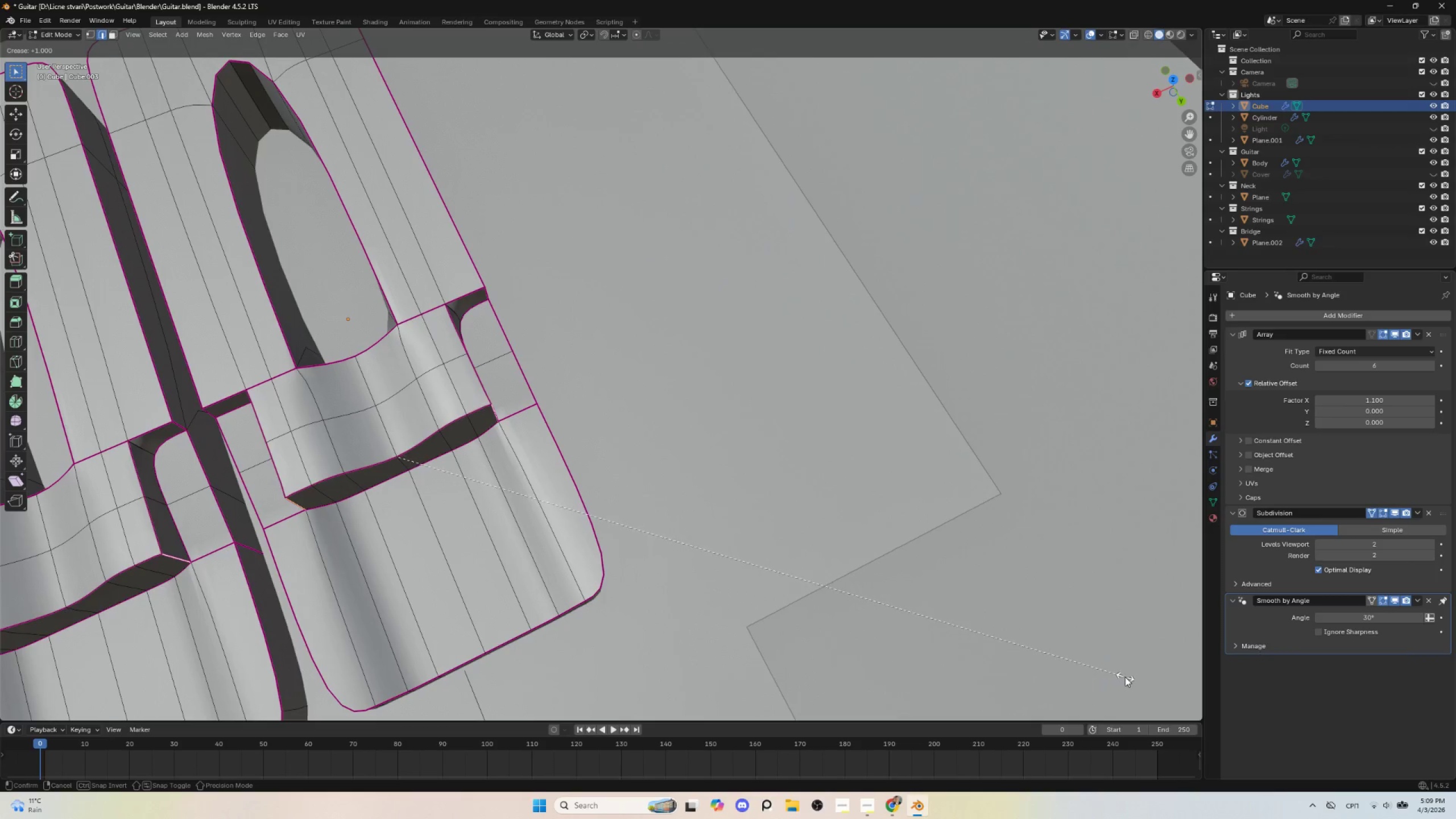 
left_click([1143, 680])
 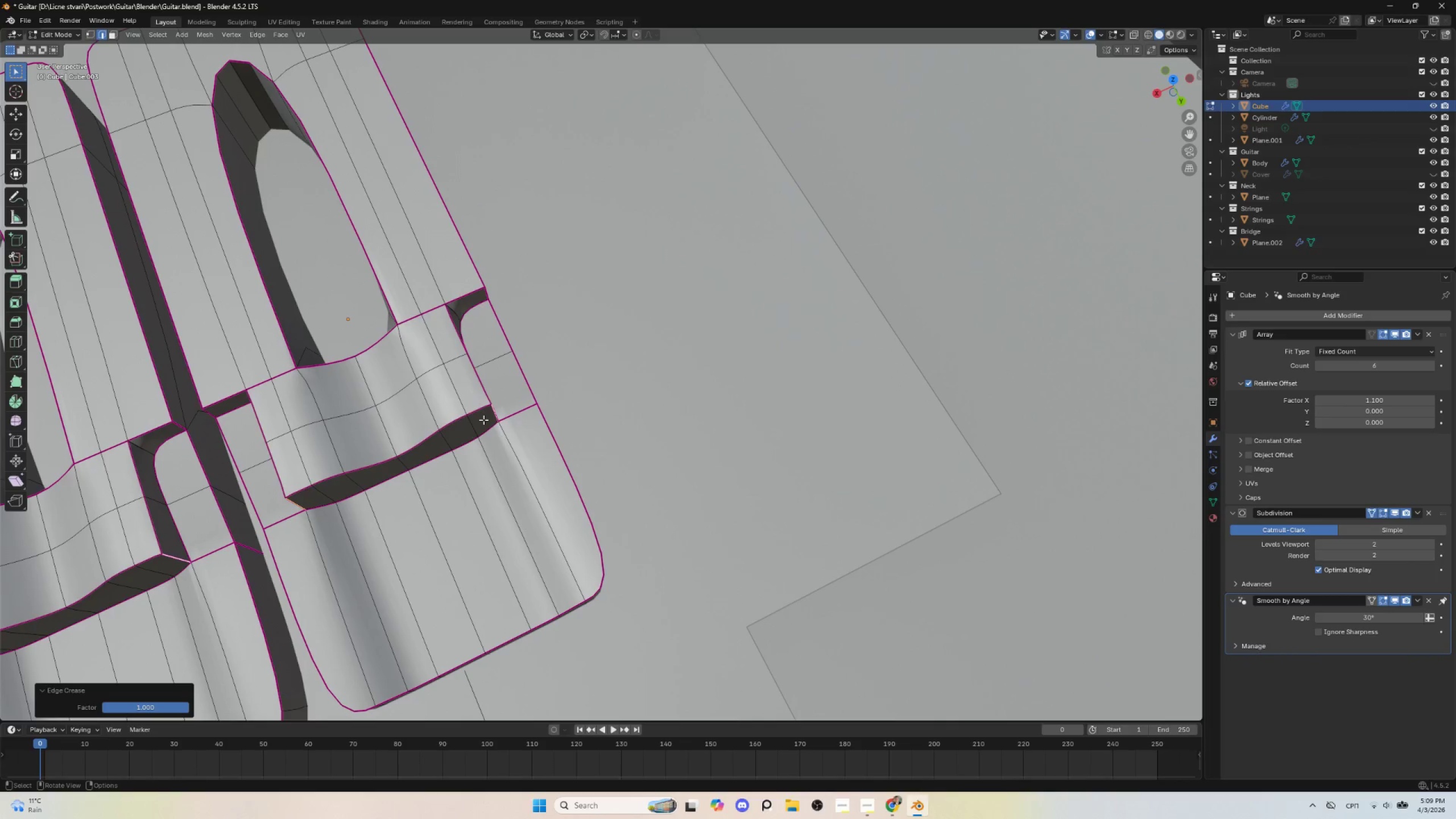 
key(Tab)
 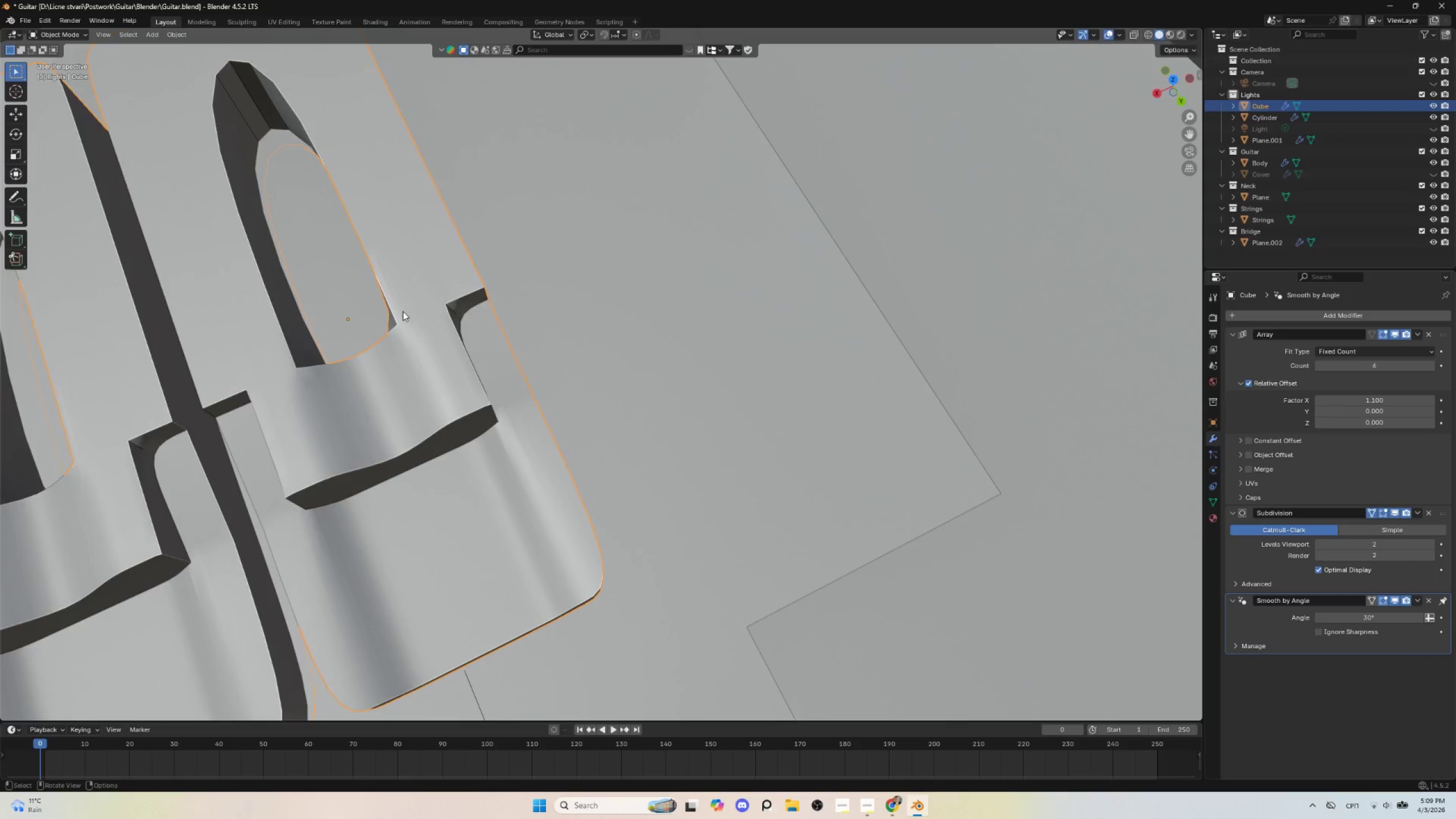 
scroll: coordinate [404, 322], scroll_direction: down, amount: 5.0
 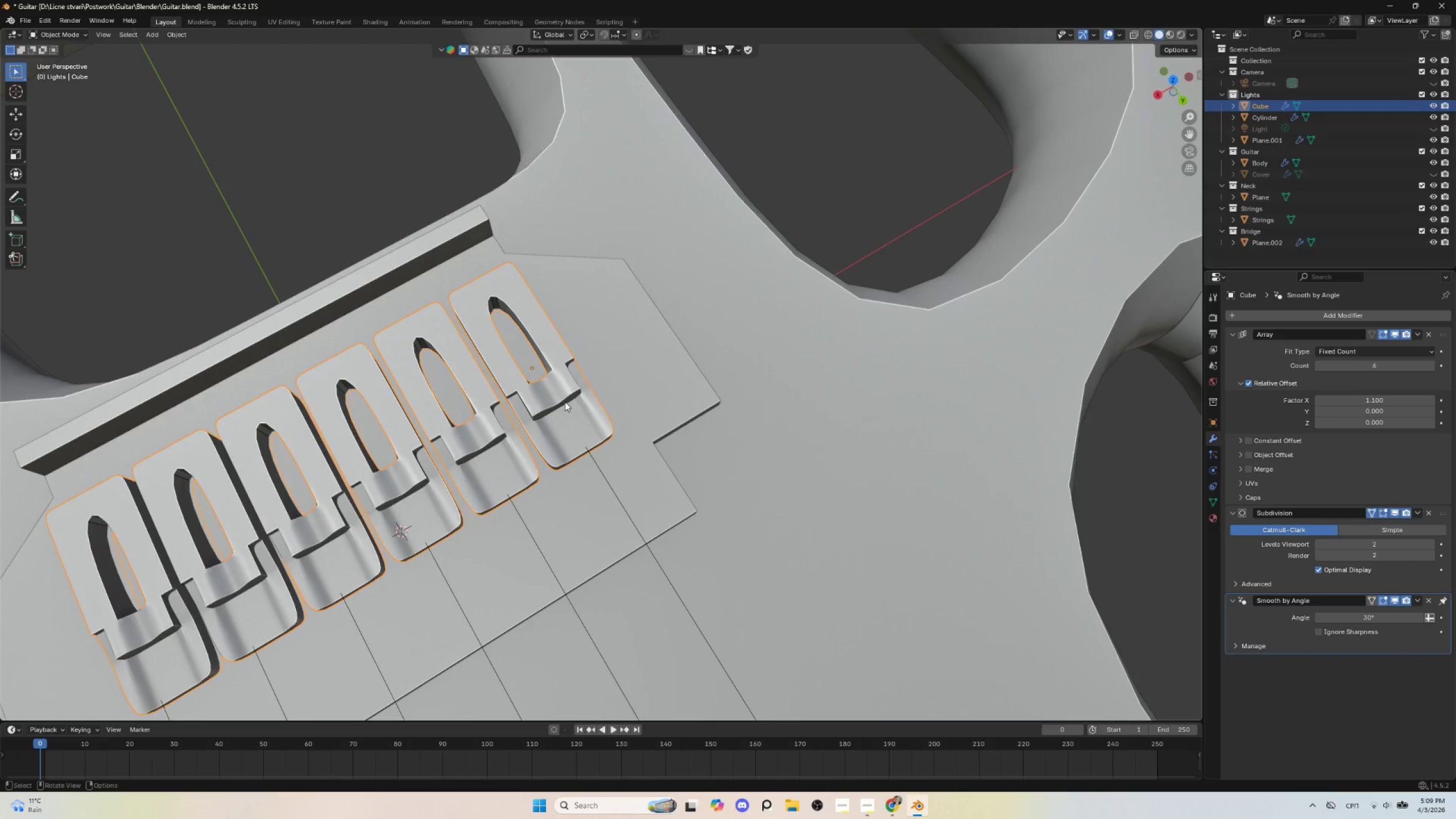 
scroll: coordinate [590, 454], scroll_direction: up, amount: 3.0
 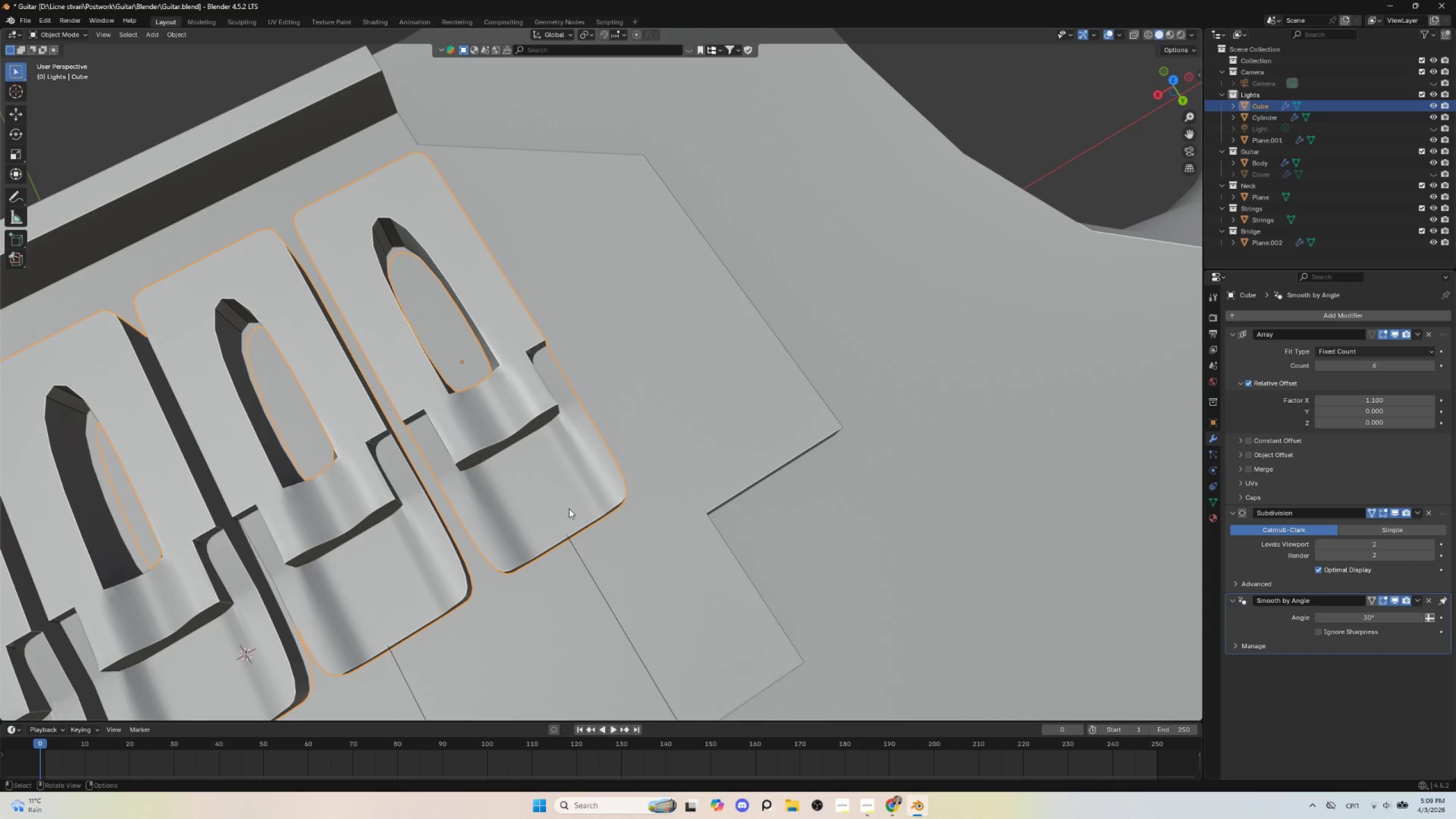 
key(Tab)
 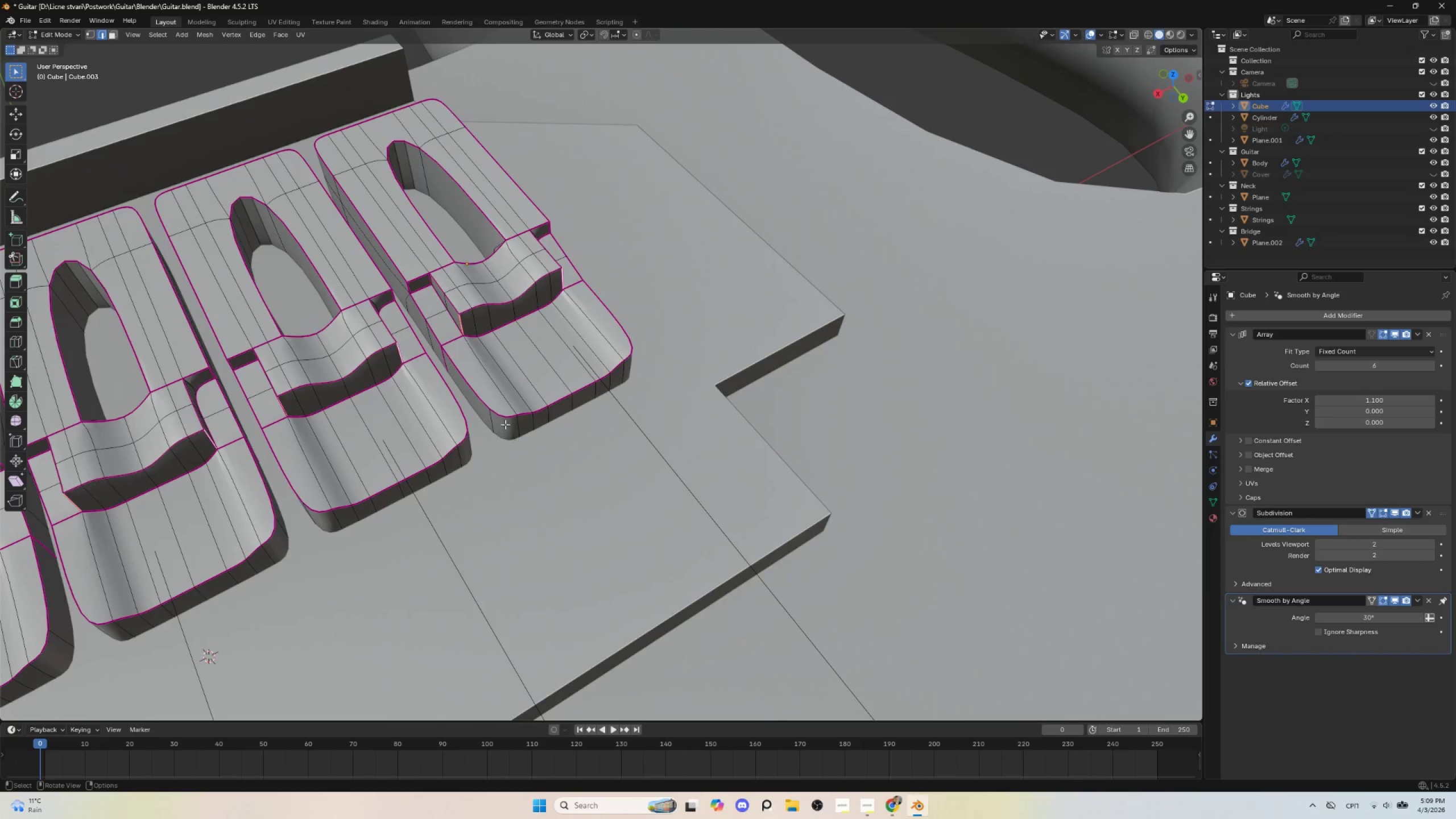 
left_click([494, 418])
 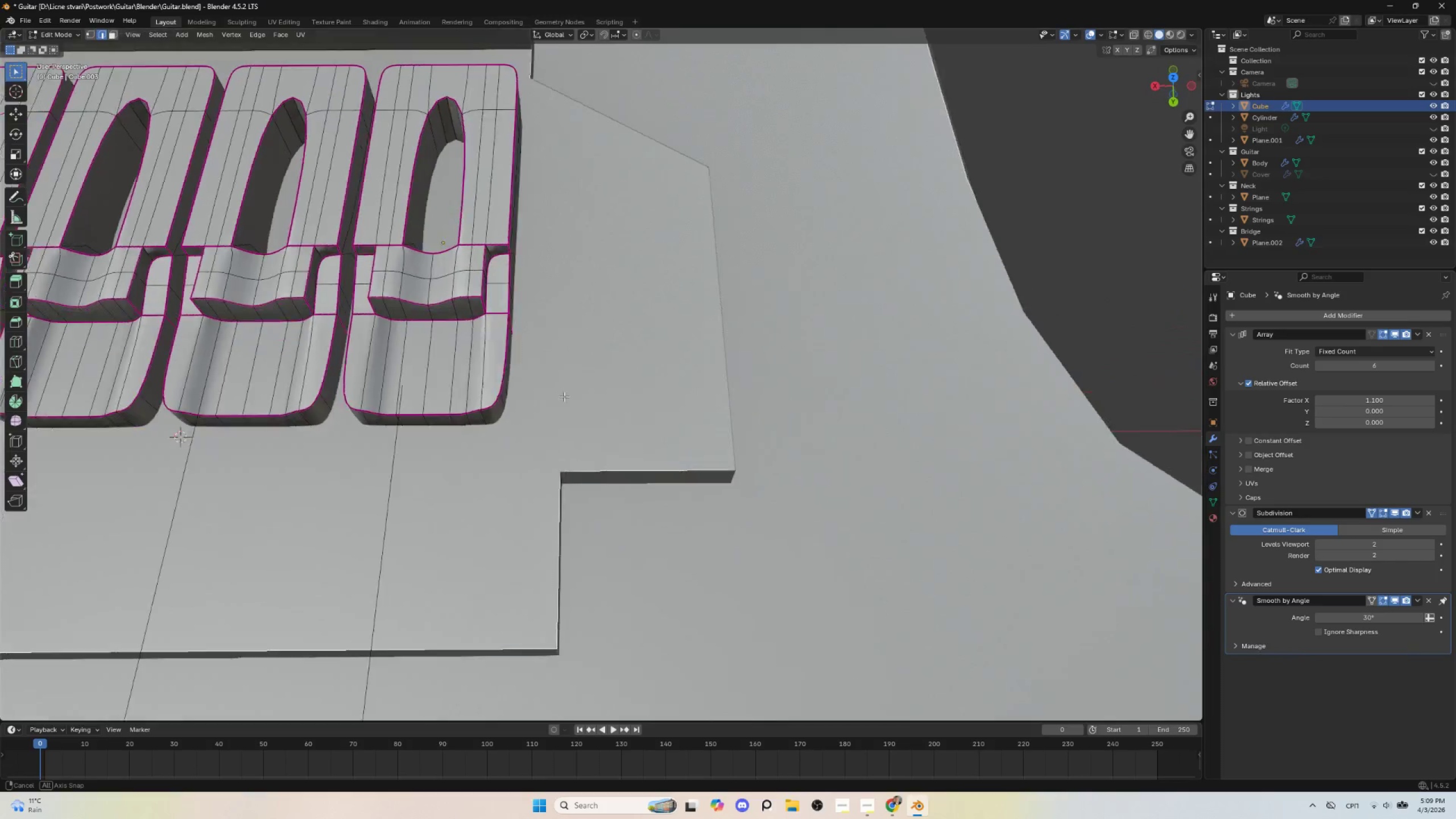 
hold_key(key=ShiftLeft, duration=0.72)
left_click([460, 366])
 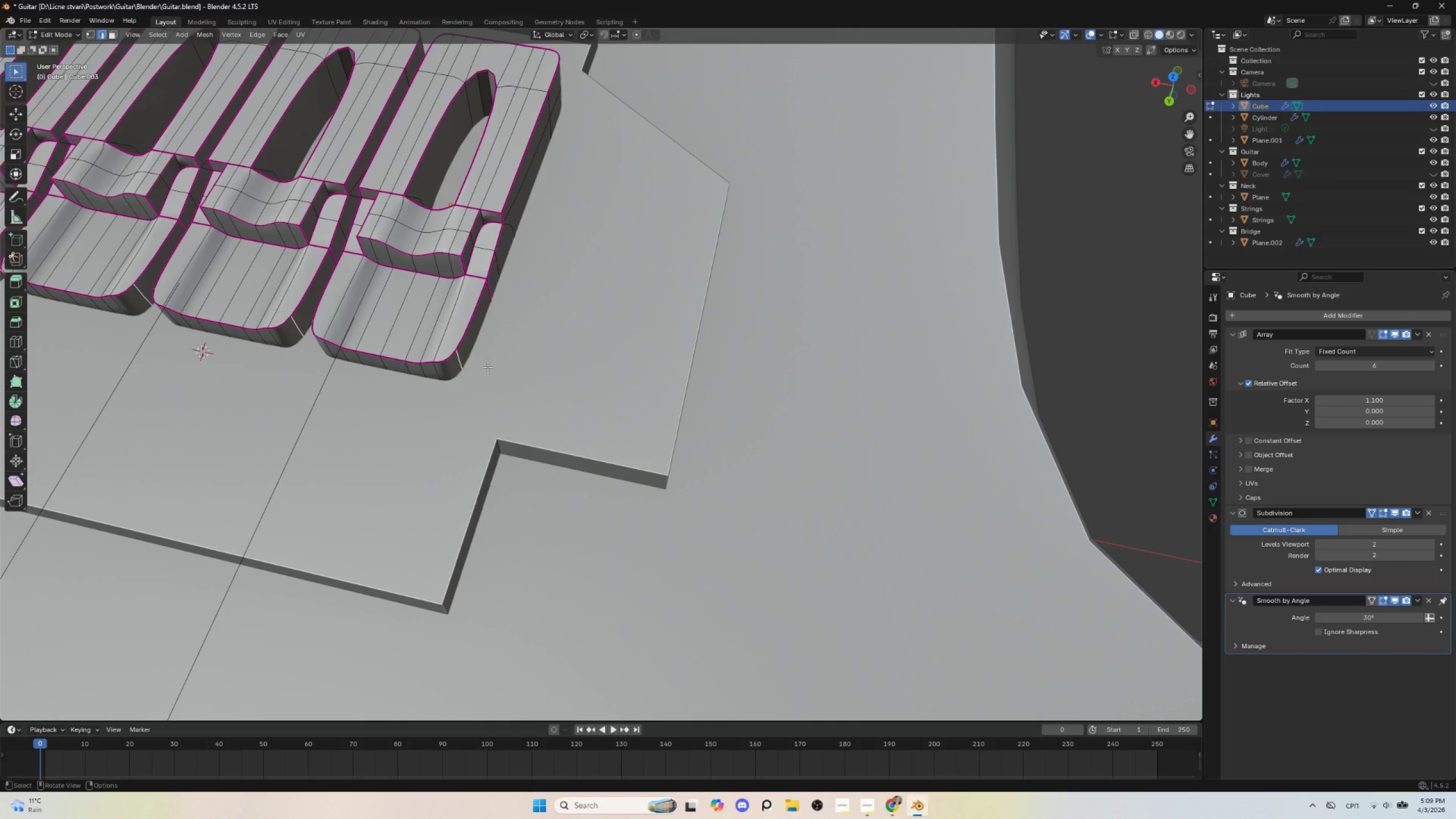 
key(Shift+E)
 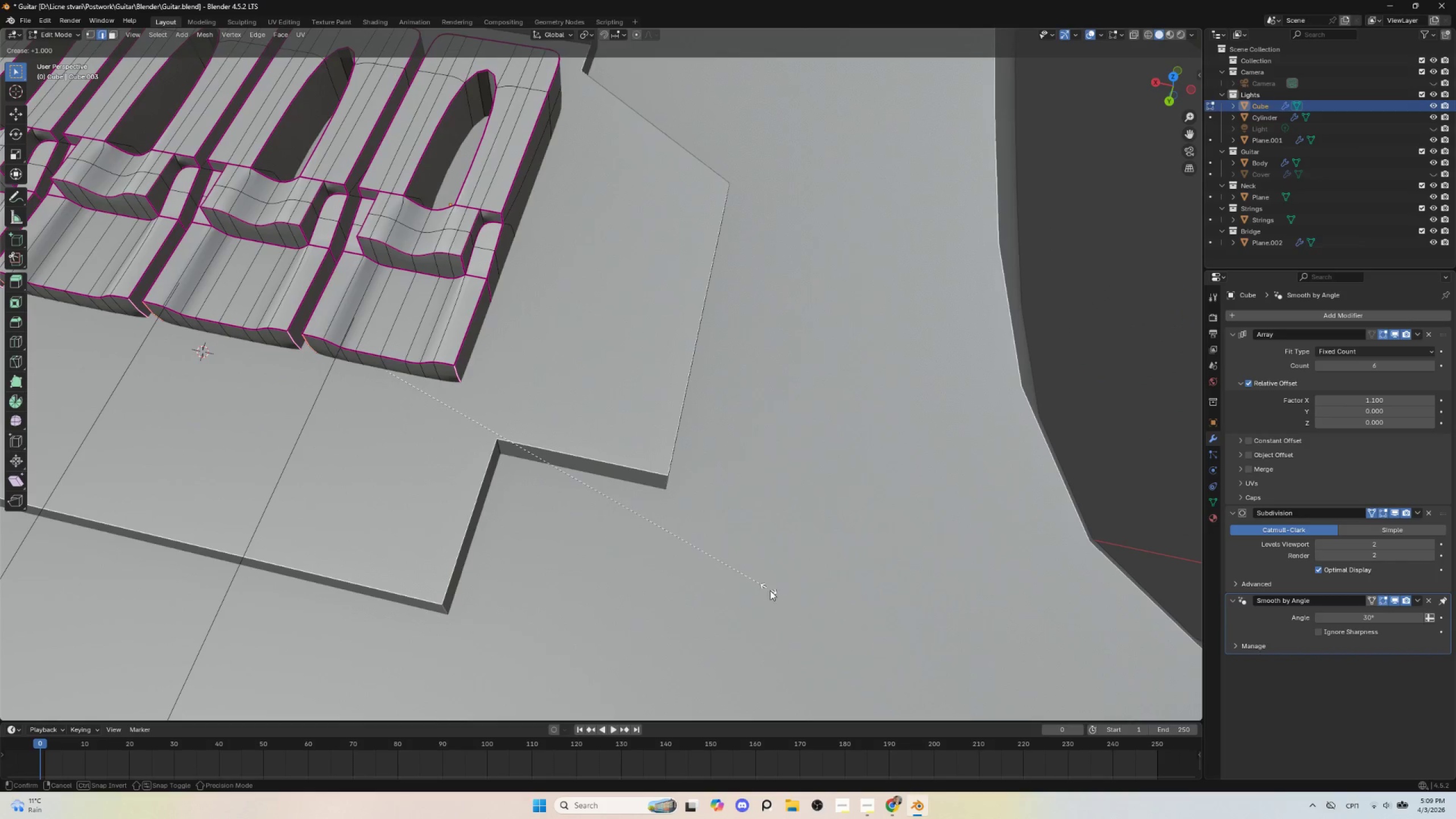 
left_click([776, 594])
 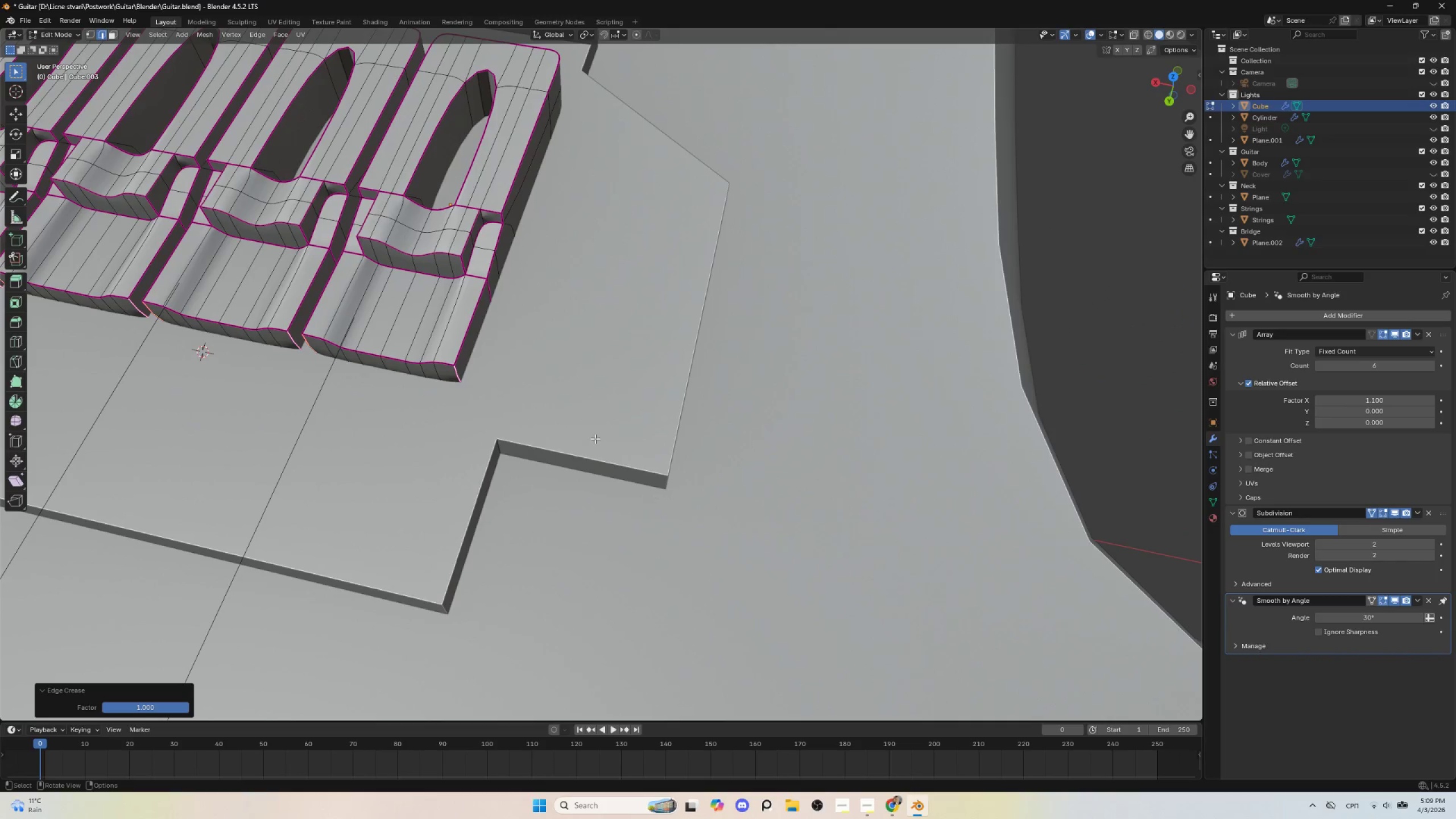 
key(Tab)
 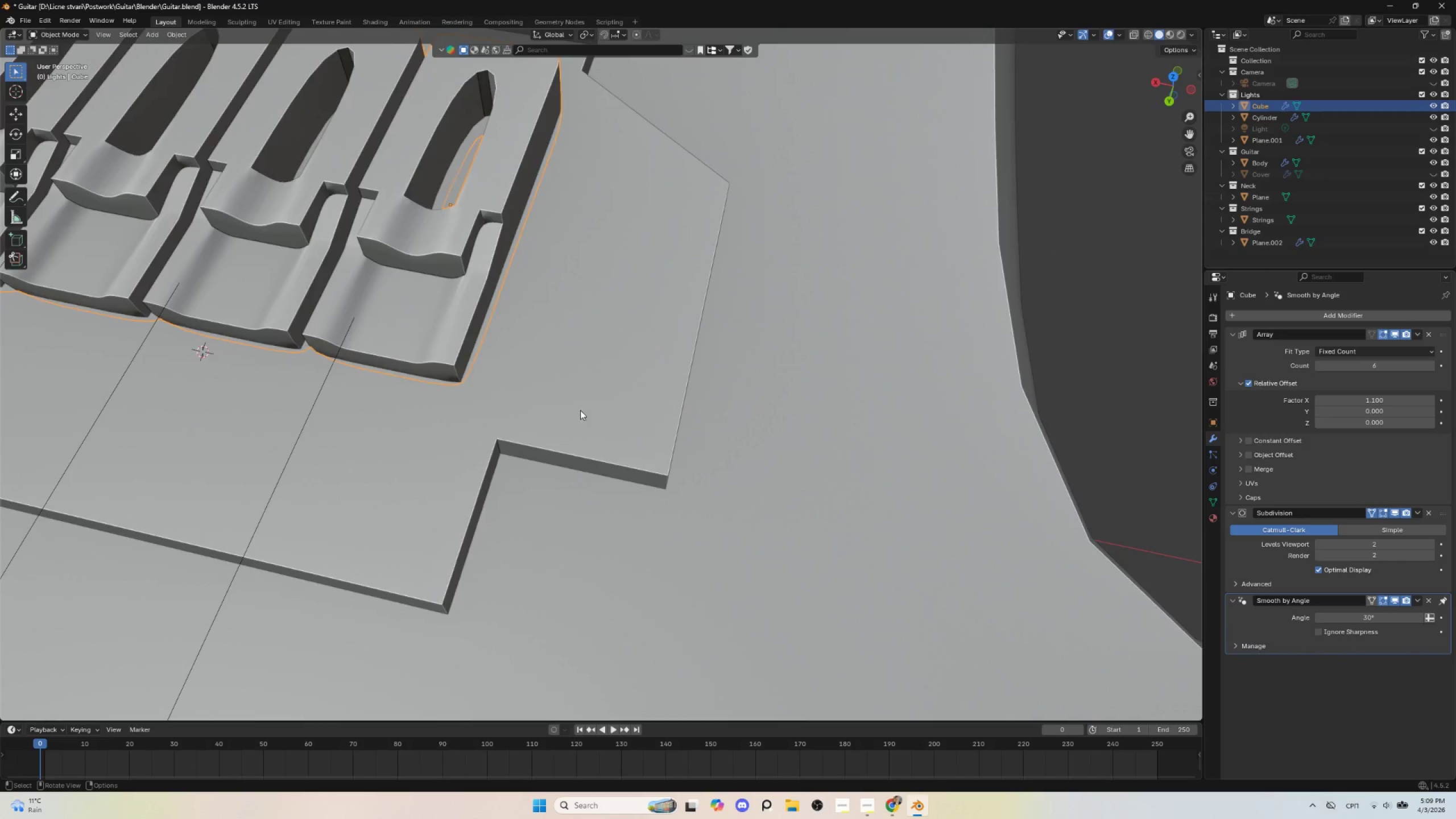 
scroll: coordinate [580, 420], scroll_direction: down, amount: 4.0
 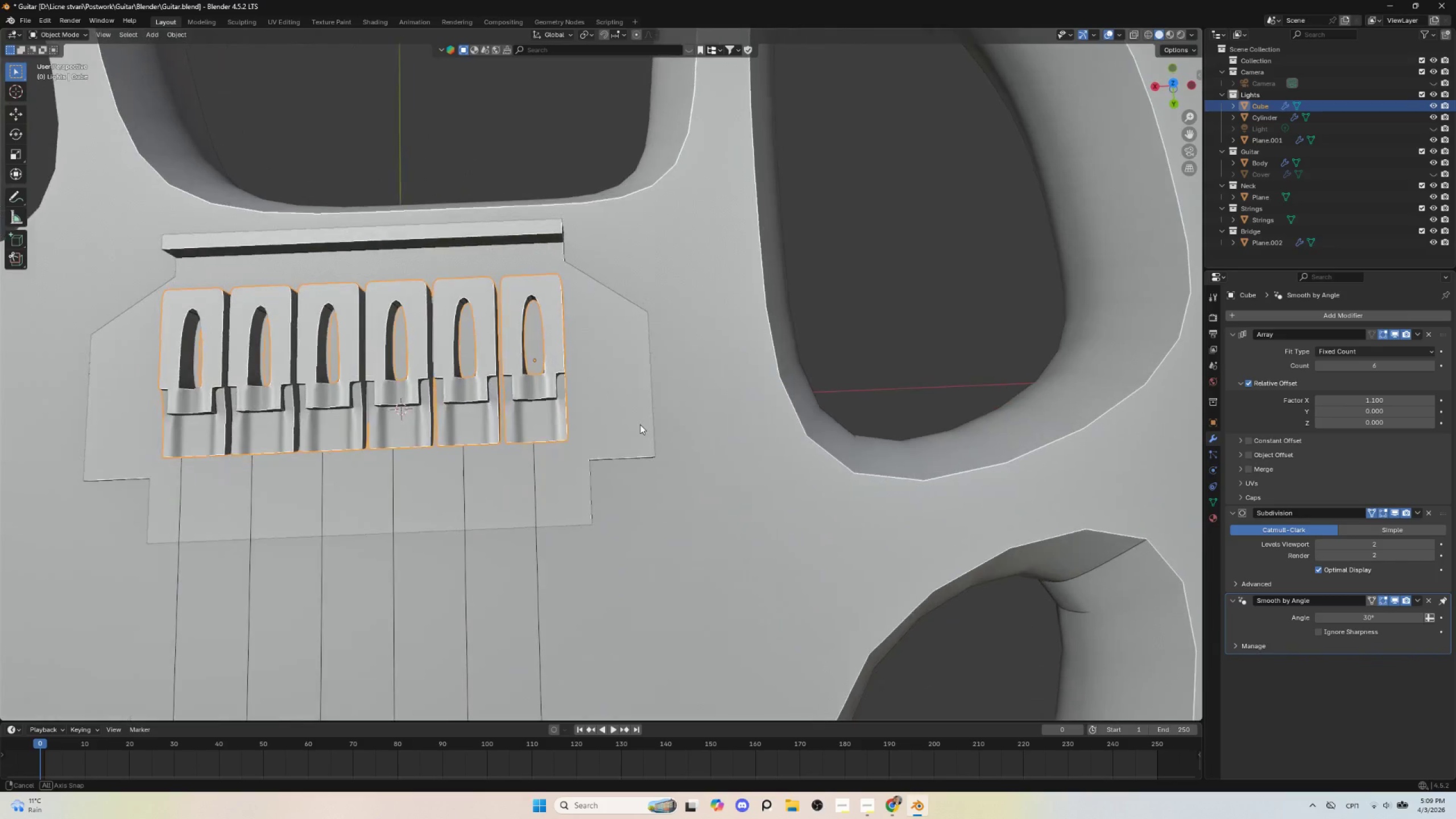 
hold_key(key=AltLeft, duration=0.36)
 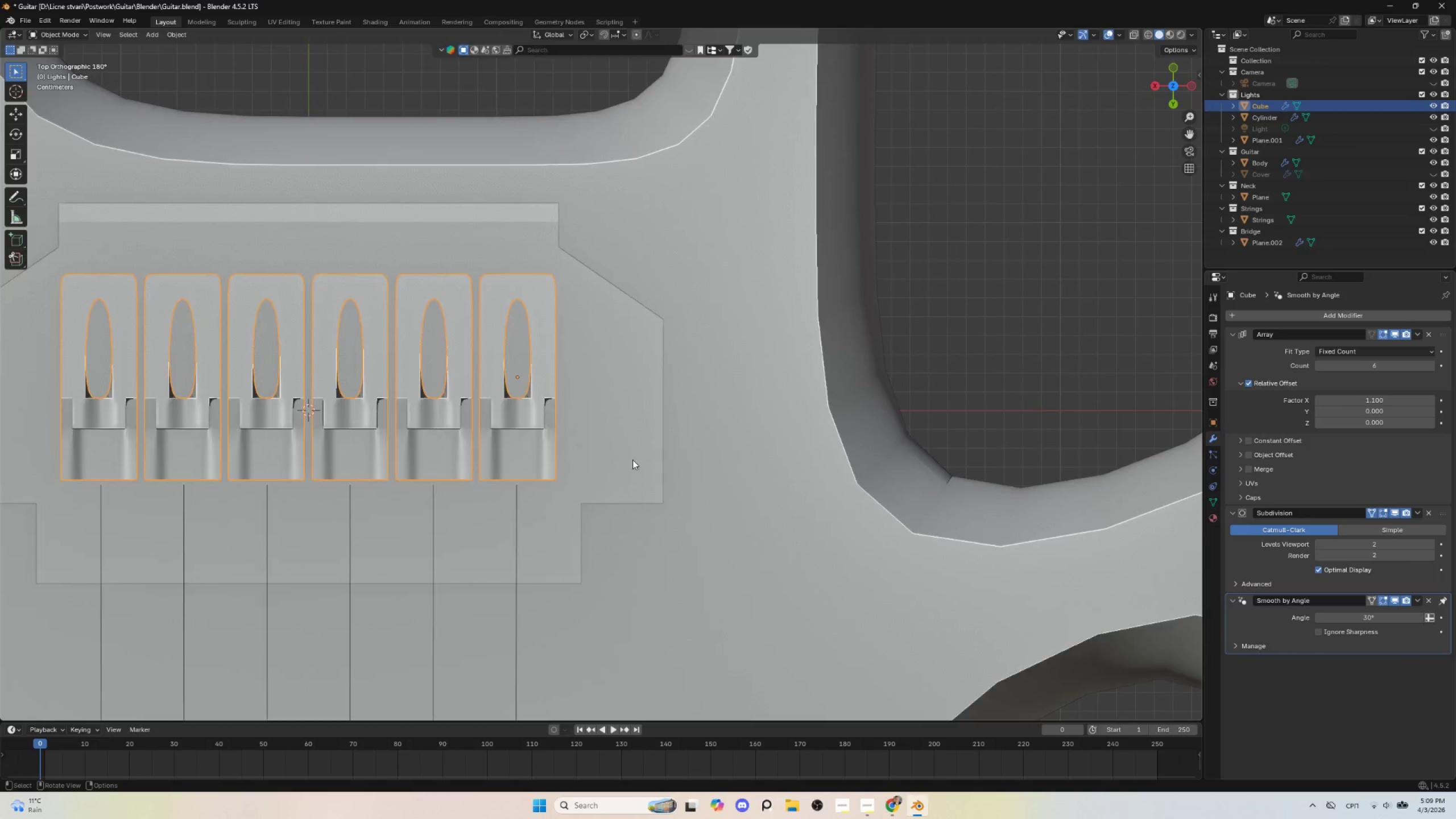 
hold_key(key=ShiftLeft, duration=0.69)
 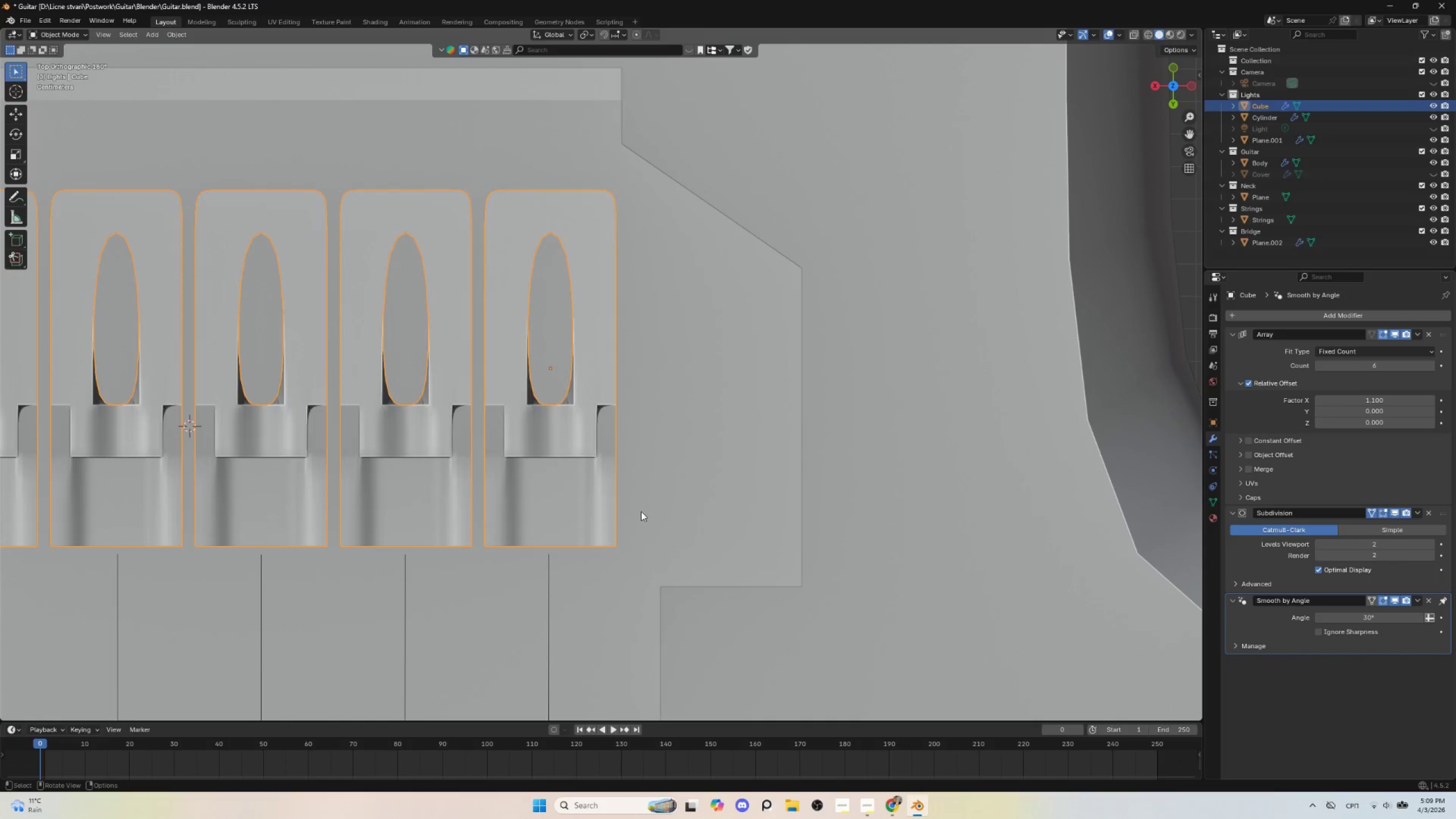 
scroll: coordinate [634, 518], scroll_direction: up, amount: 7.0
 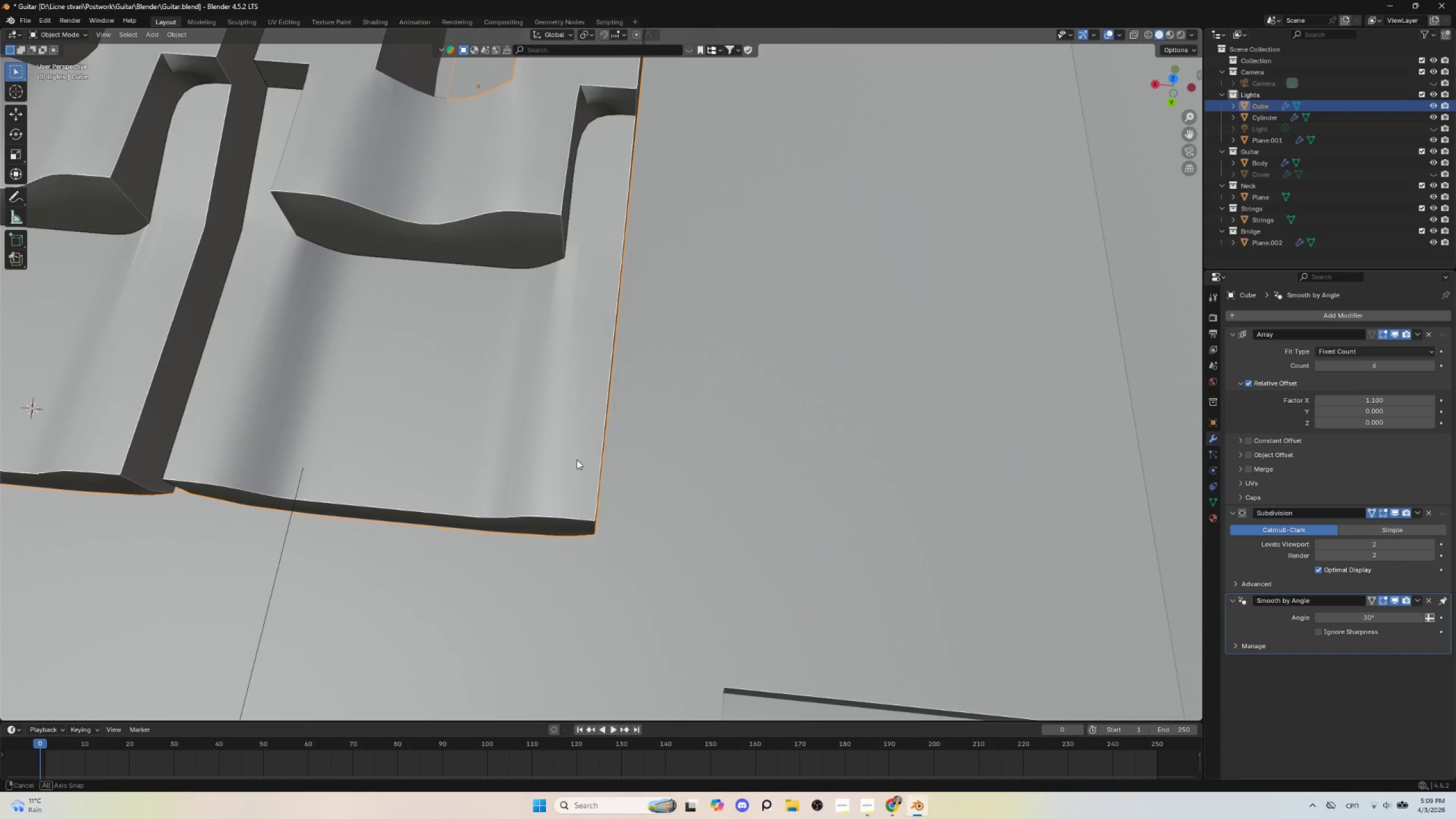 
key(Tab)
 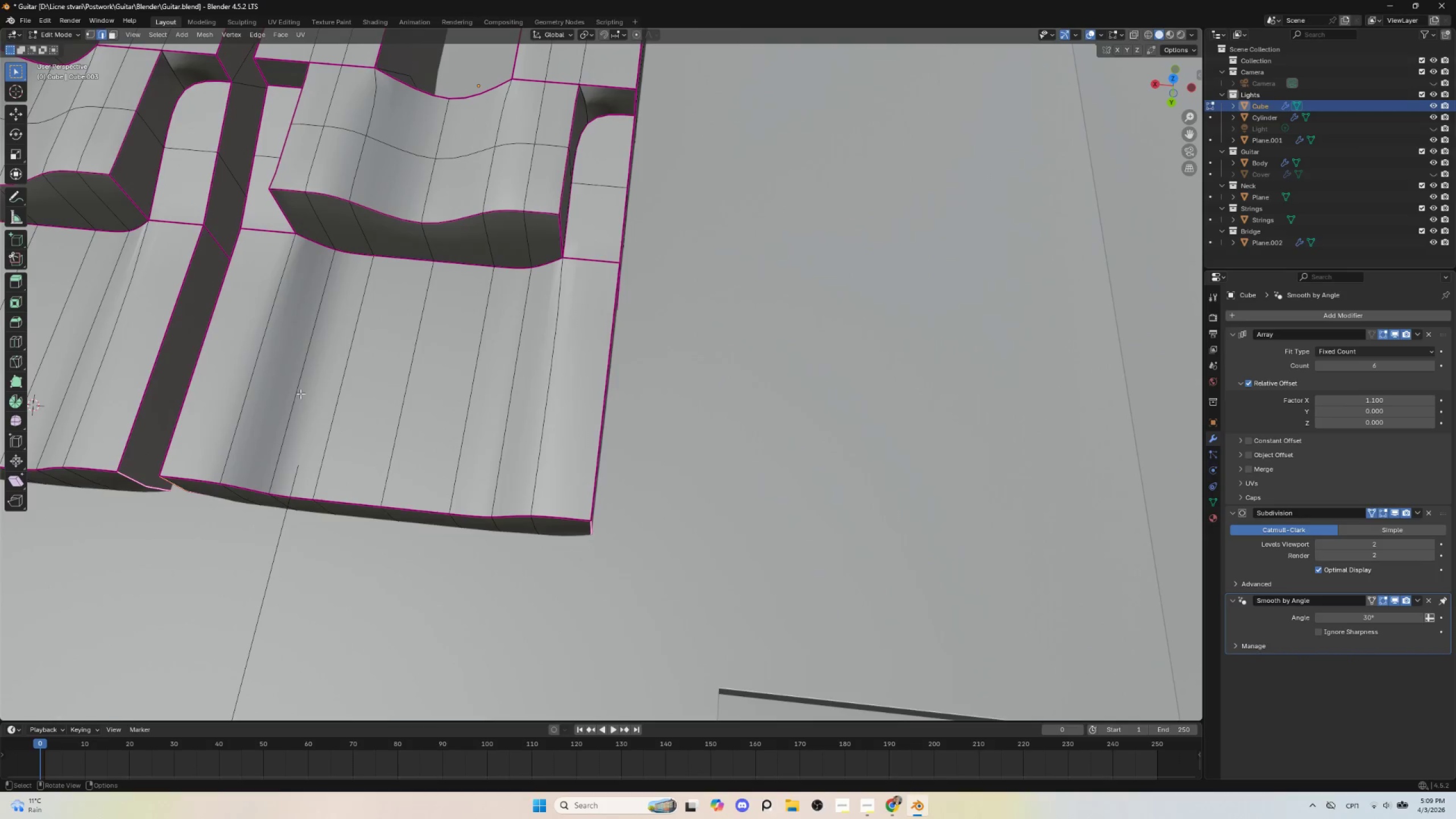 
left_click([297, 393])
 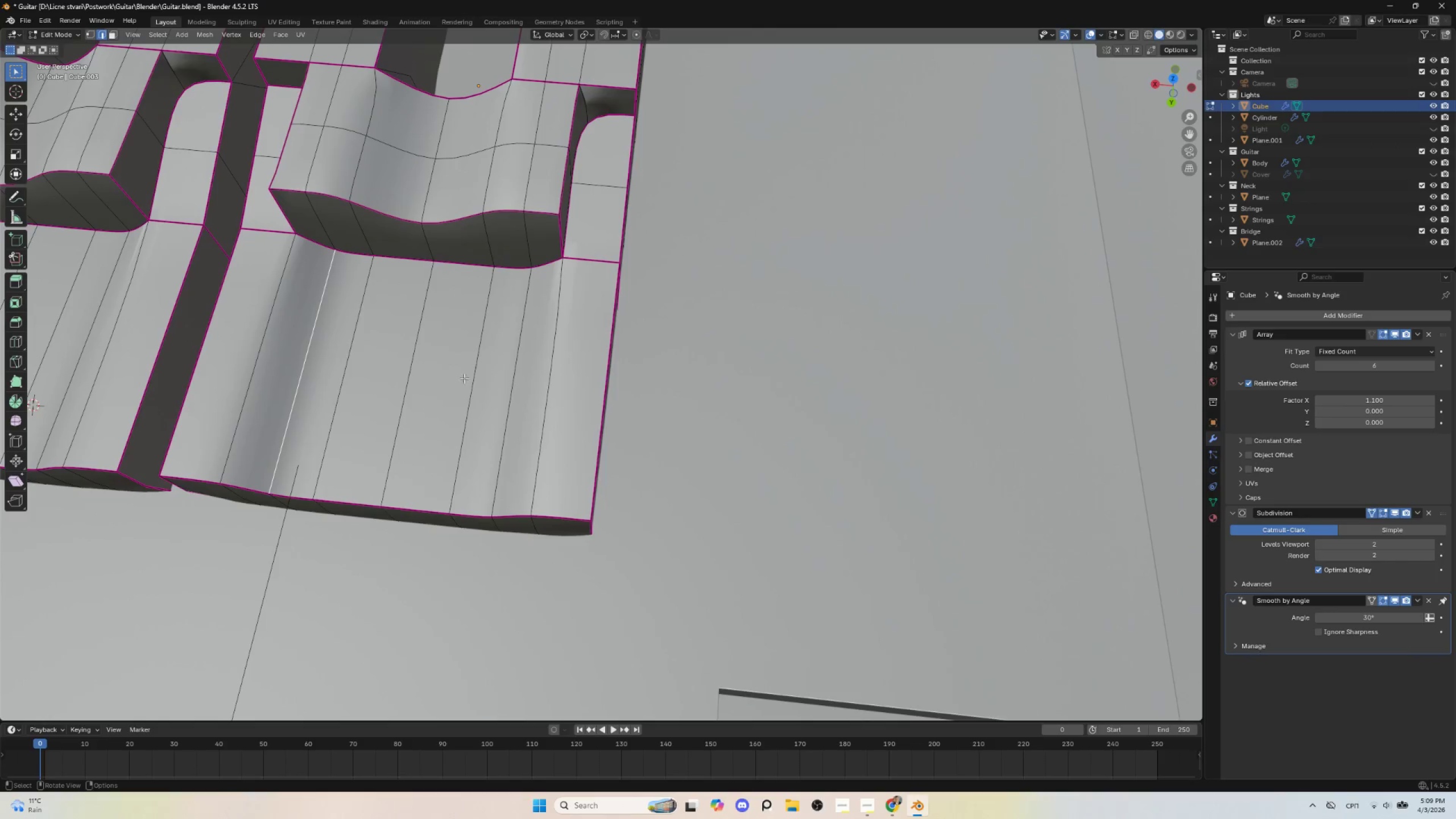 
hold_key(key=ShiftLeft, duration=1.3)
left_click([519, 345])
 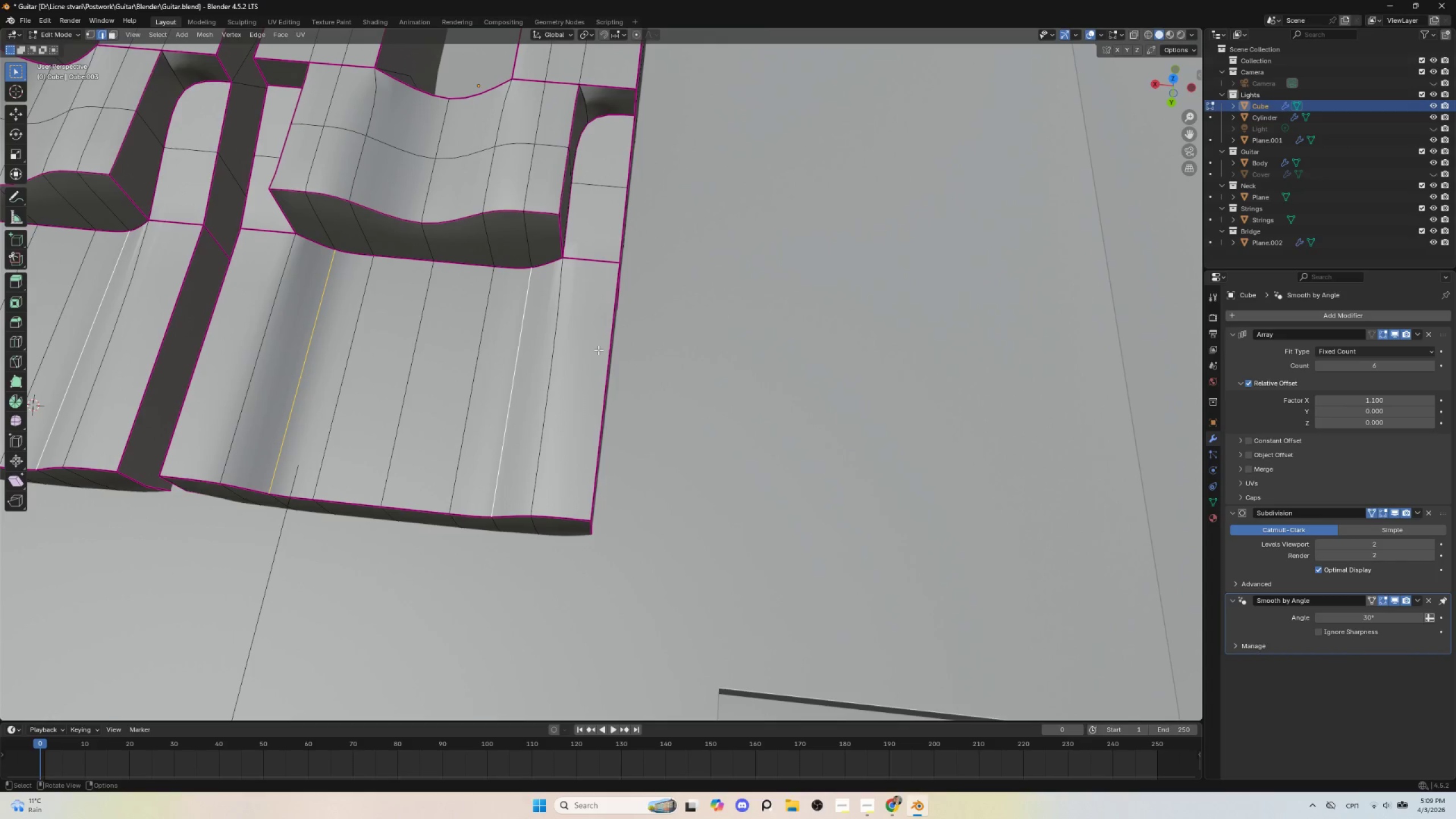 
key(Shift+E)
 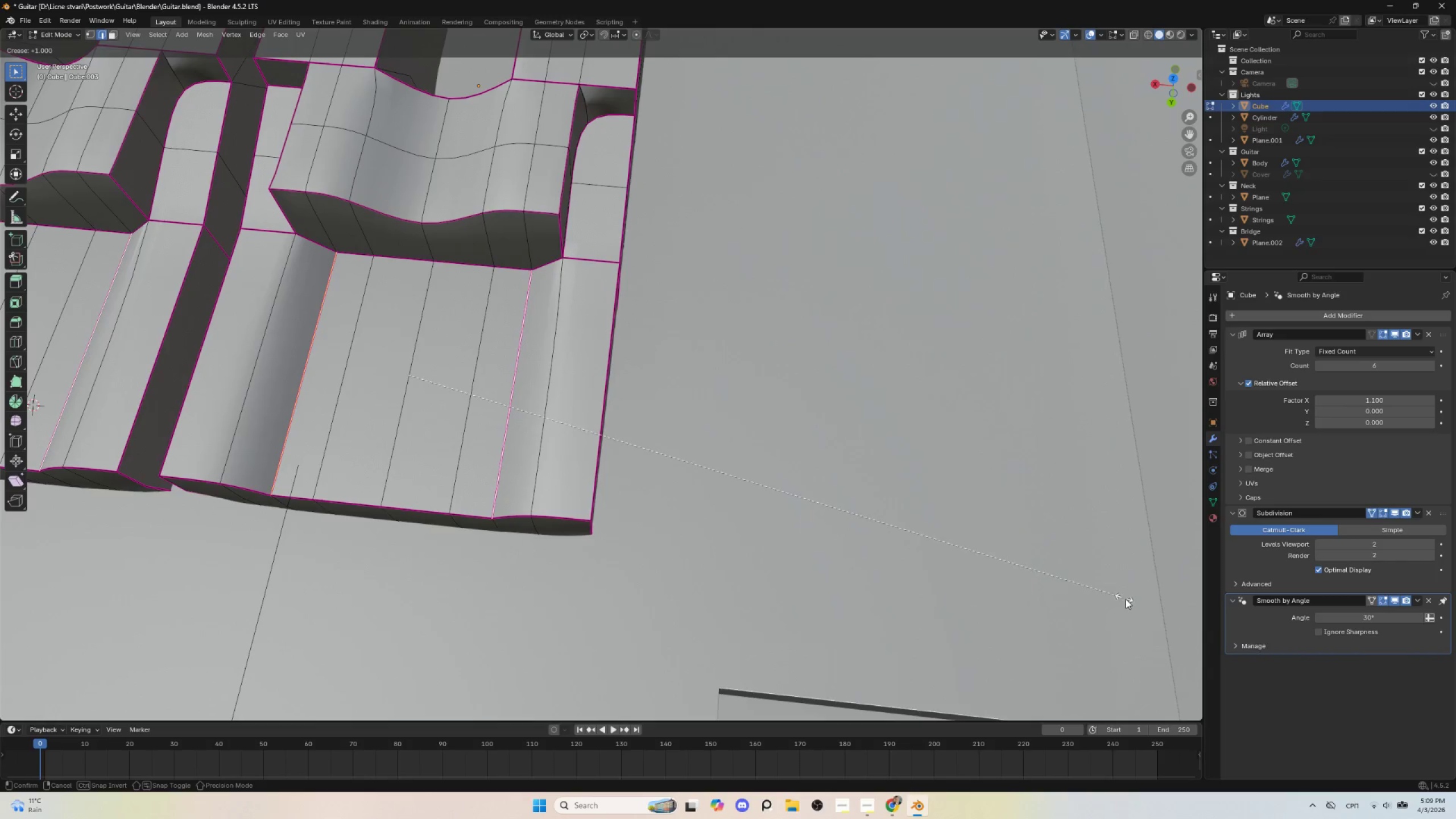 
left_click([1136, 599])
 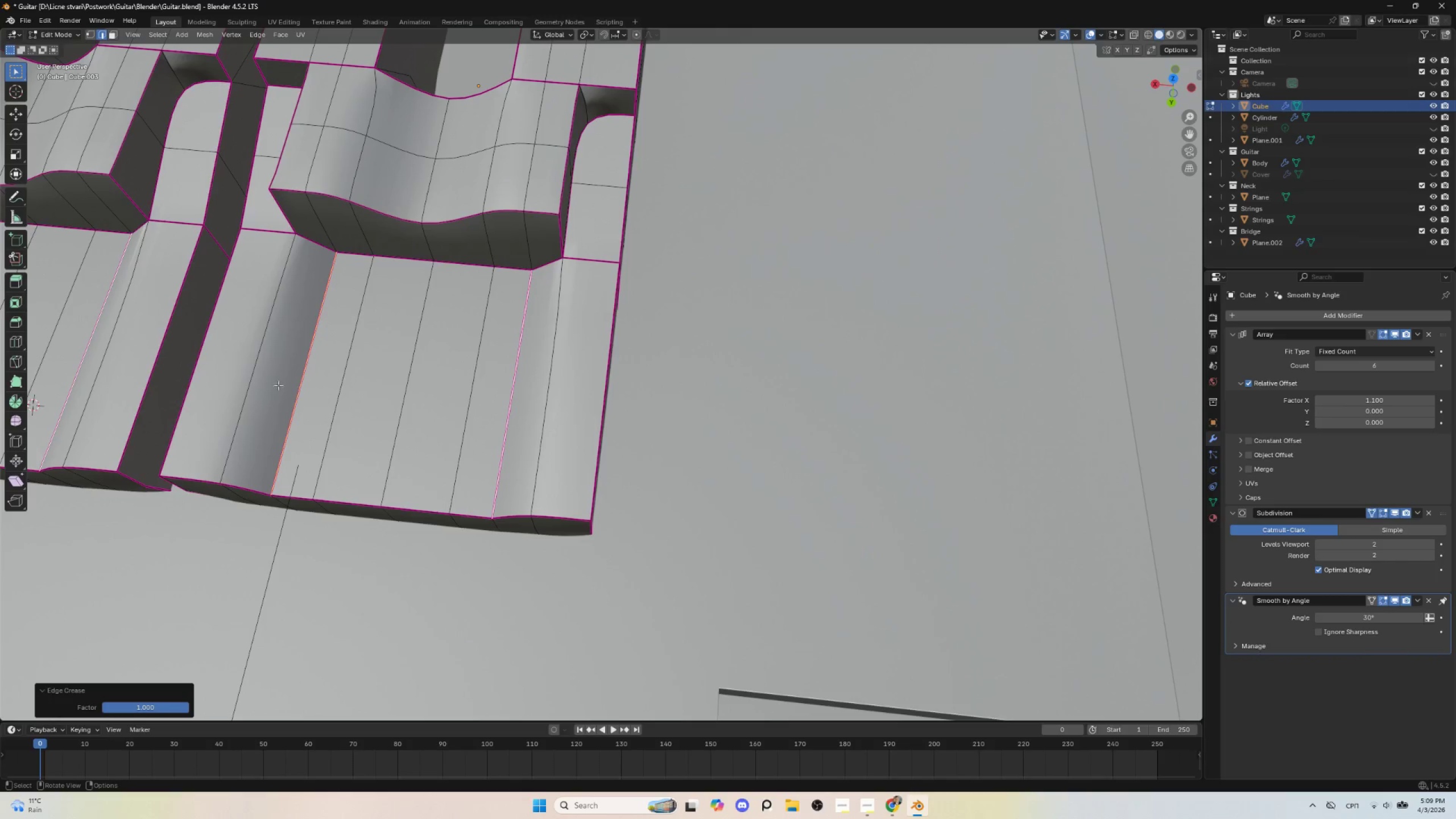 
left_click([263, 373])
 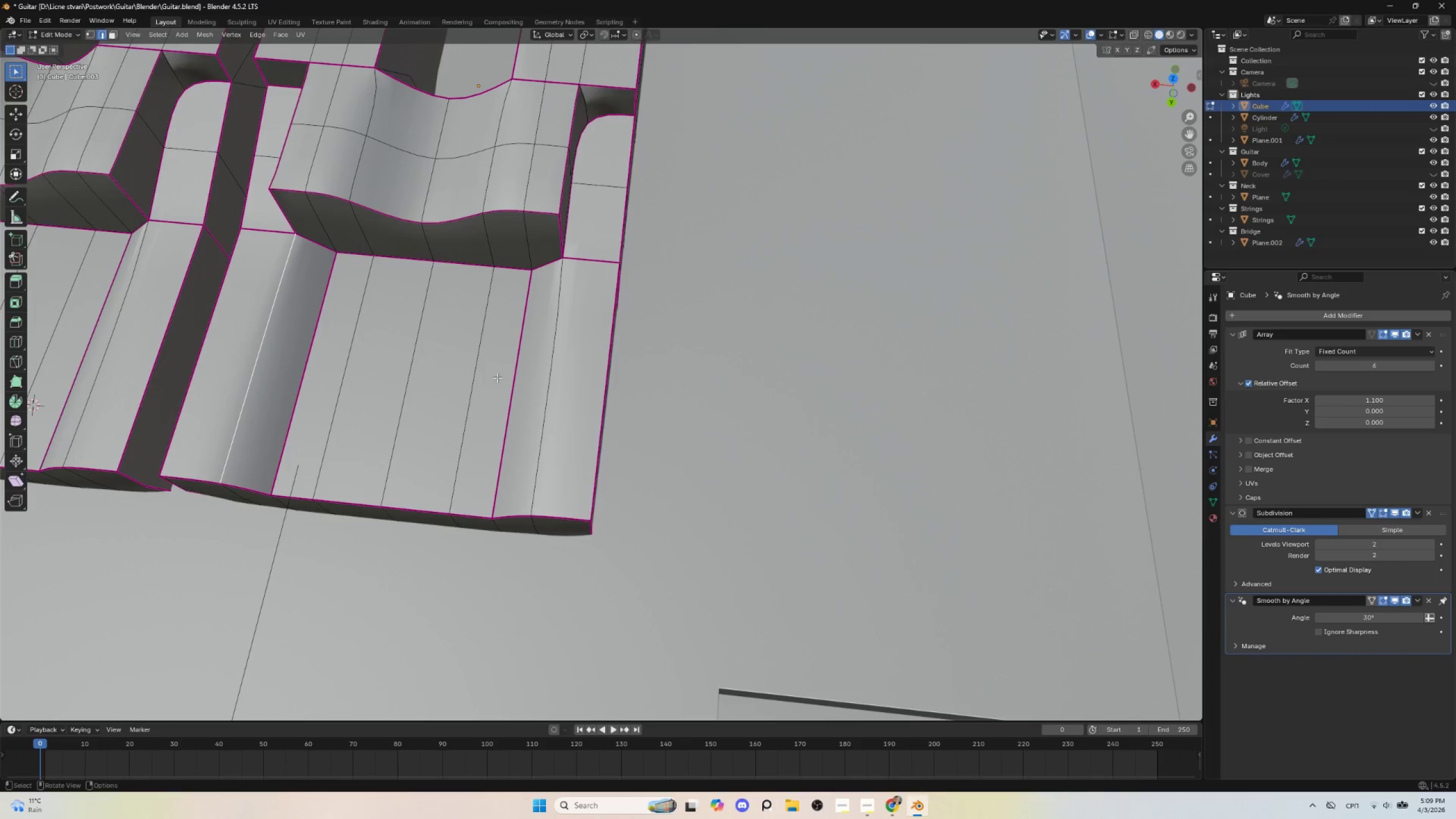 
hold_key(key=ShiftLeft, duration=0.84)
left_click([552, 337])
 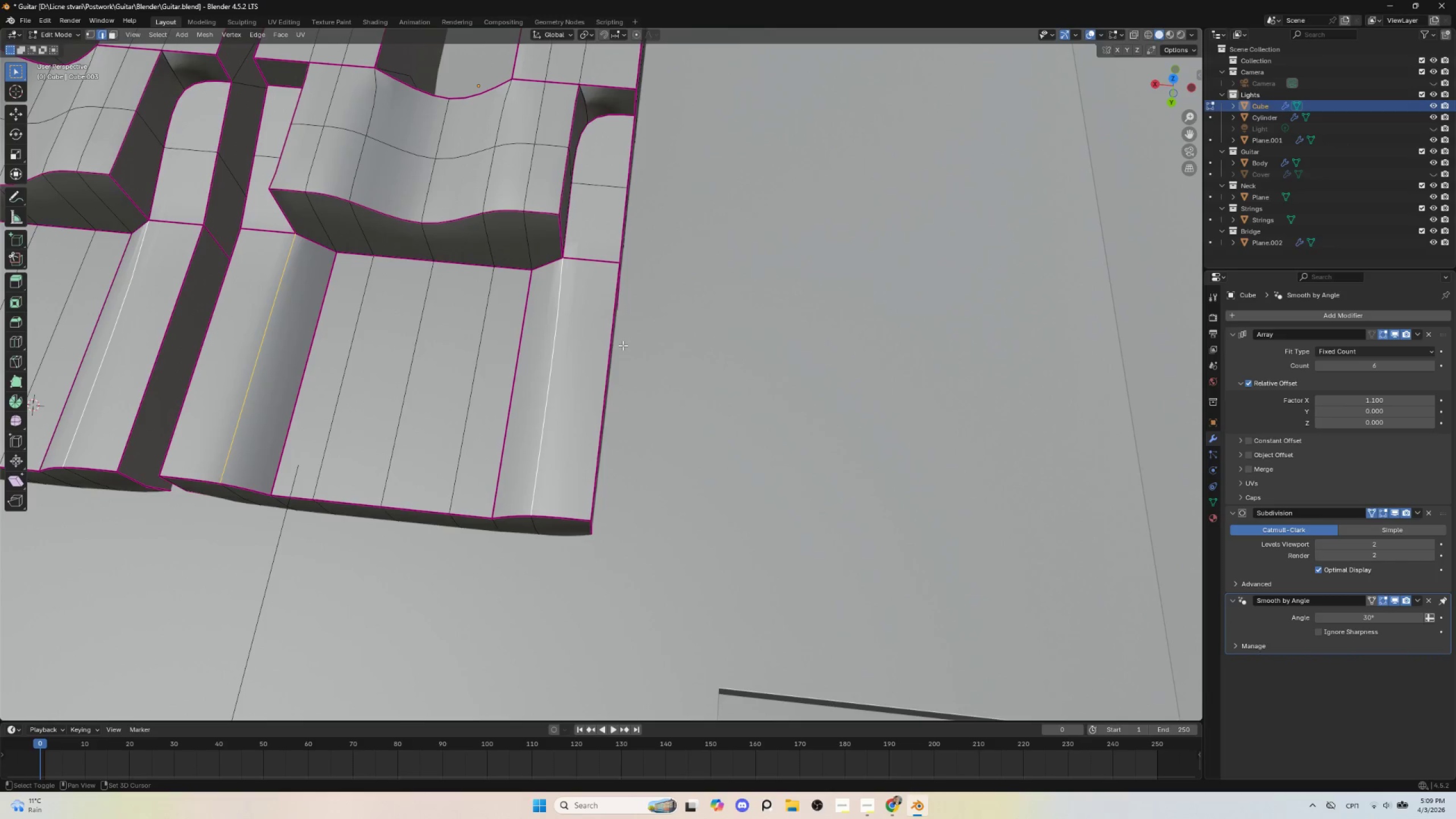 
key(Shift+E)
 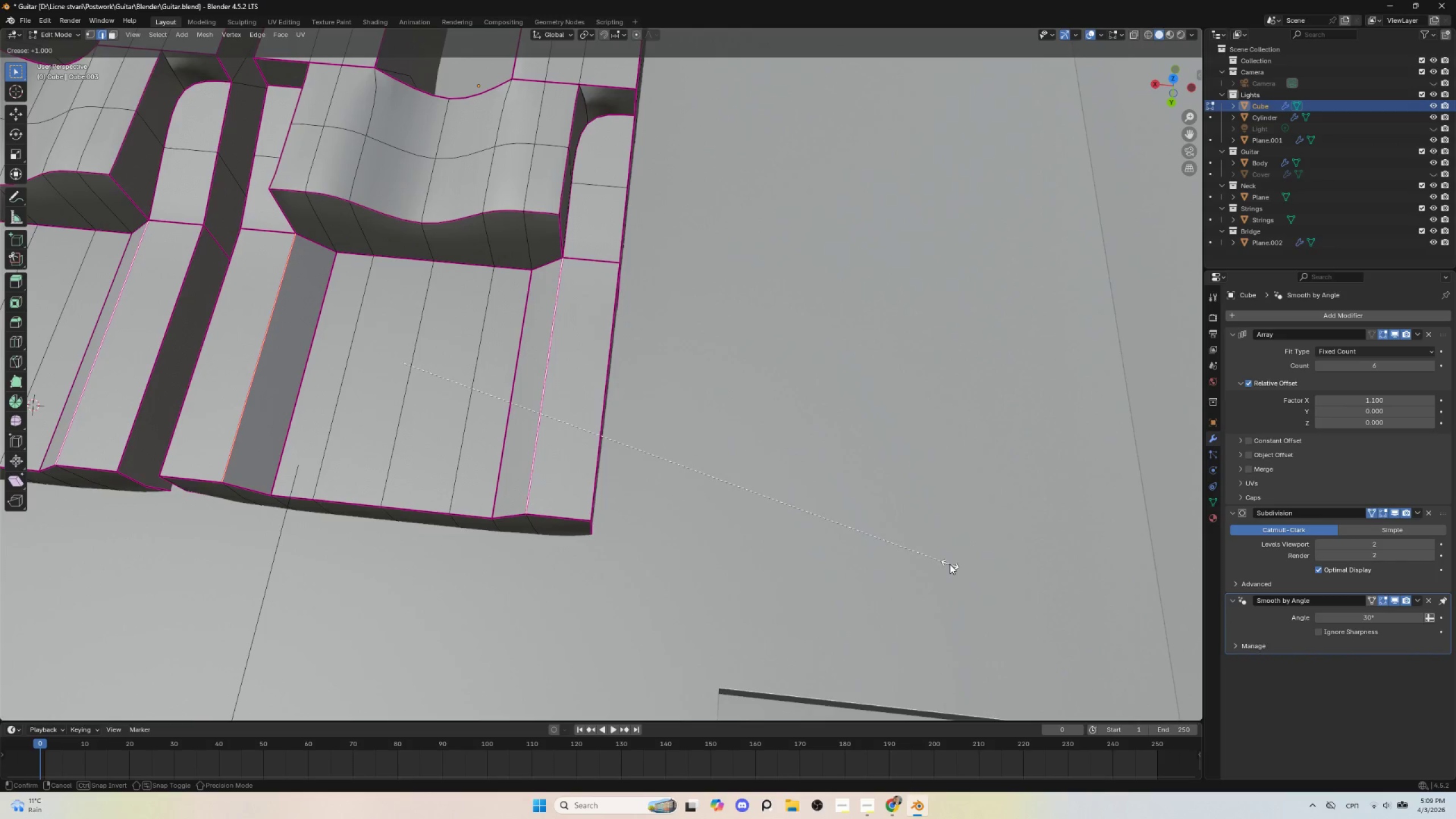 
left_click([950, 564])
 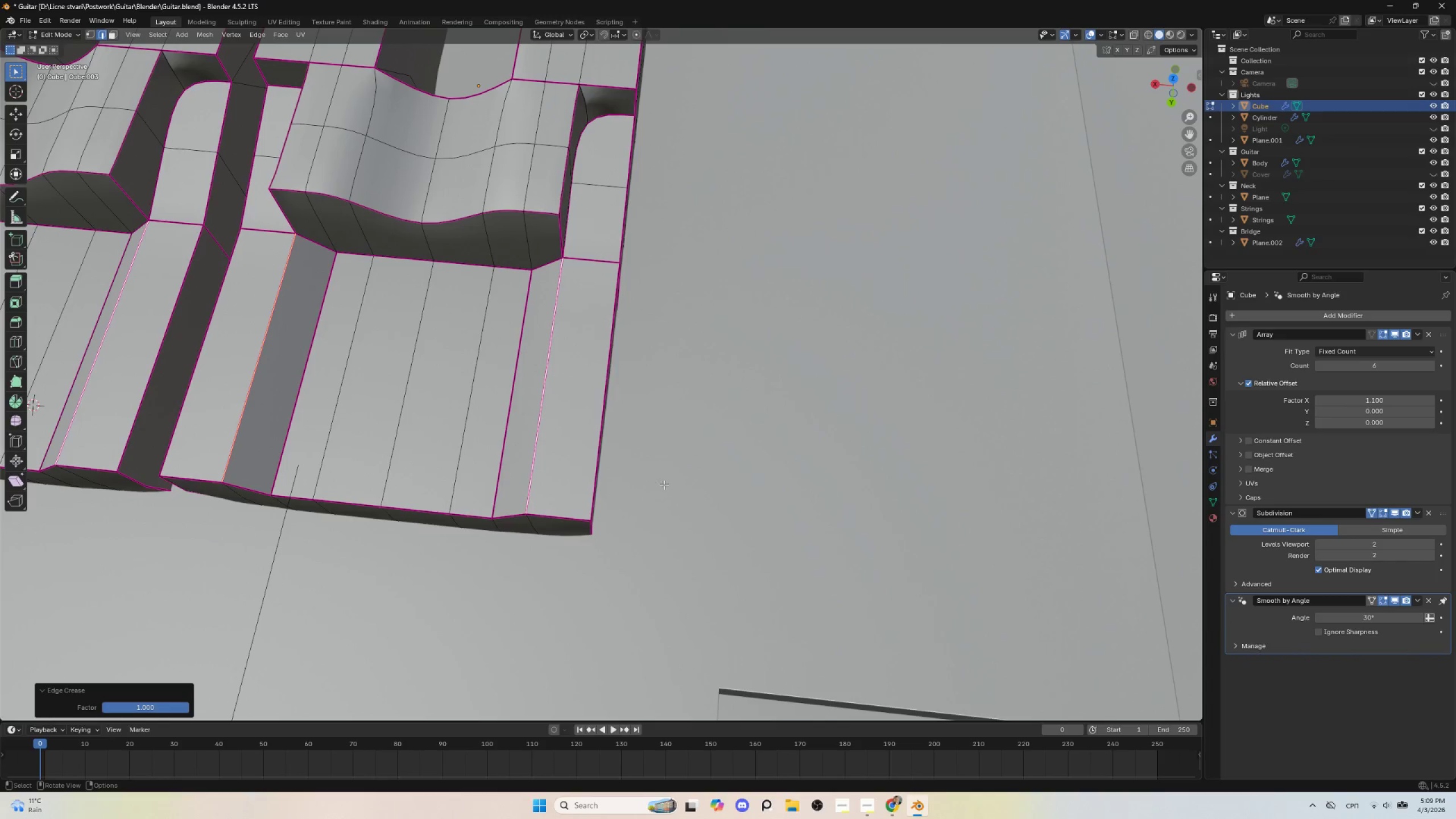 
key(Tab)
 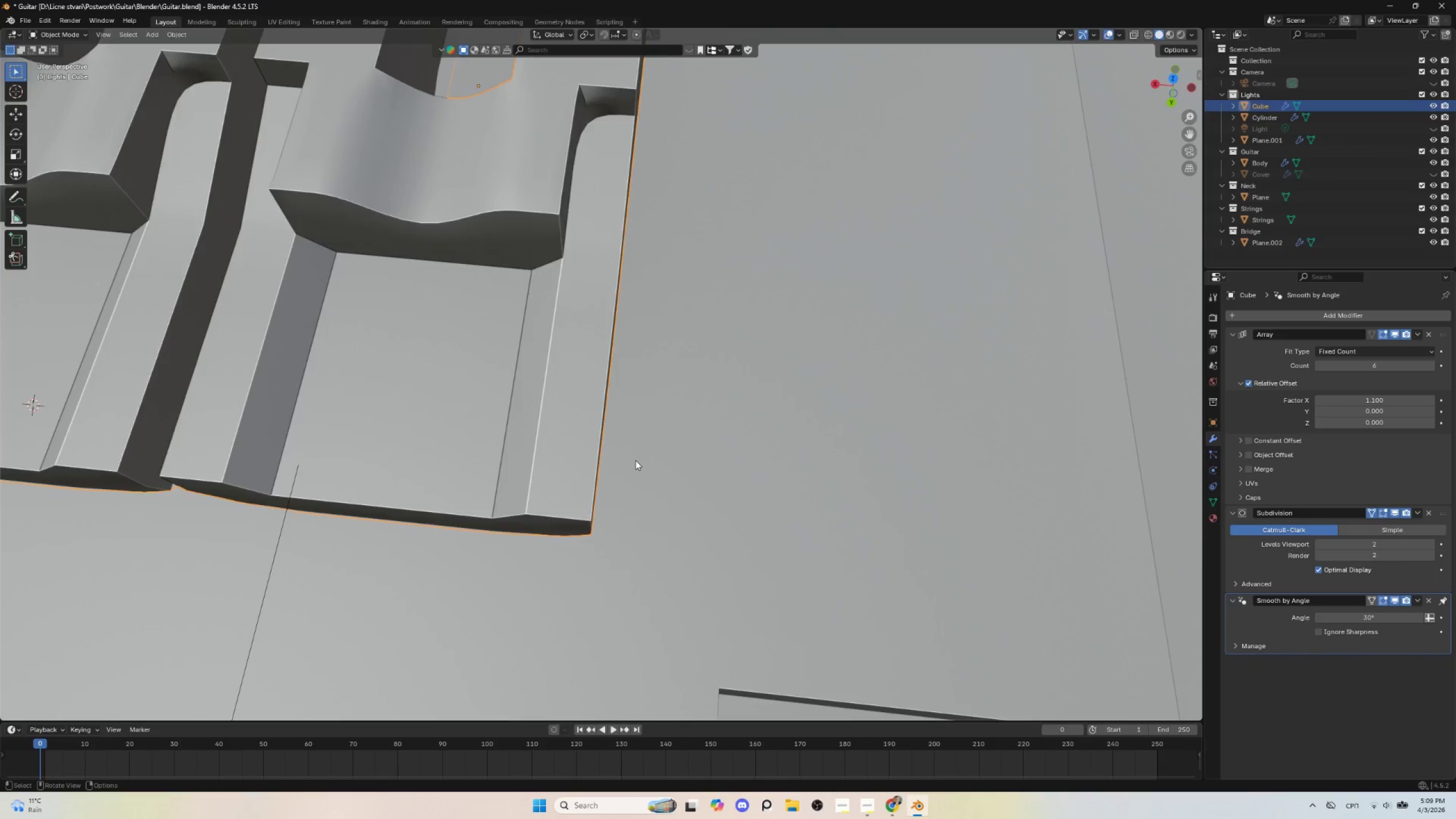 
scroll: coordinate [635, 464], scroll_direction: down, amount: 5.0
 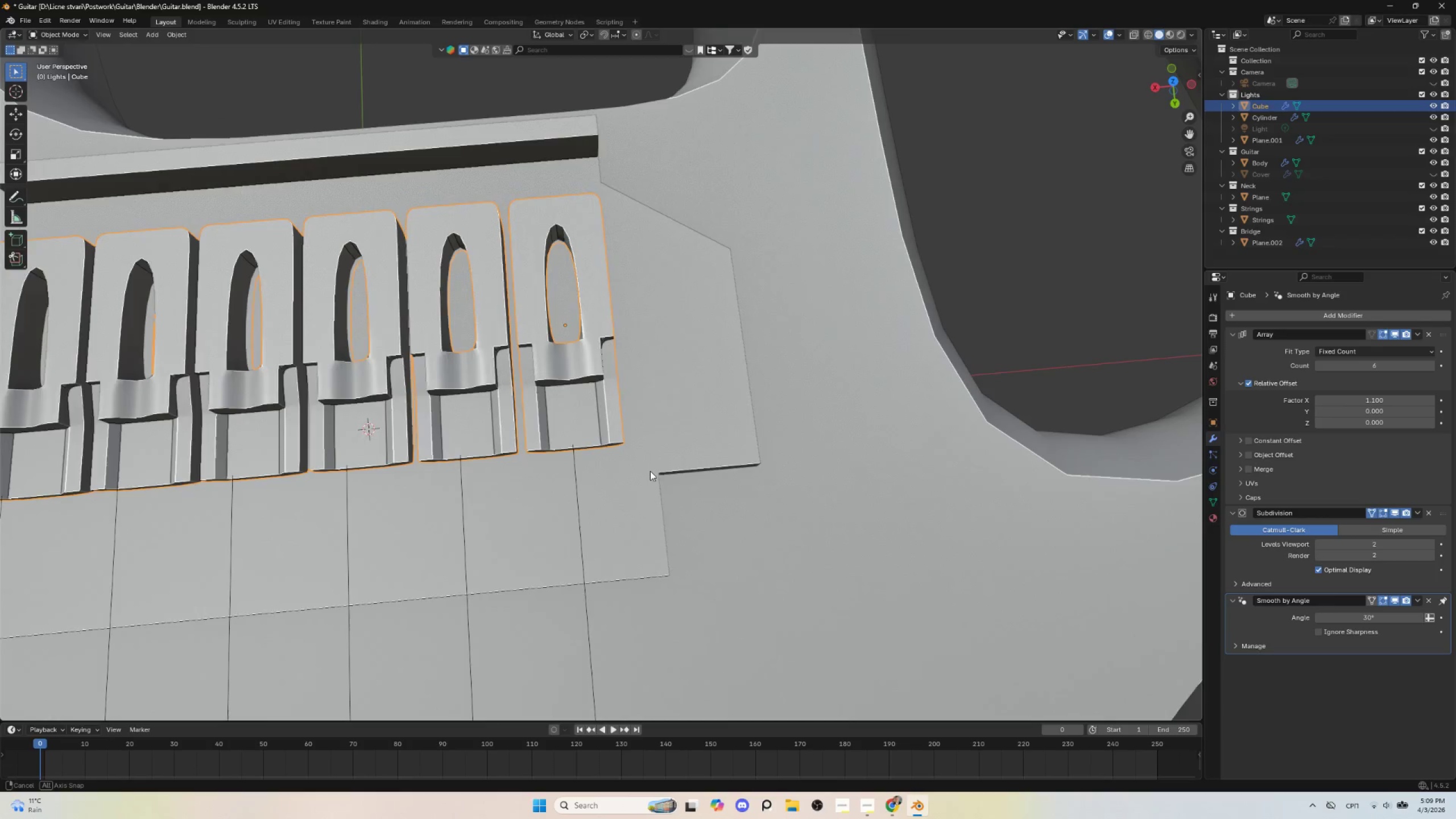 
hold_key(key=ShiftLeft, duration=0.48)
 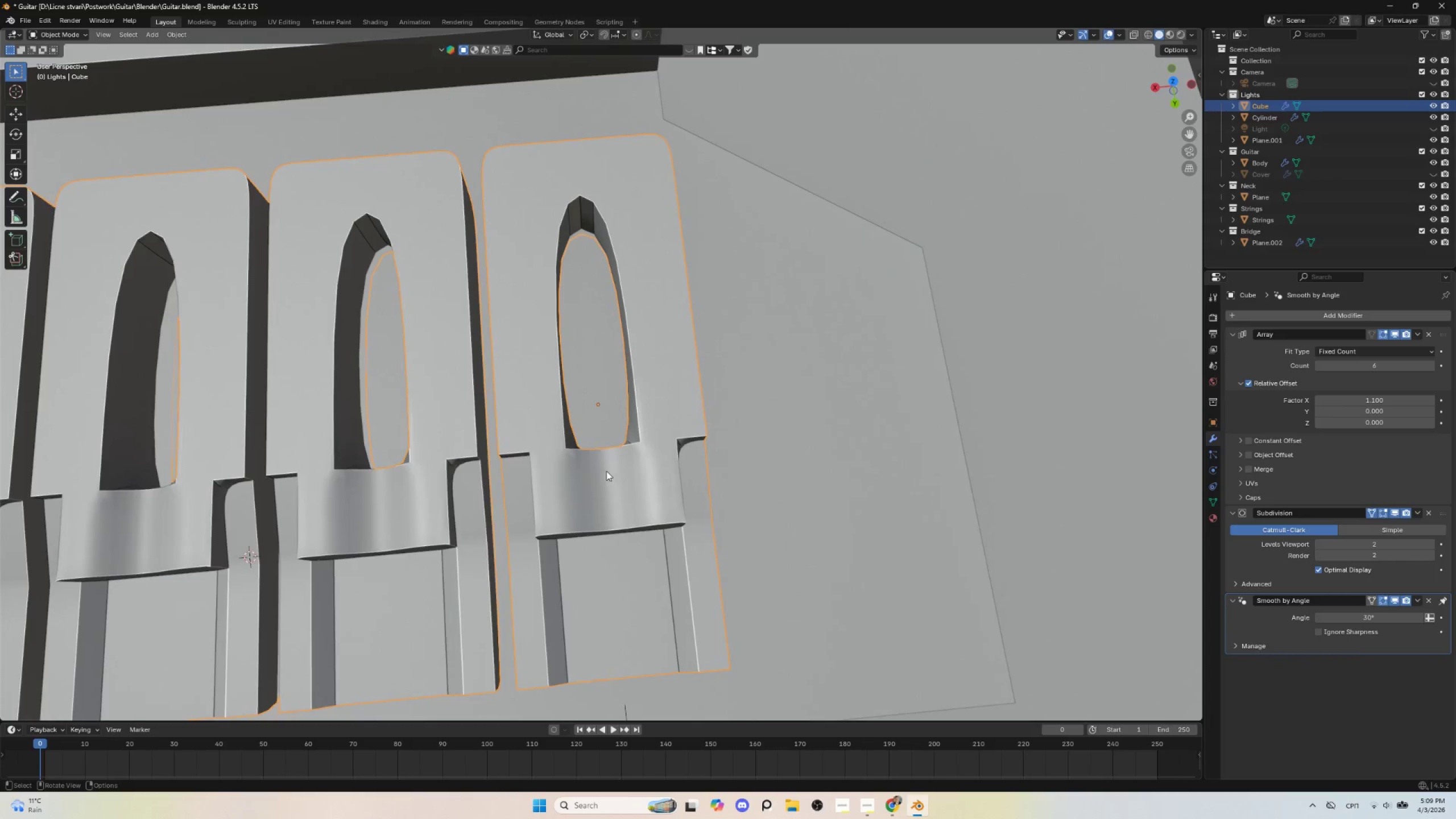 
scroll: coordinate [650, 471], scroll_direction: up, amount: 3.0
 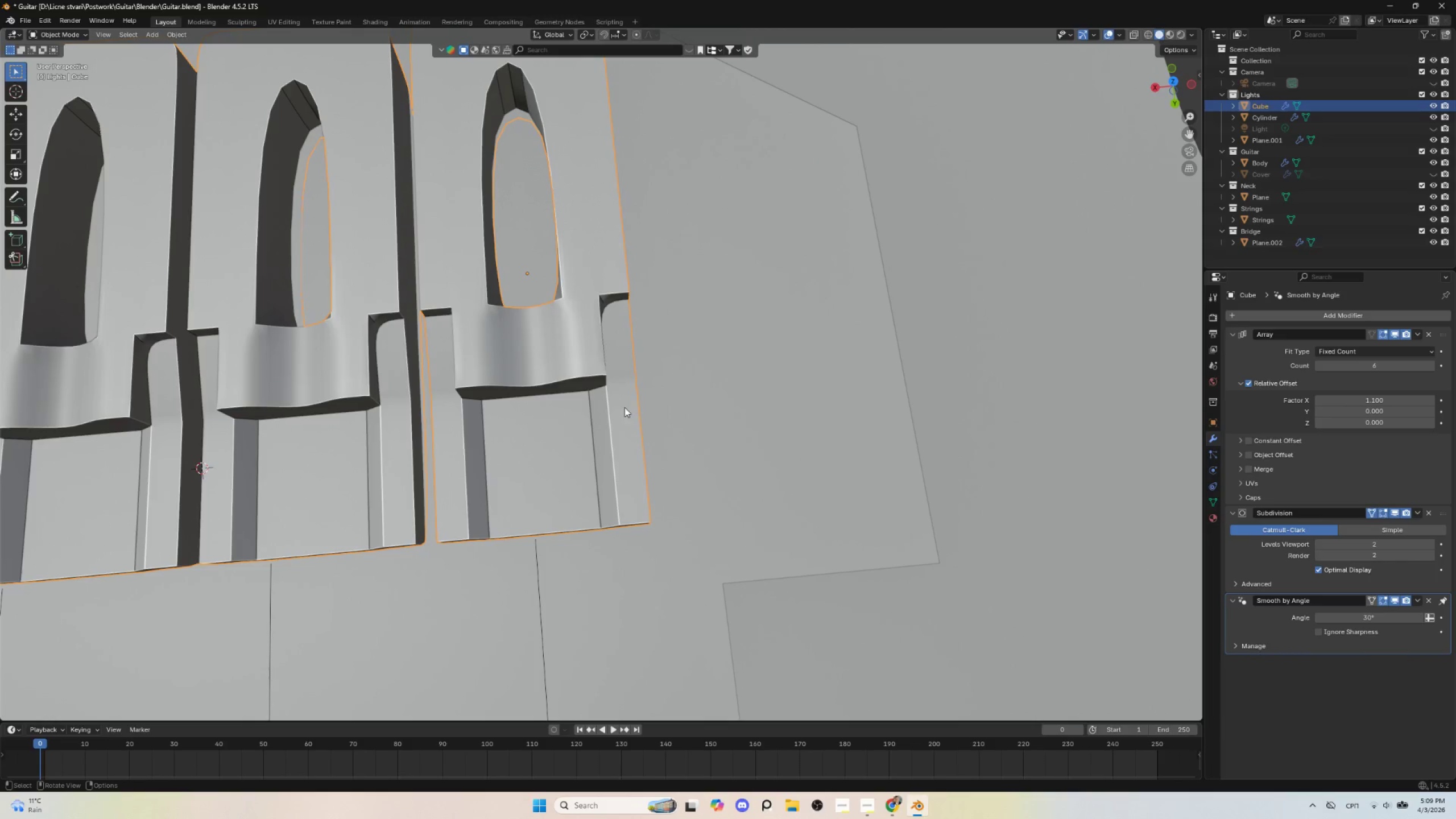 
key(Tab)
 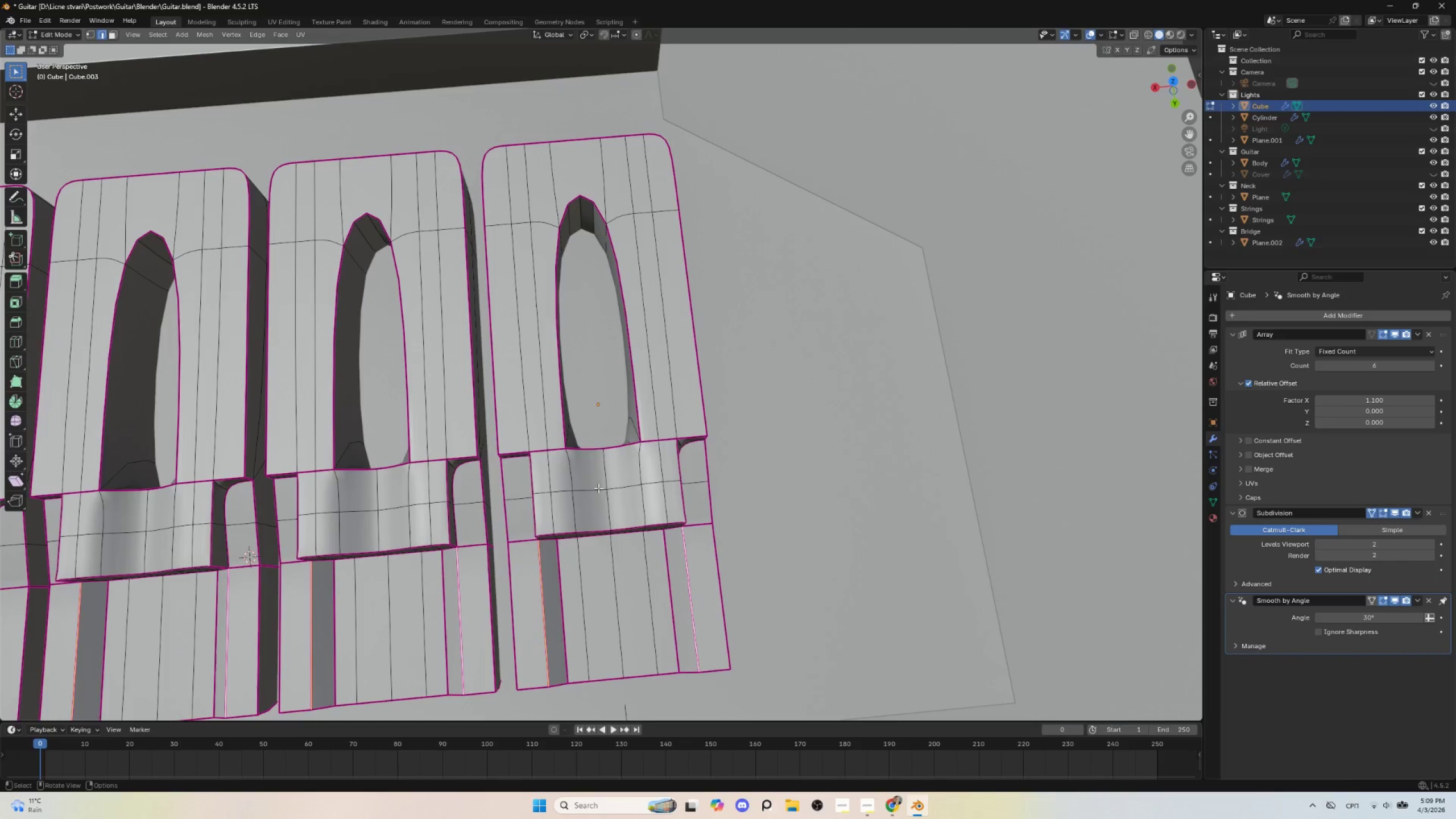 
left_click([604, 477])
 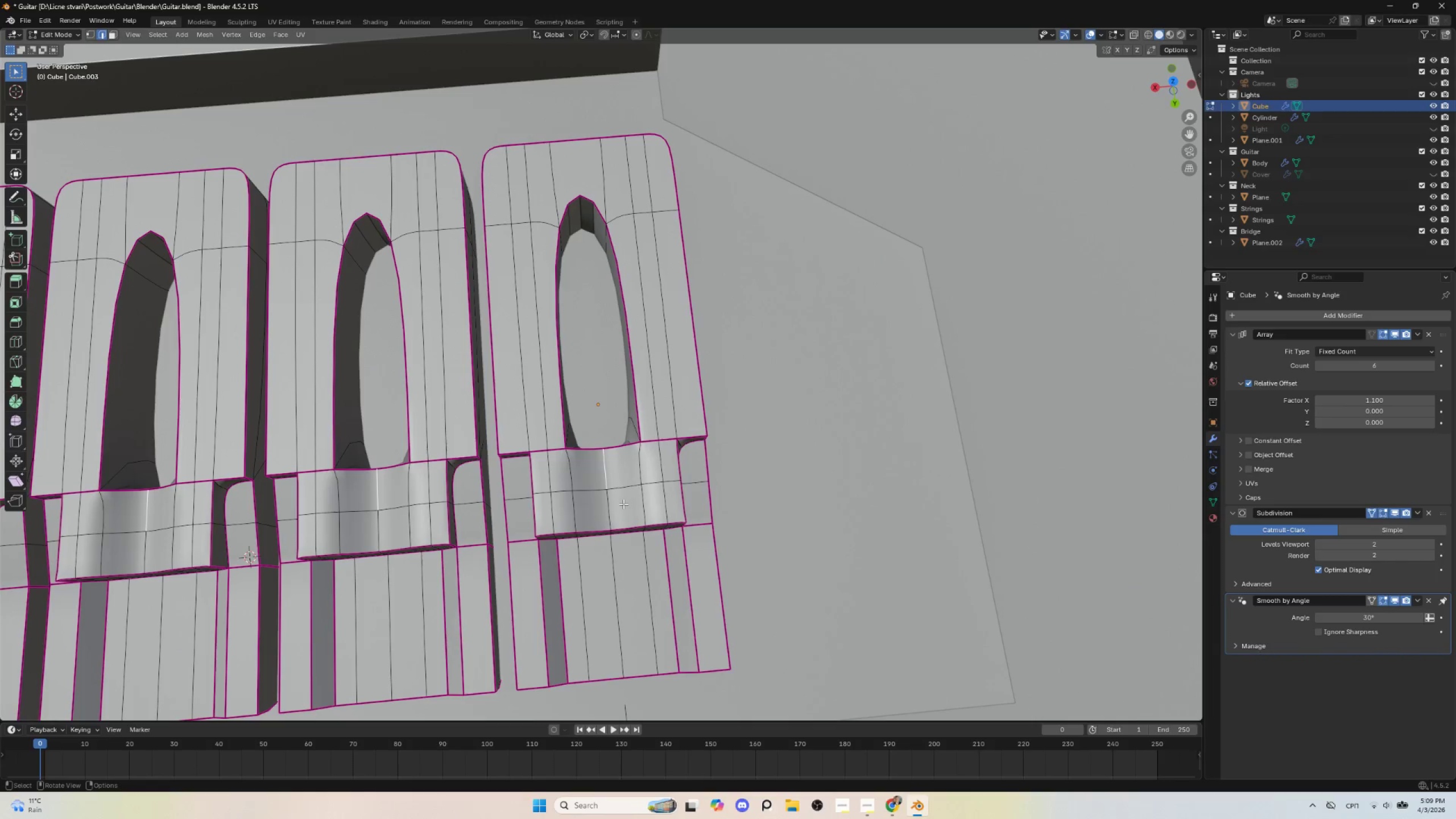 
hold_key(key=ShiftLeft, duration=0.52)
left_click([605, 507])
 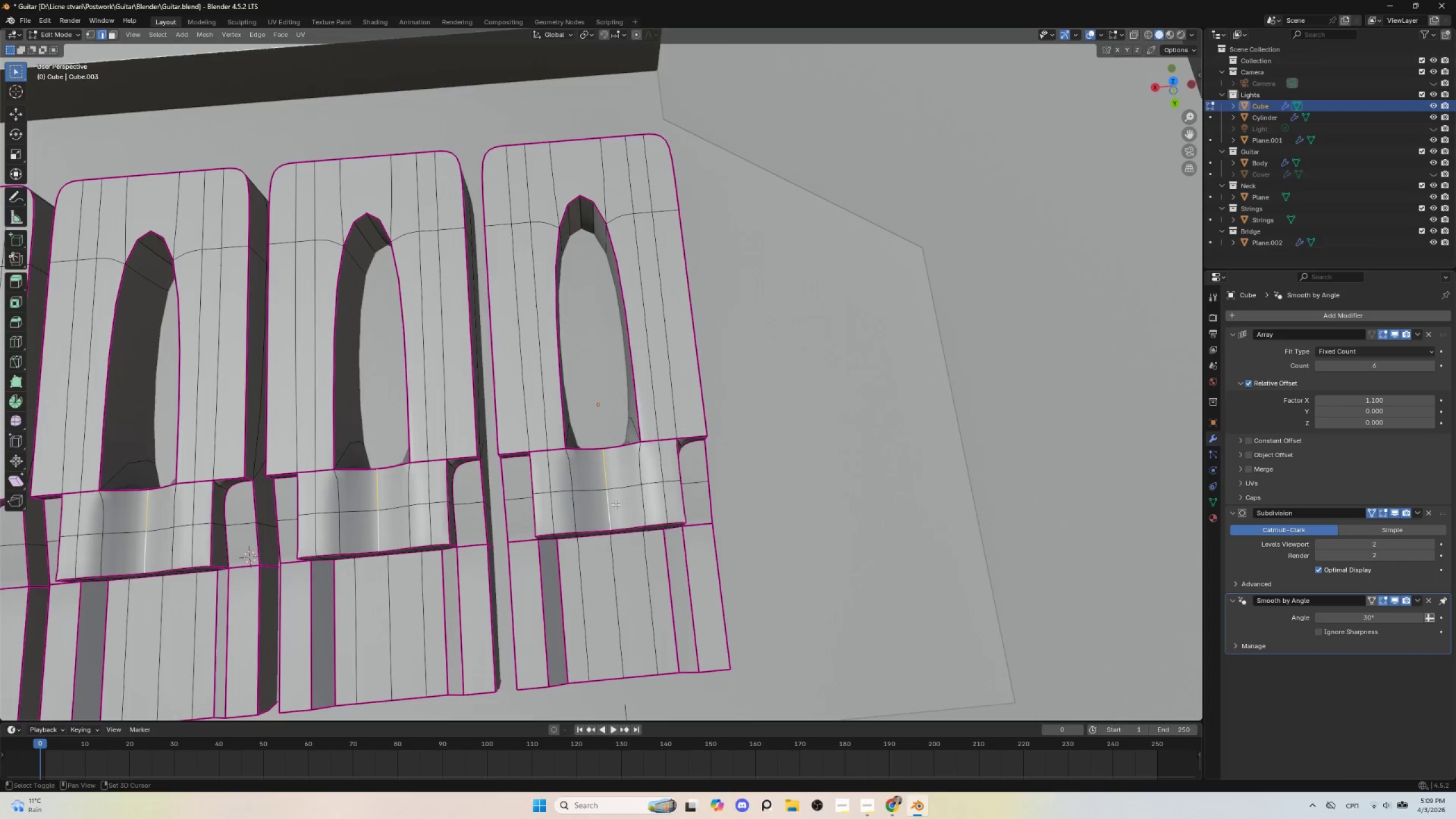 
key(Shift+E)
 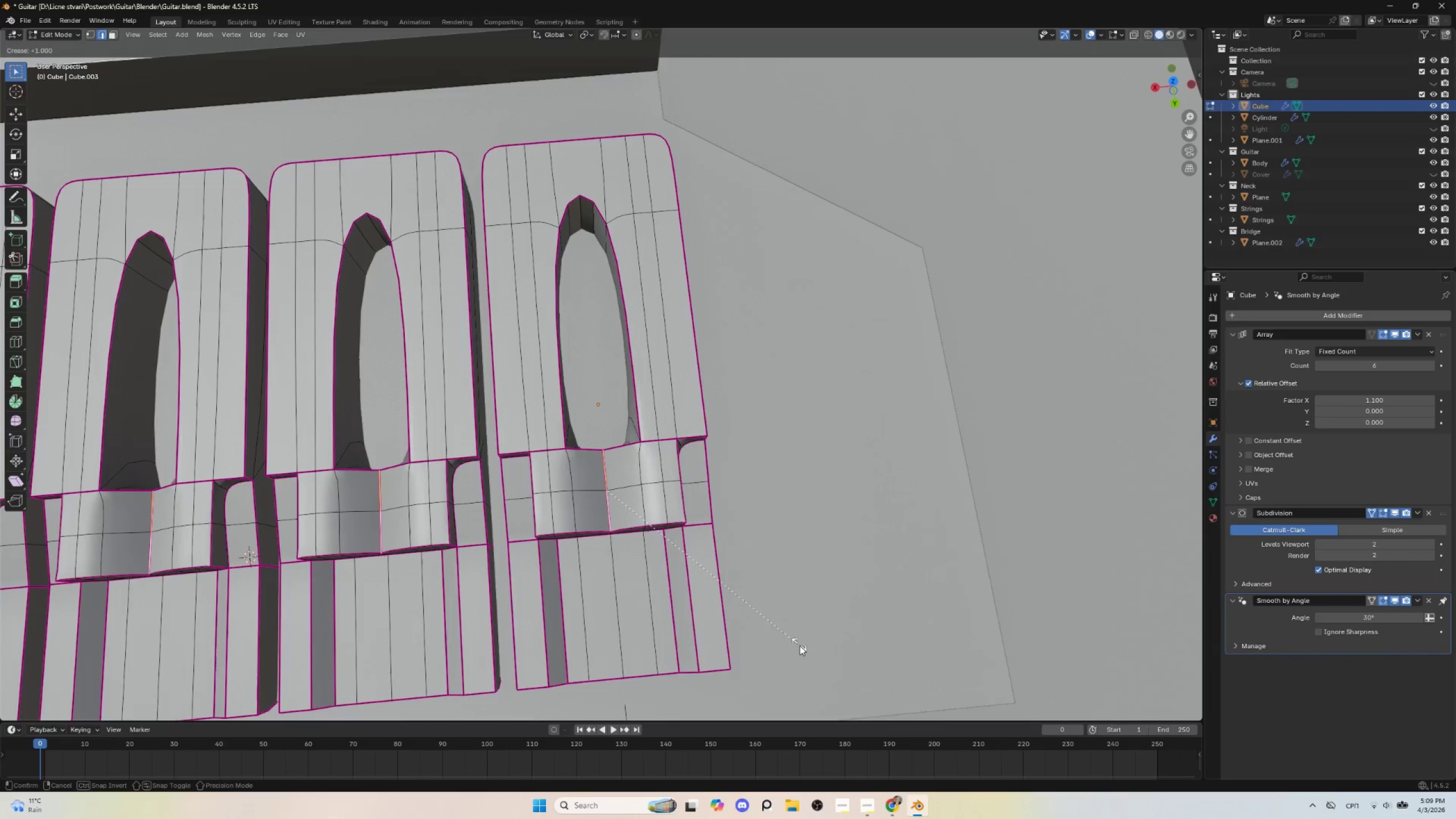 
left_click([801, 646])
 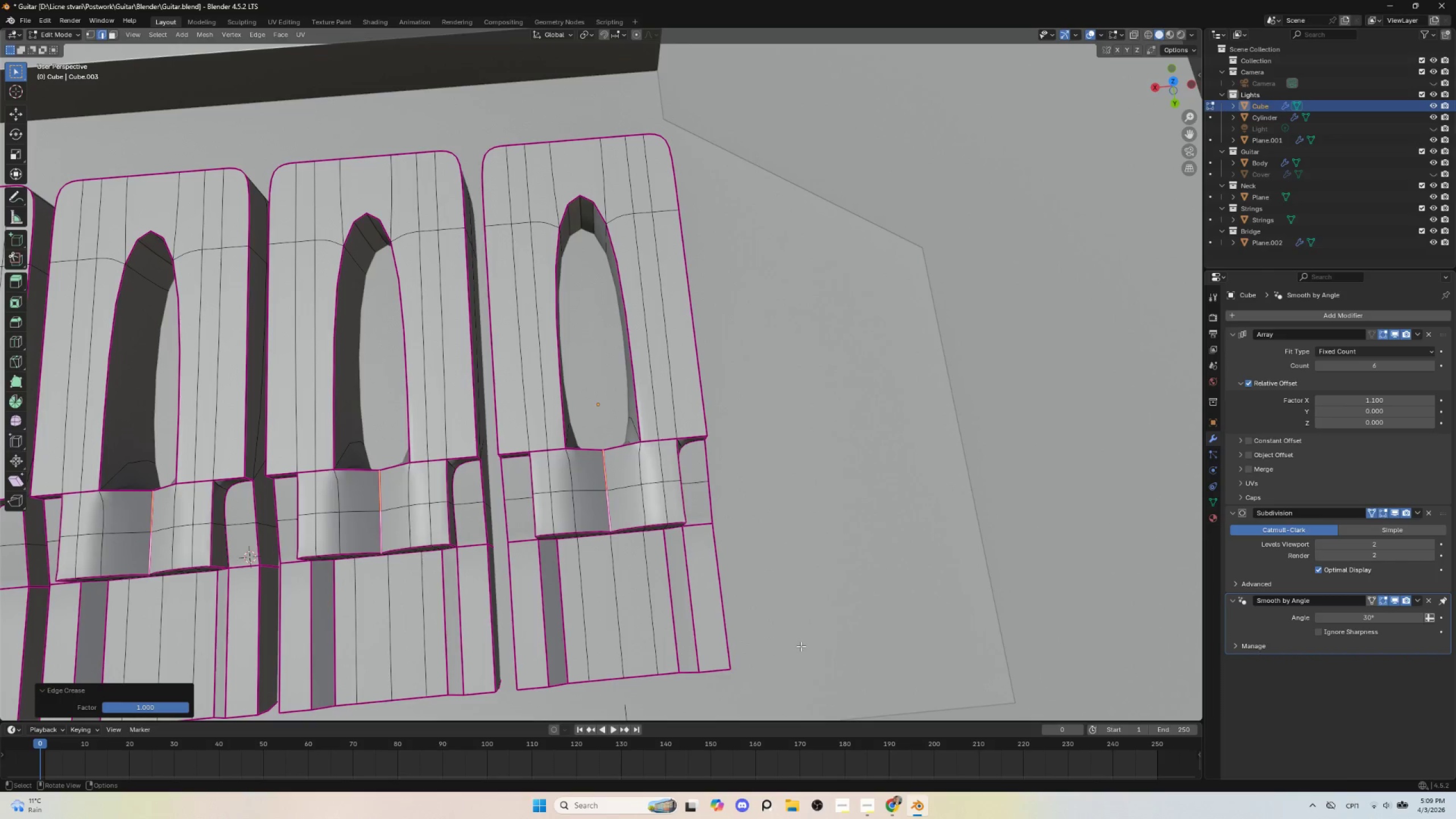 
key(Tab)
 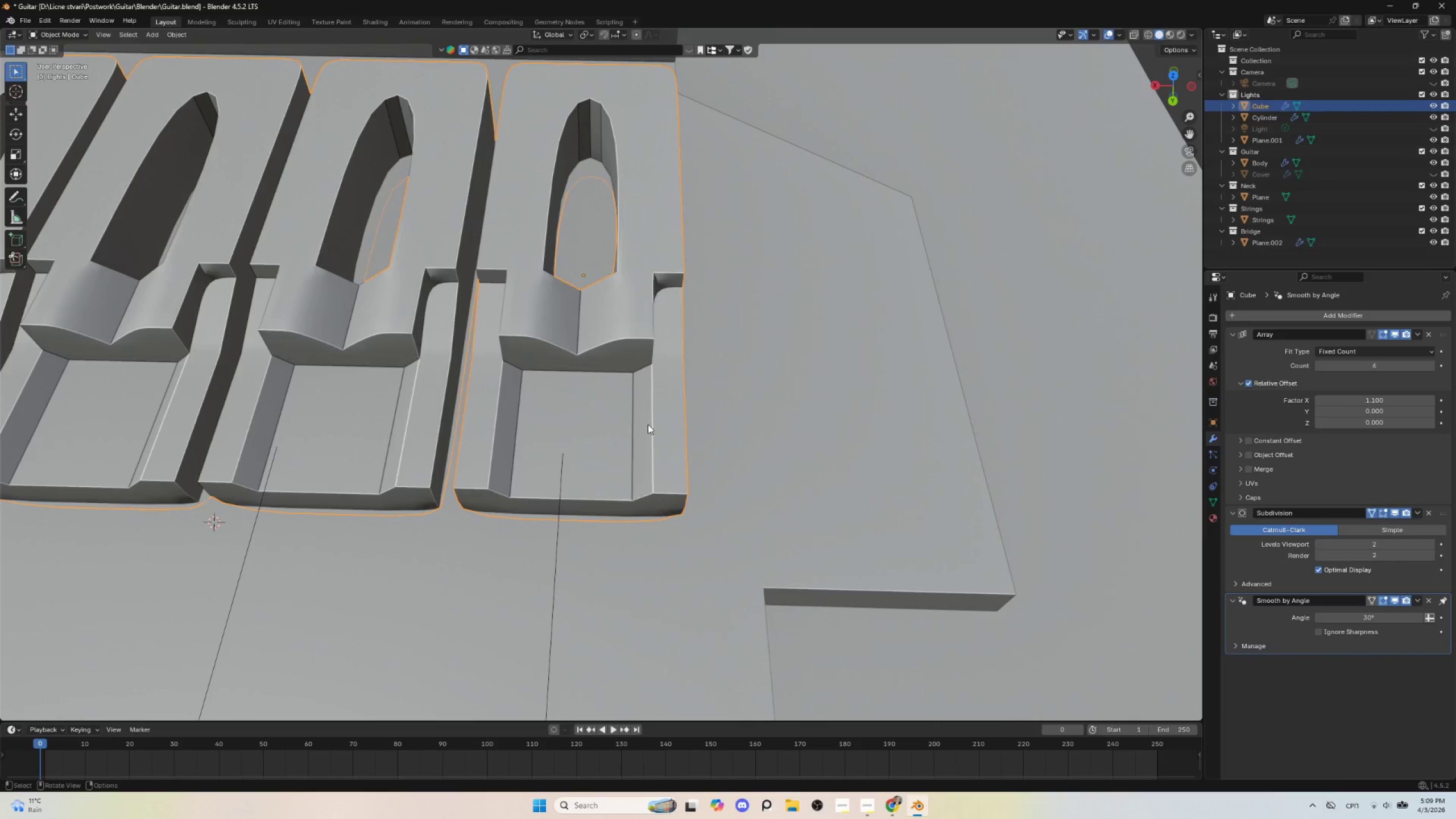 
scroll: coordinate [646, 375], scroll_direction: down, amount: 3.0
 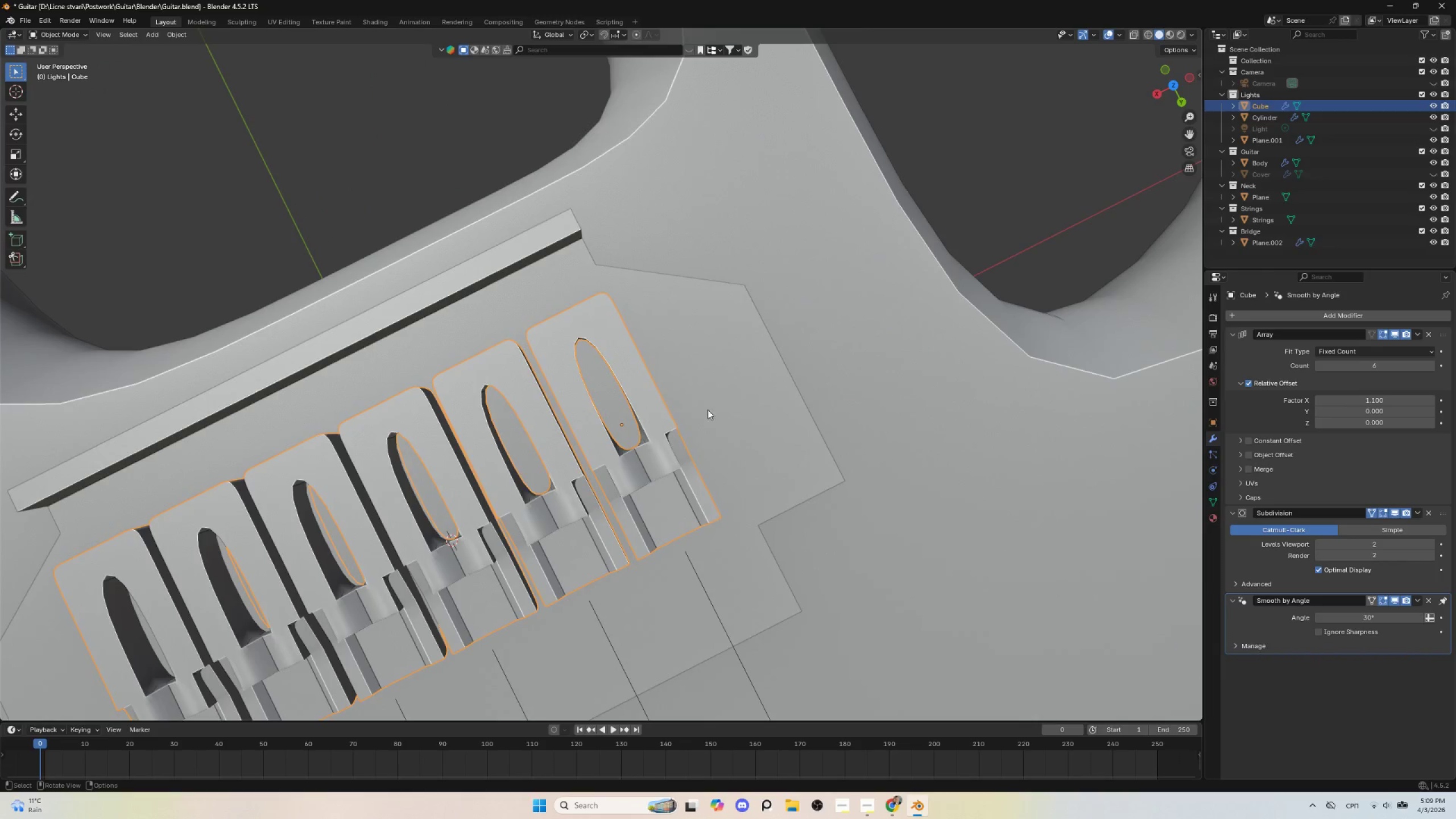 
scroll: coordinate [672, 417], scroll_direction: up, amount: 3.0
 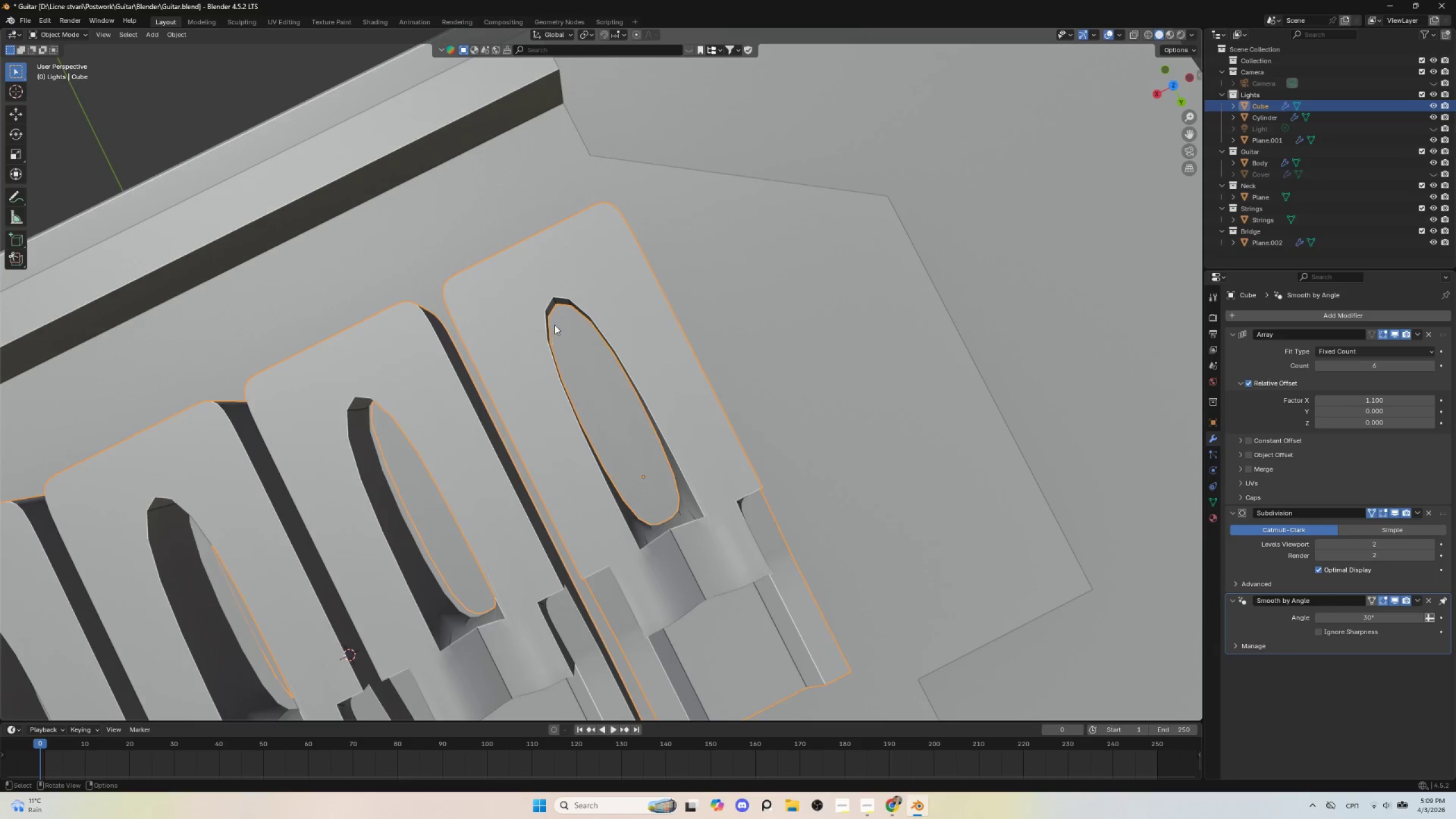 
key(Tab)
 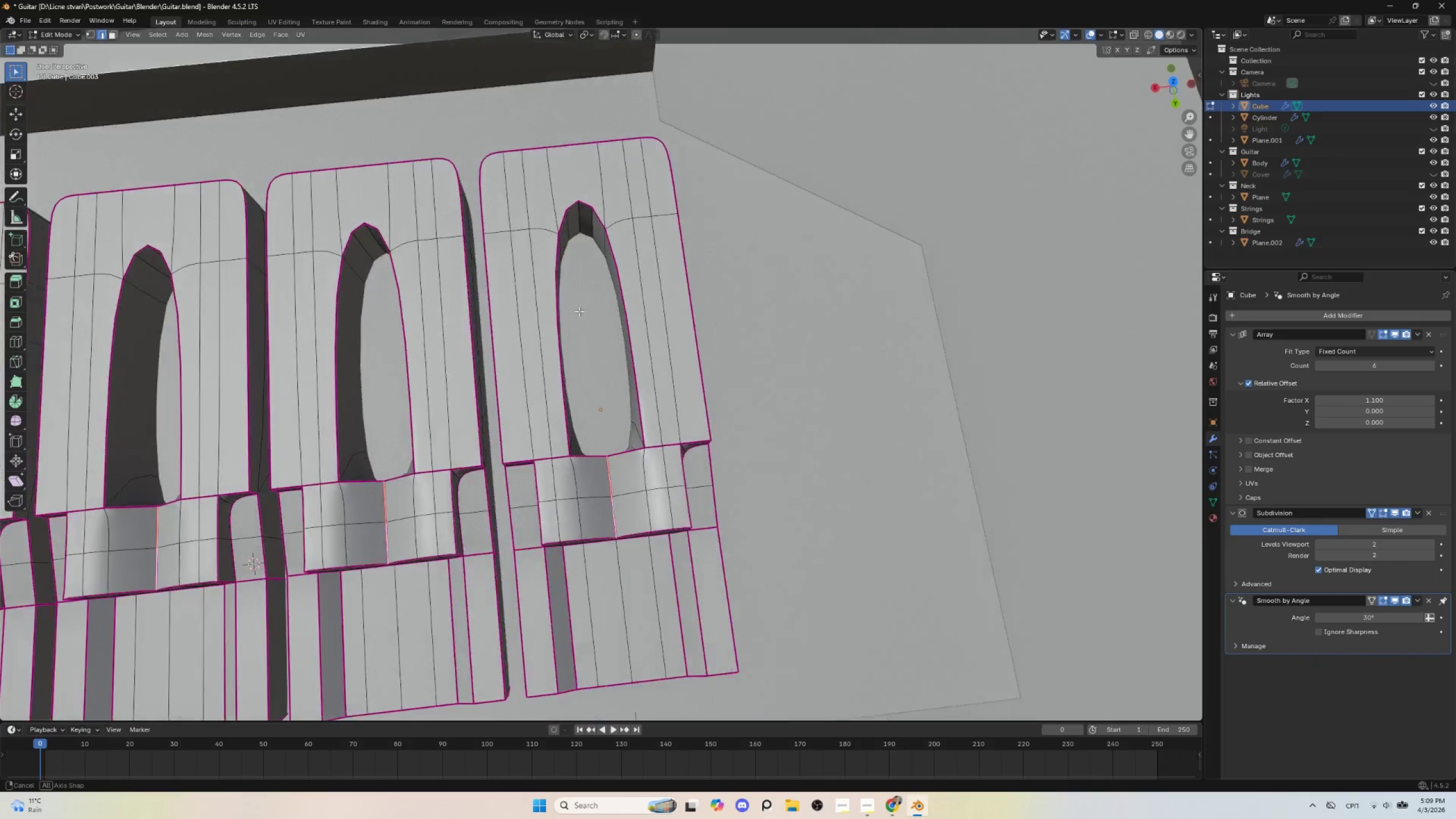 
hold_key(key=ShiftLeft, duration=0.52)
 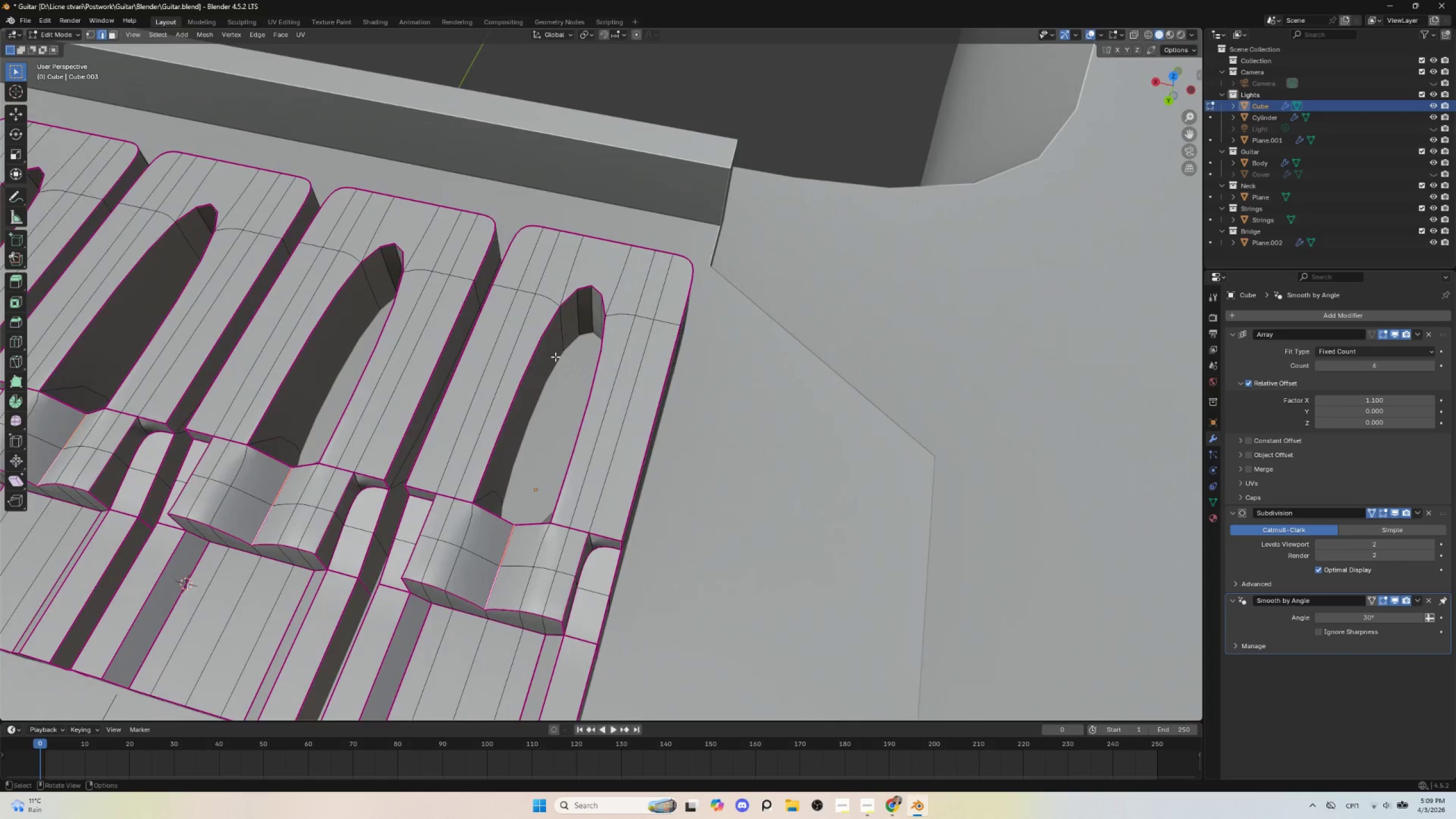 
hold_key(key=AltLeft, duration=0.62)
left_click([558, 321])
 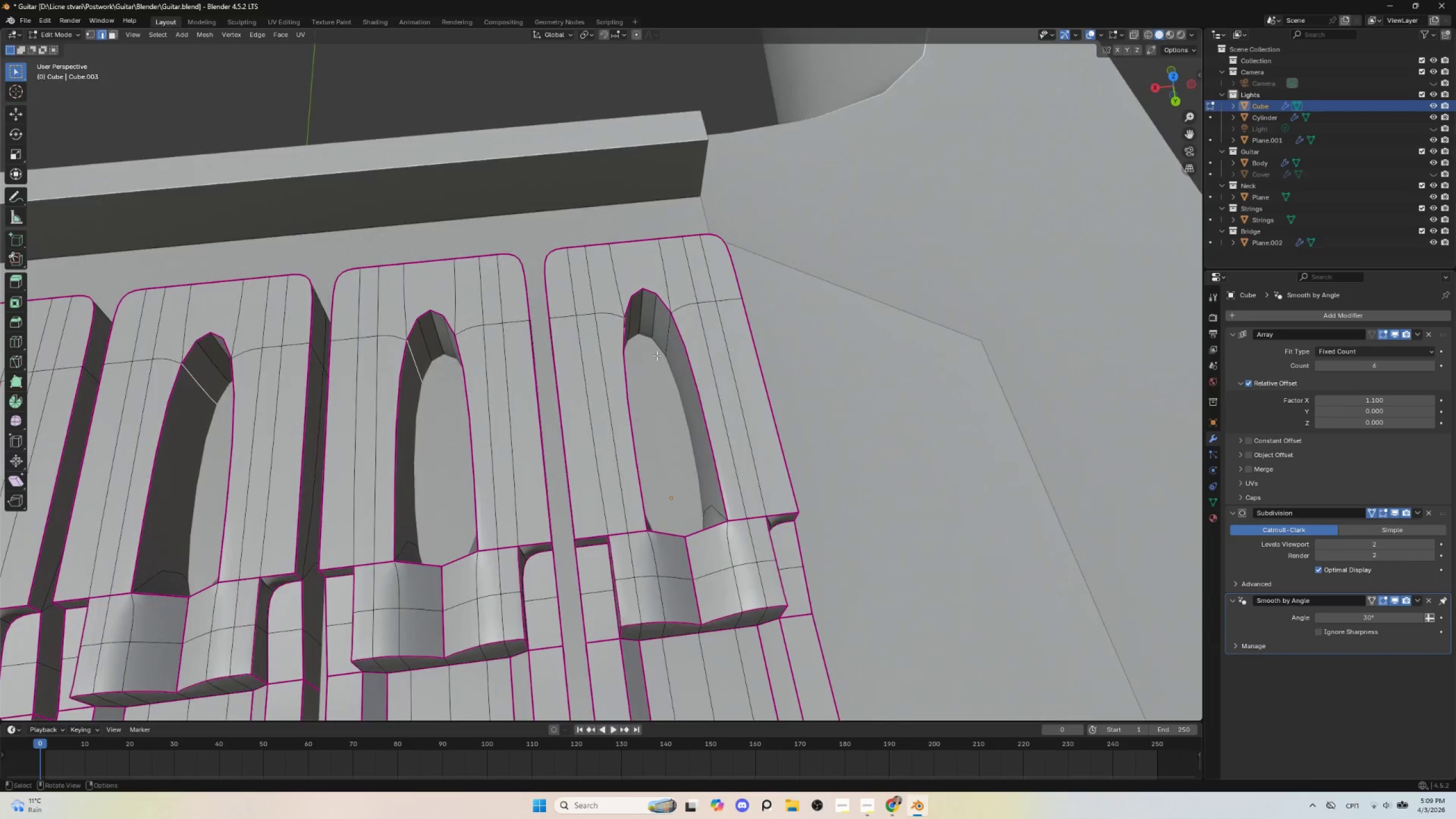 
hold_key(key=AltLeft, duration=0.64)
hold_key(key=ShiftLeft, duration=0.67)
left_click([667, 330])
 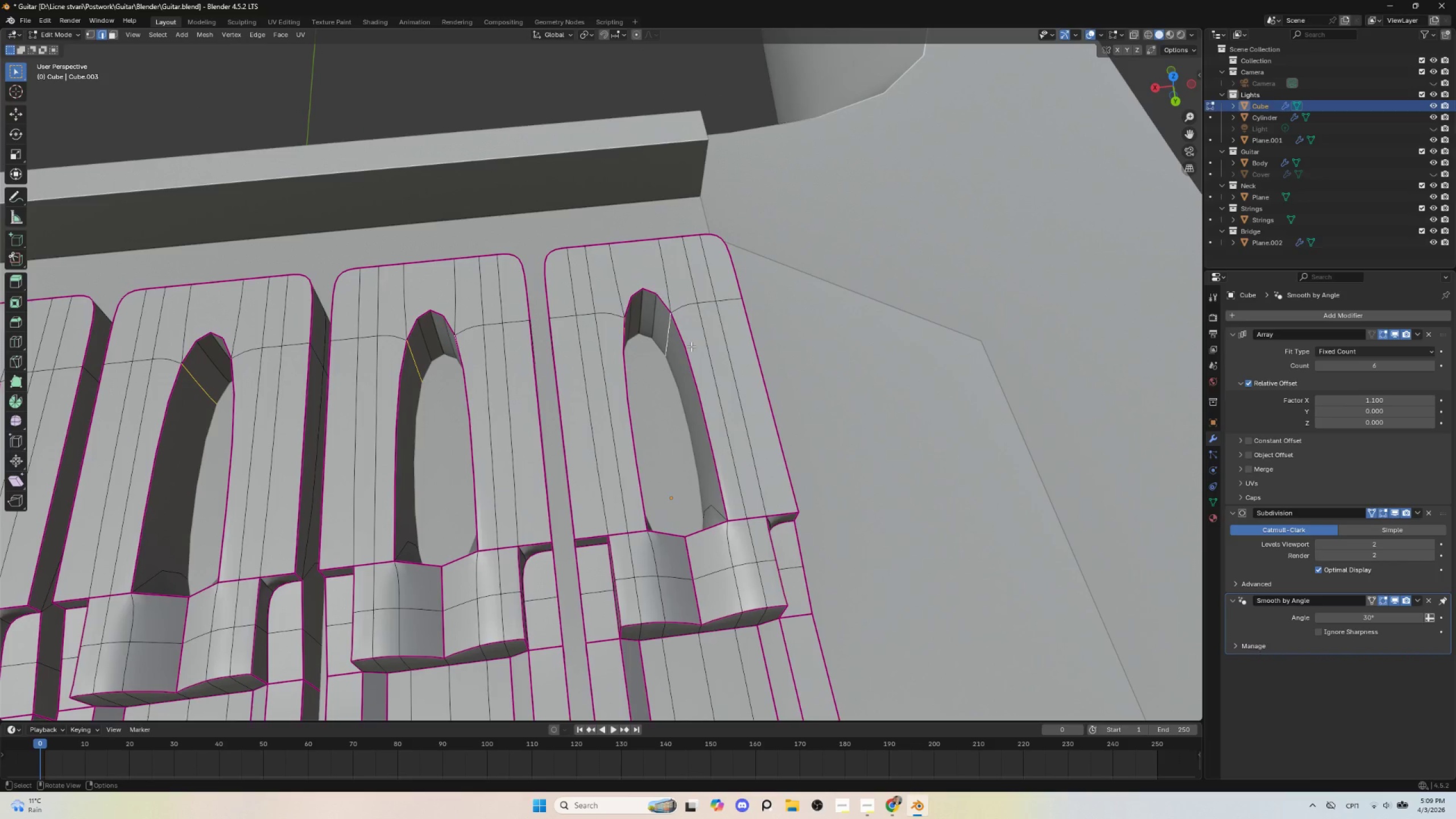 
key(Shift+E)
 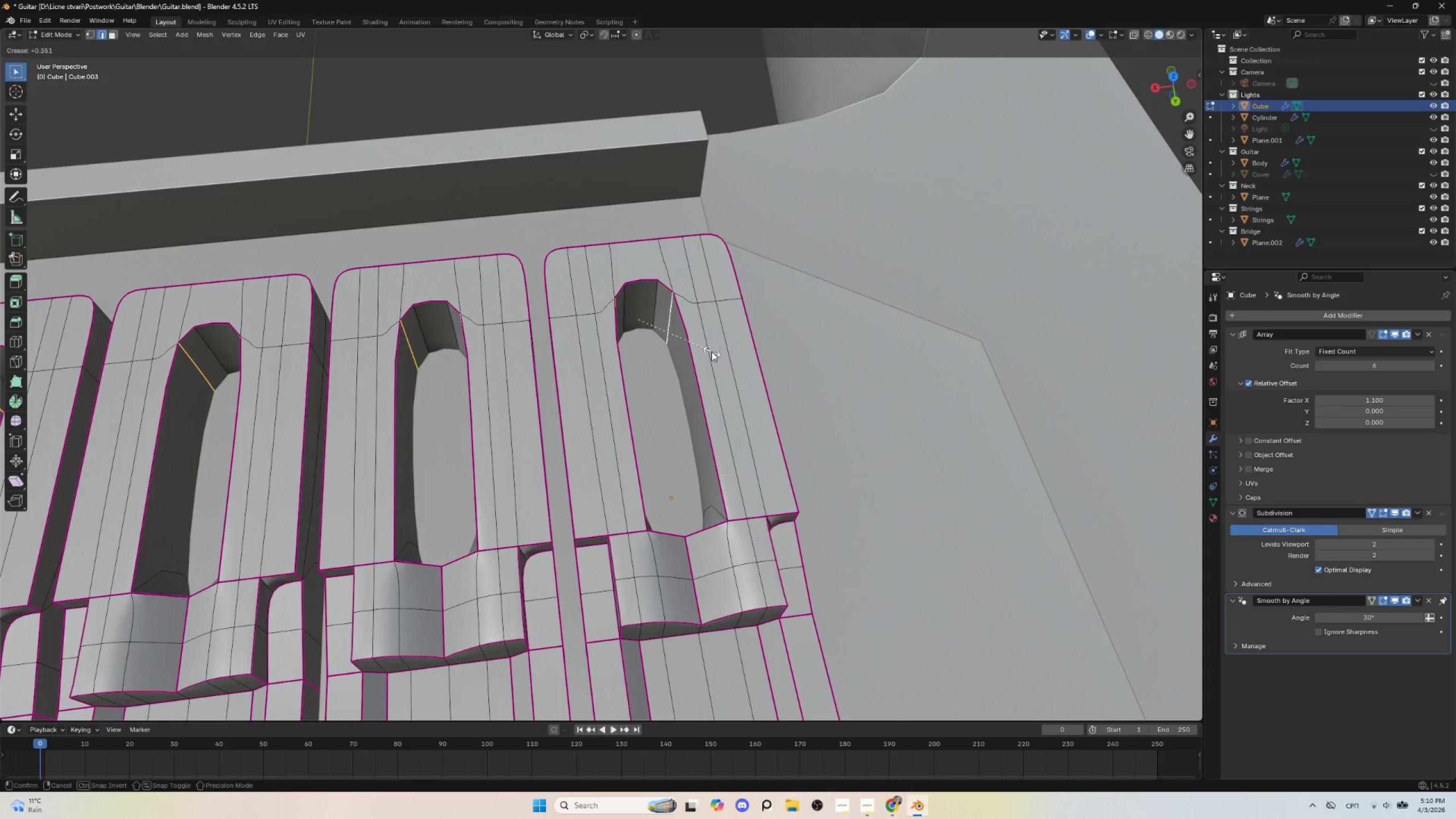 
left_click([712, 351])
 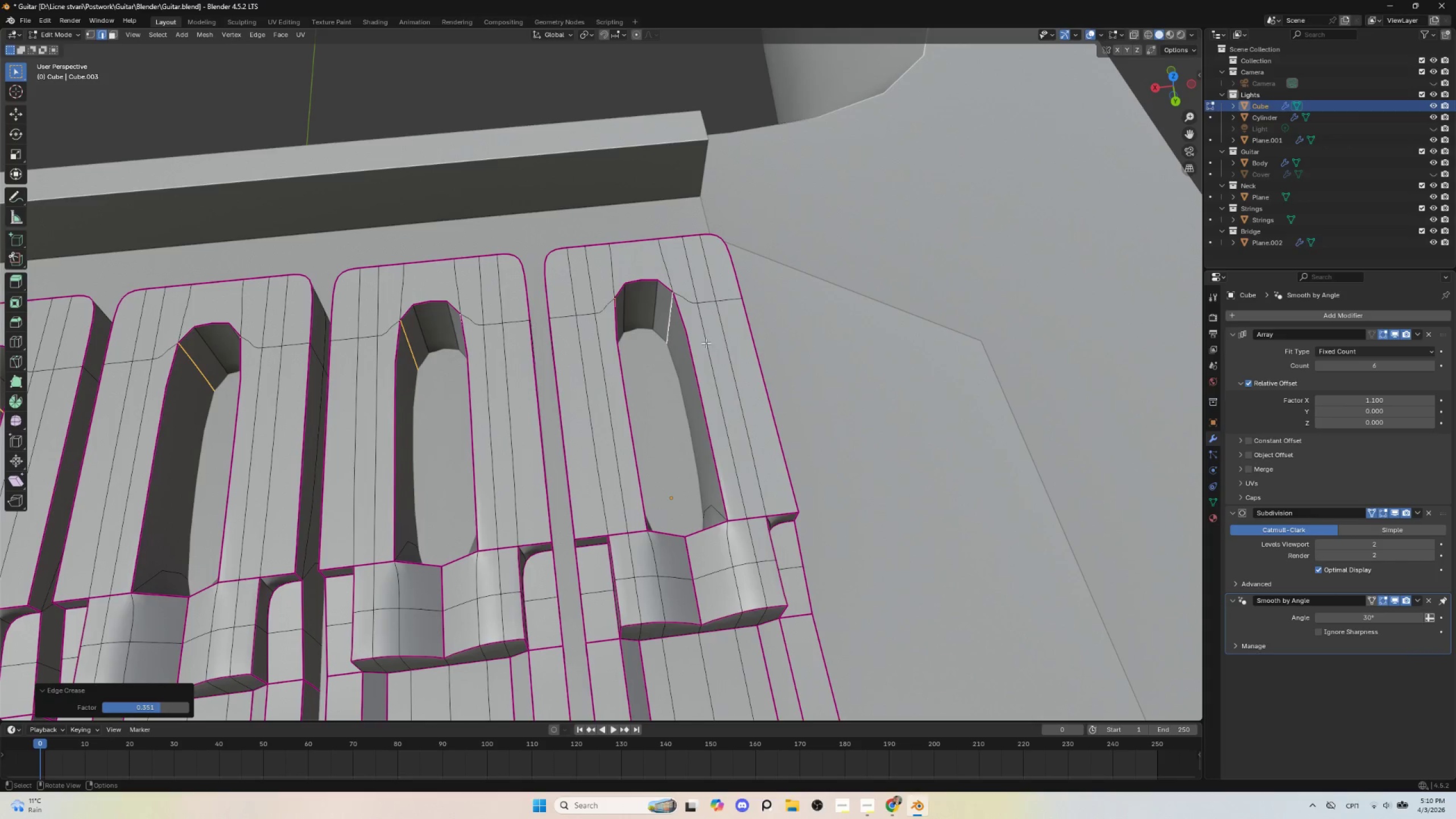 
key(Tab)
 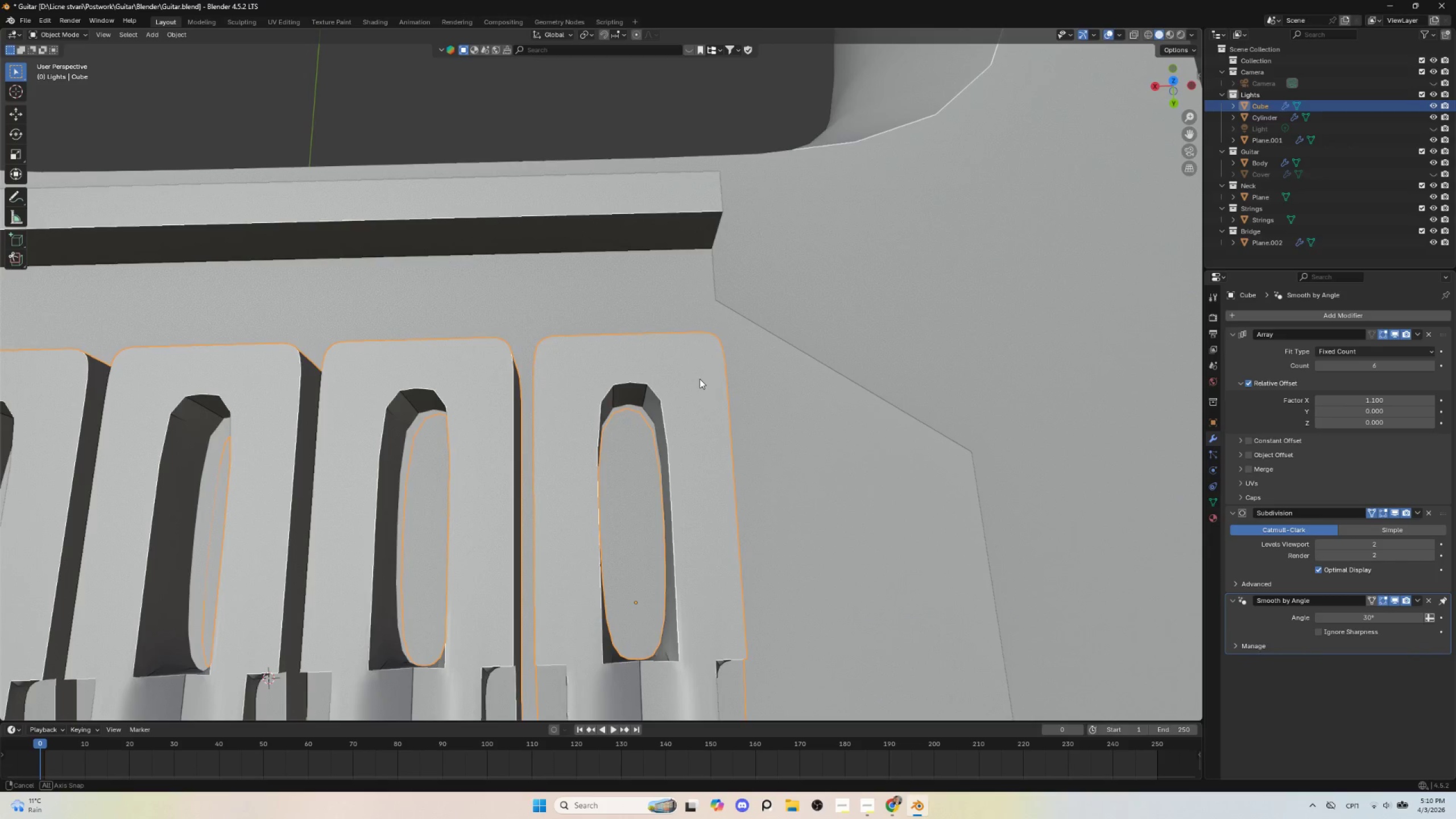 
key(Tab)
 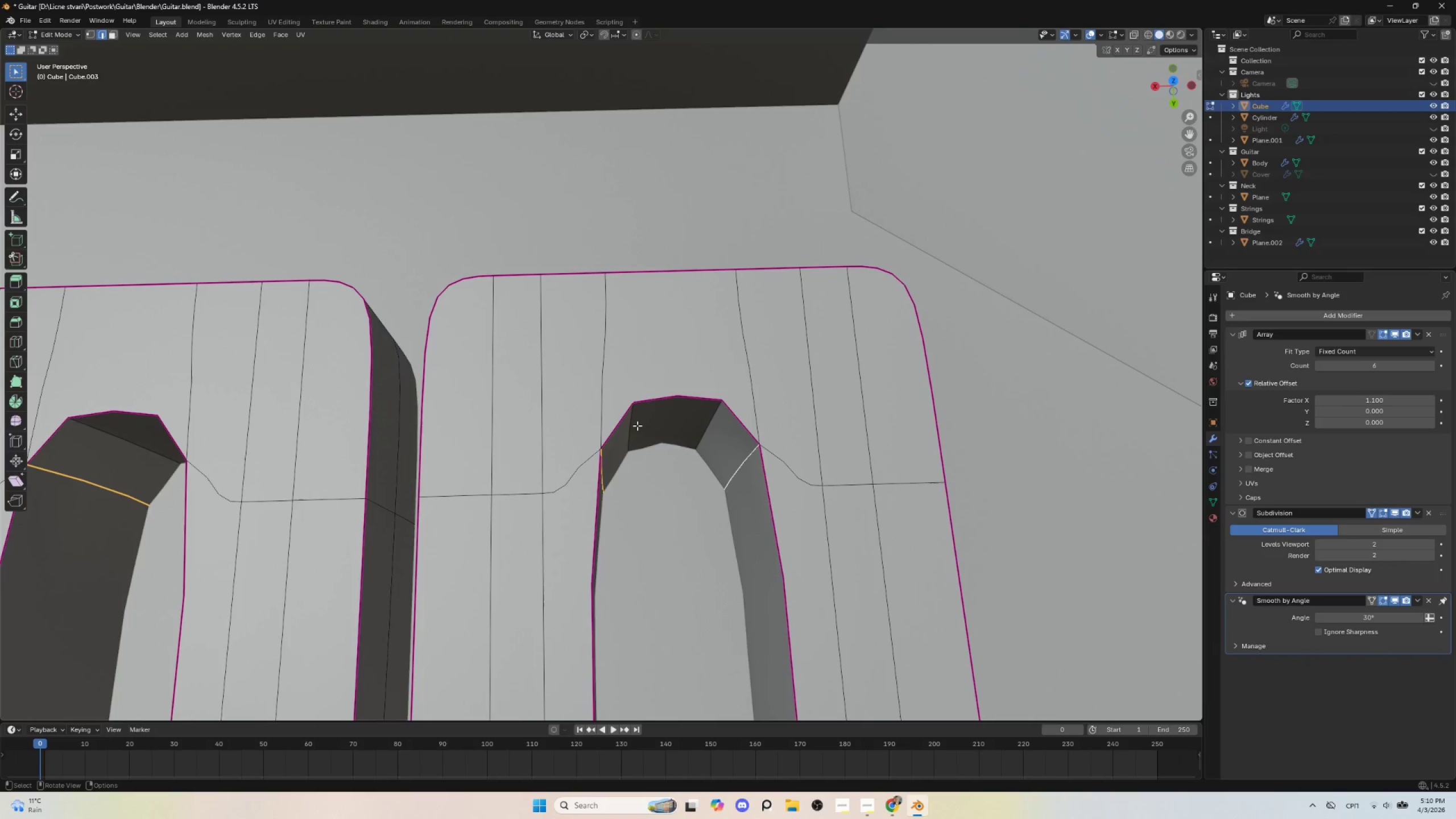 
scroll: coordinate [684, 421], scroll_direction: up, amount: 3.0
 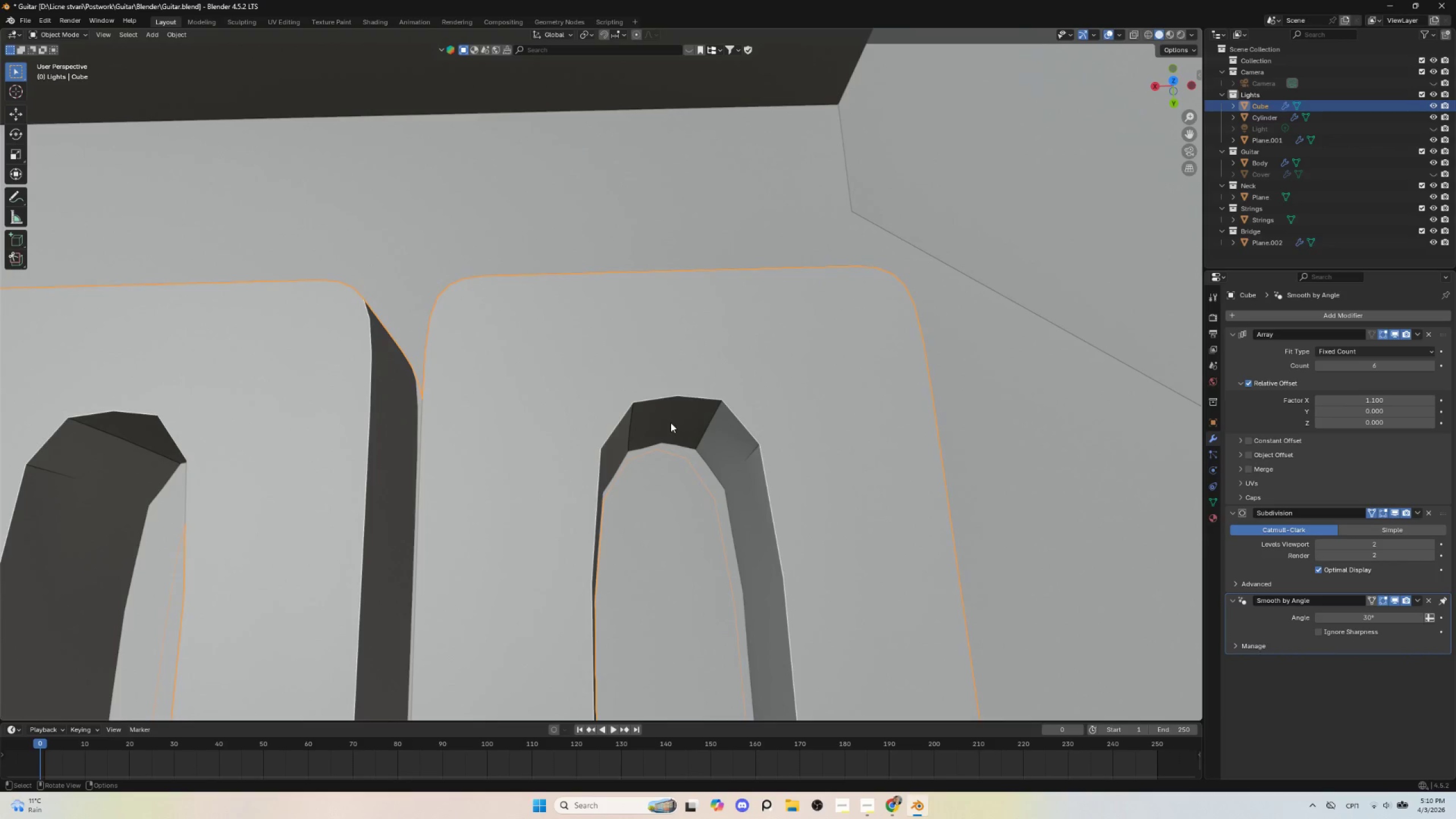 
left_click([631, 424])
 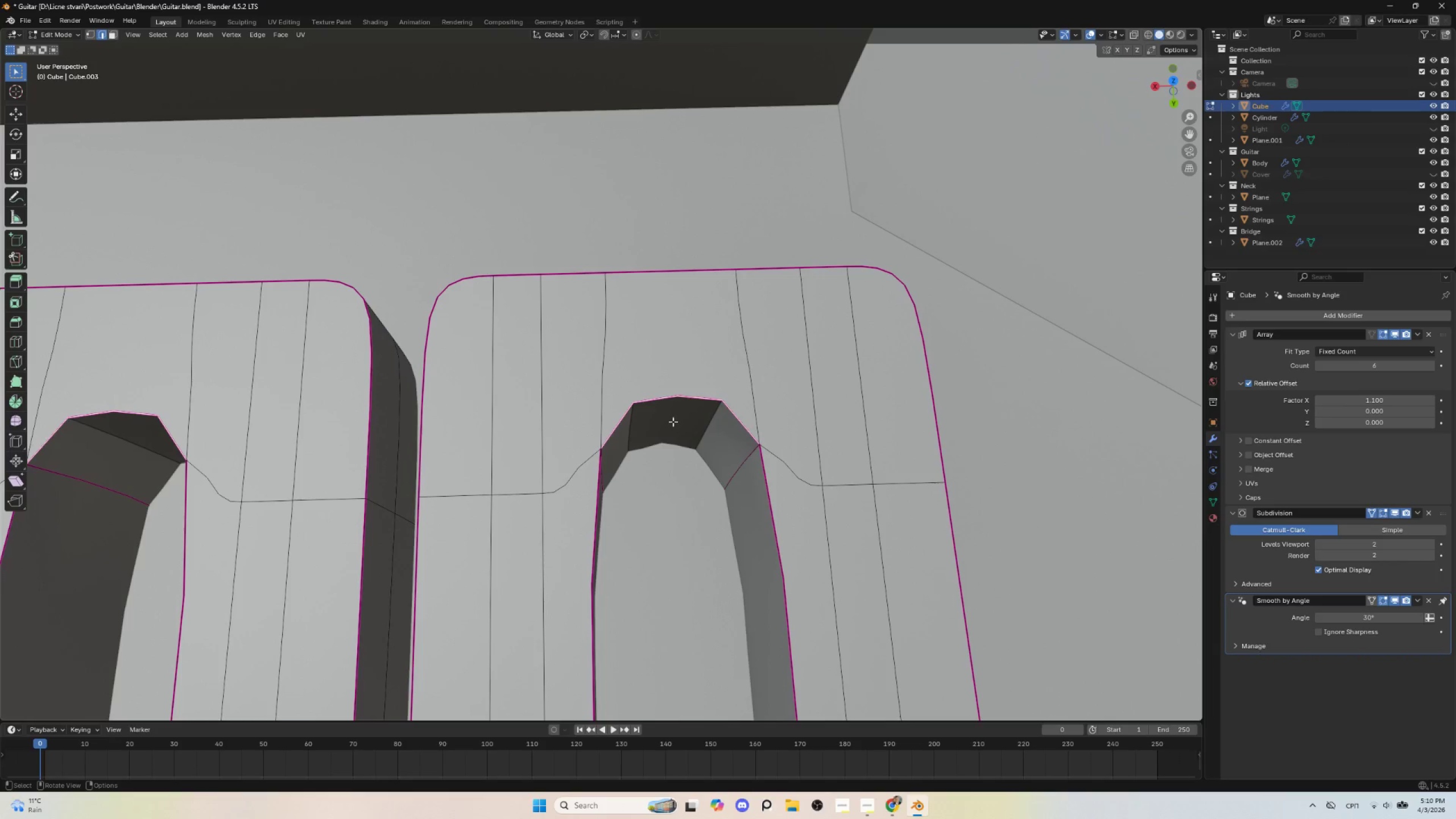 
key(Shift+E)
 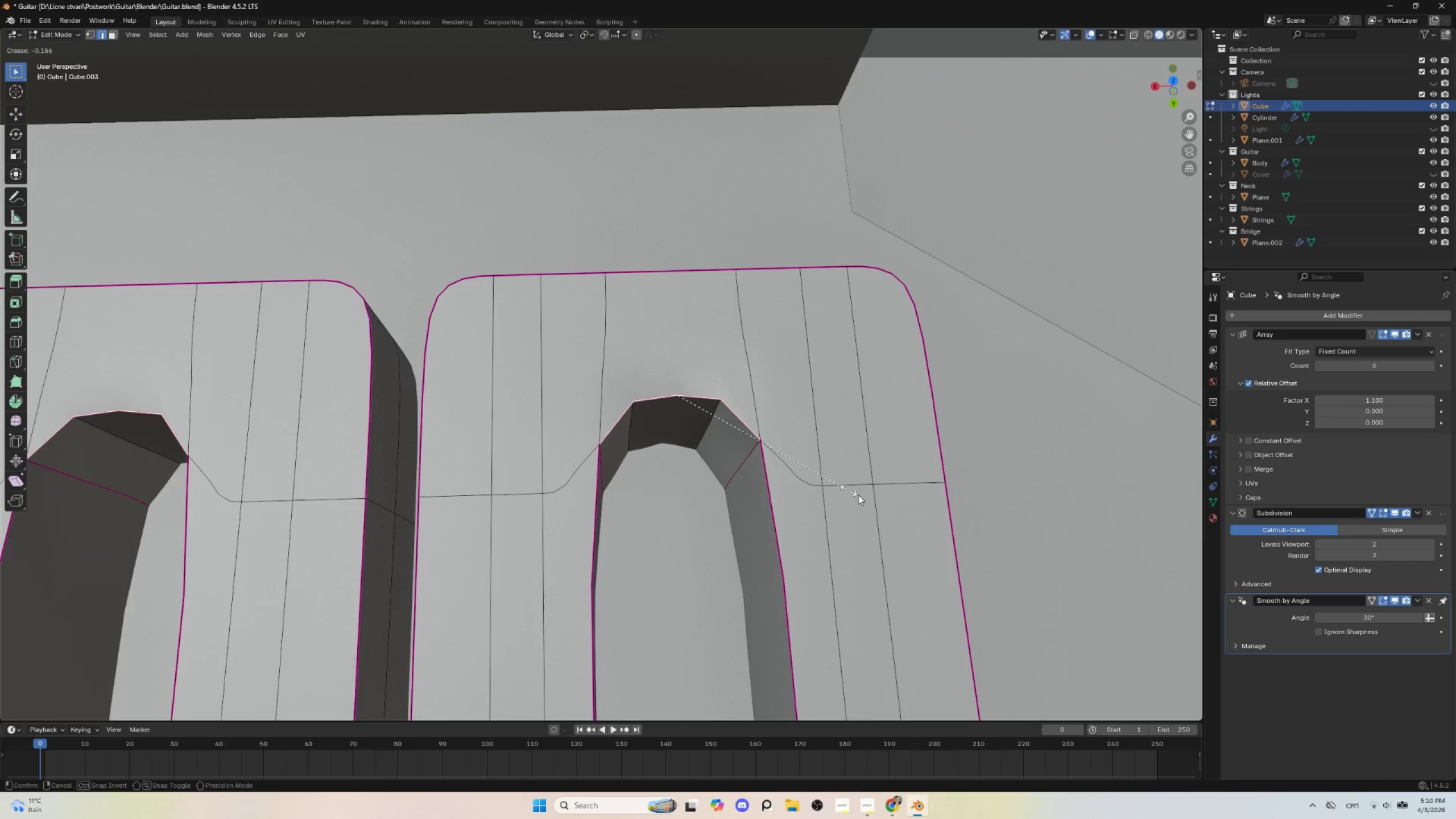 
key(Escape)
 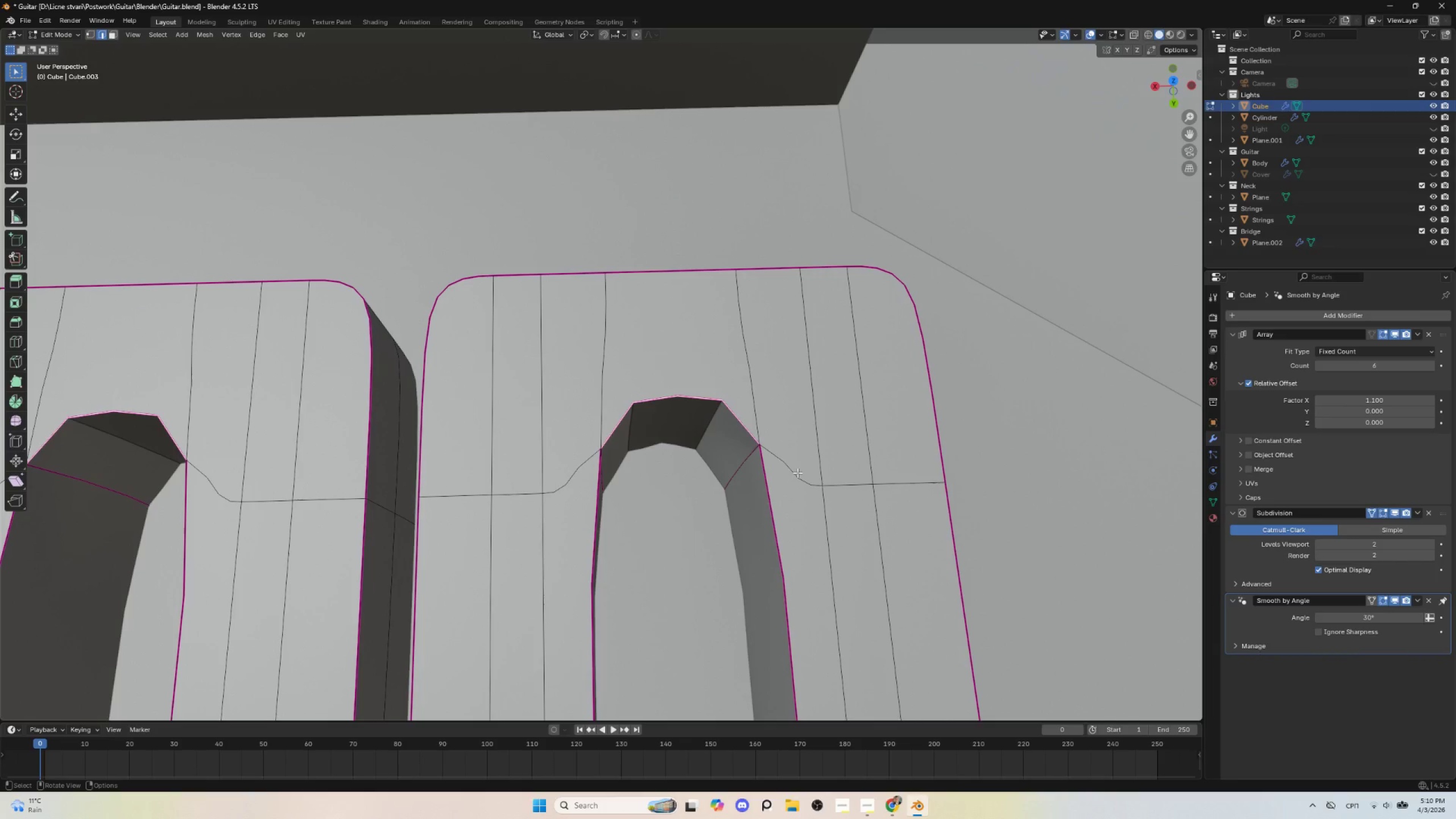 
hold_key(key=AltLeft, duration=1.58)
left_click([797, 473])
 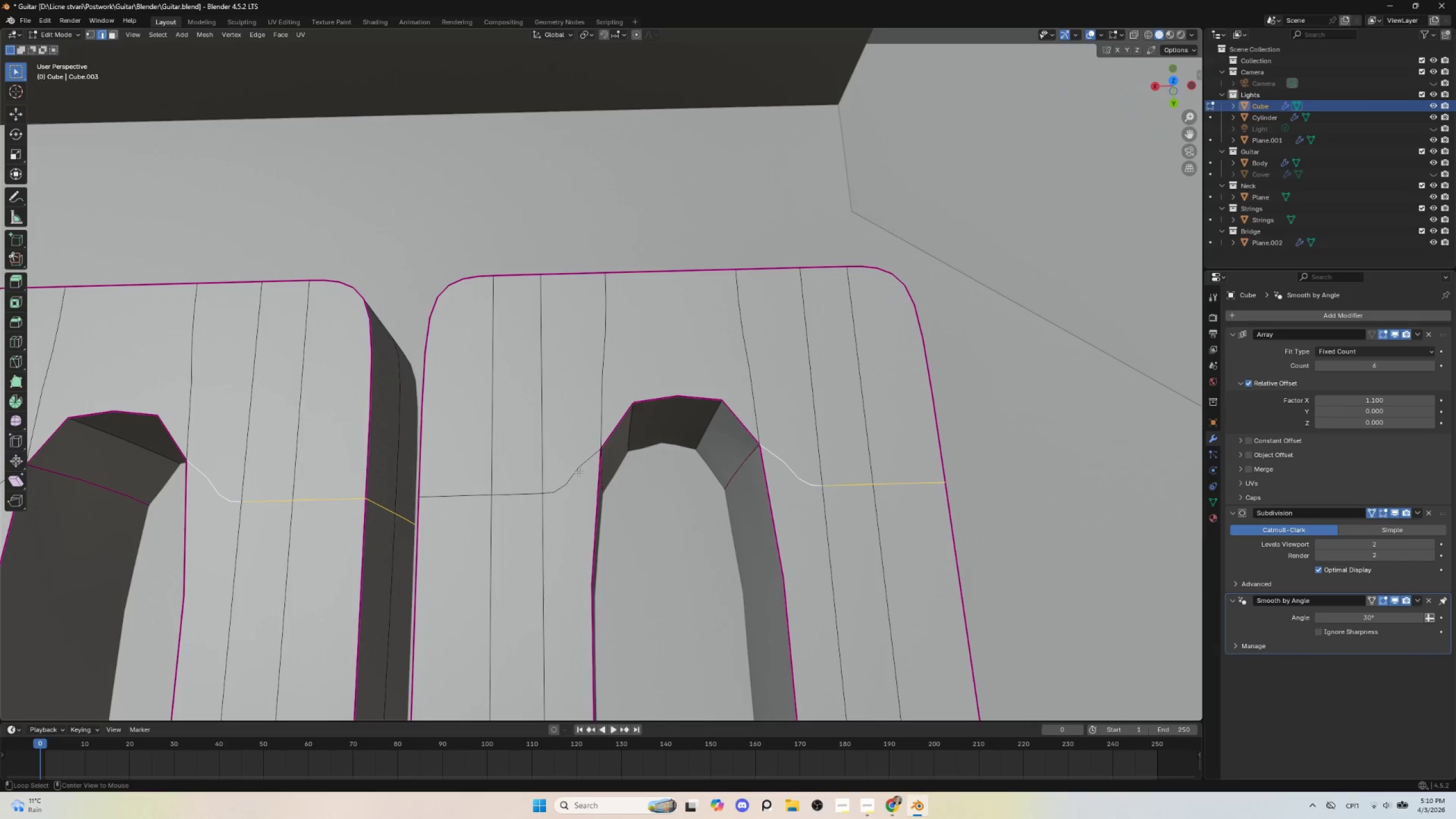 
hold_key(key=ShiftLeft, duration=0.97)
left_click([579, 471])
 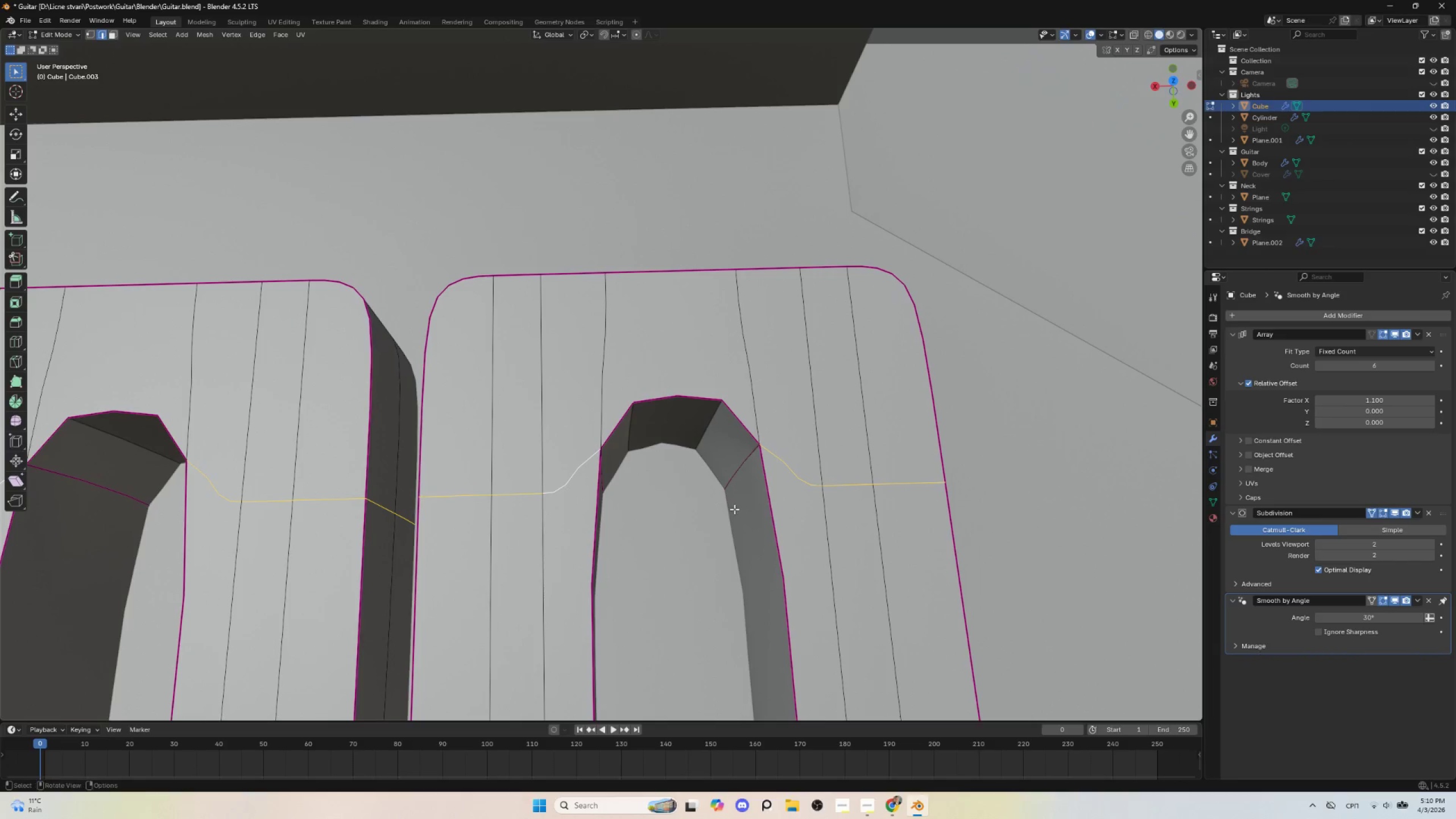 
key(Shift+E)
 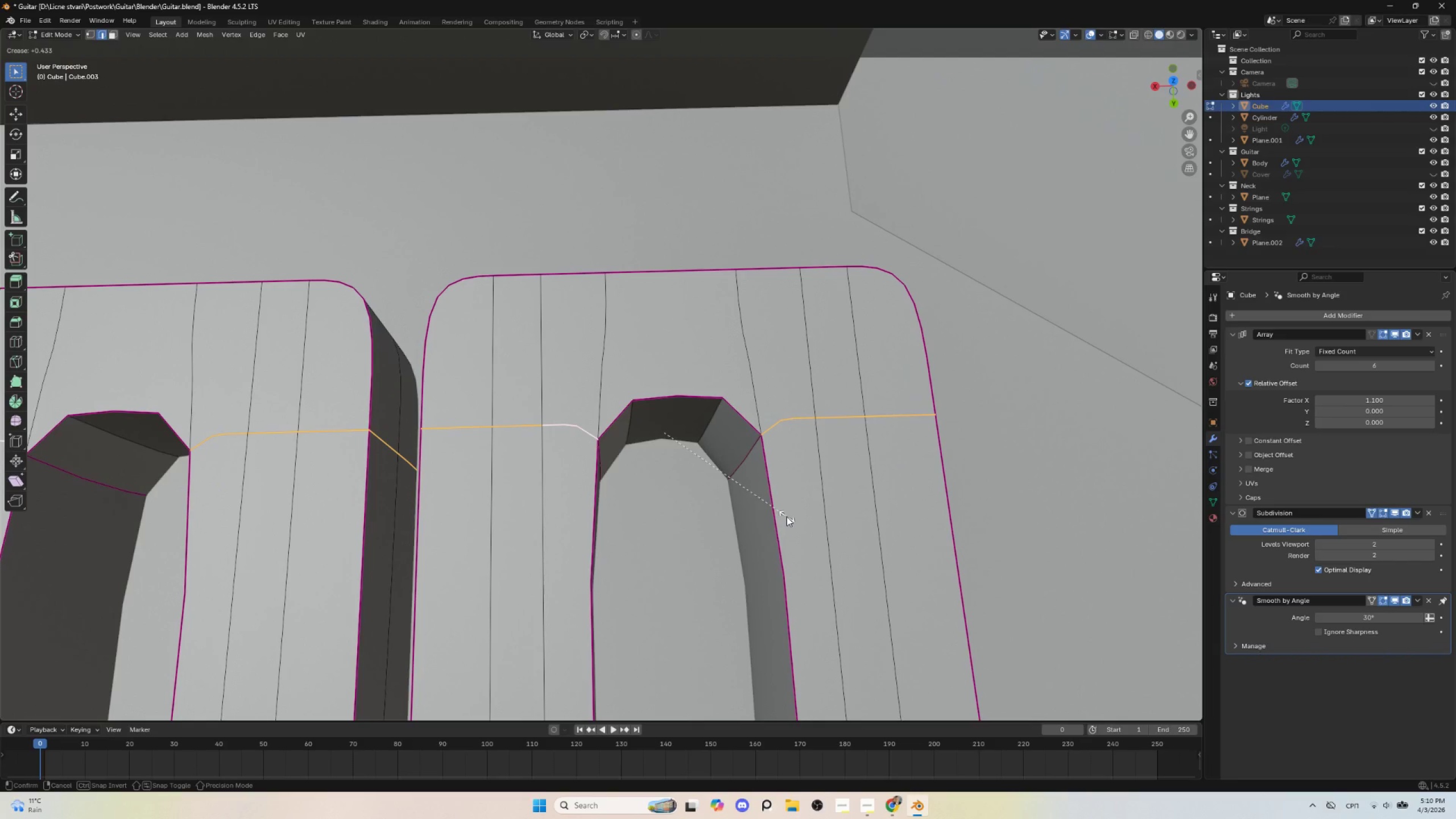 
left_click([787, 516])
 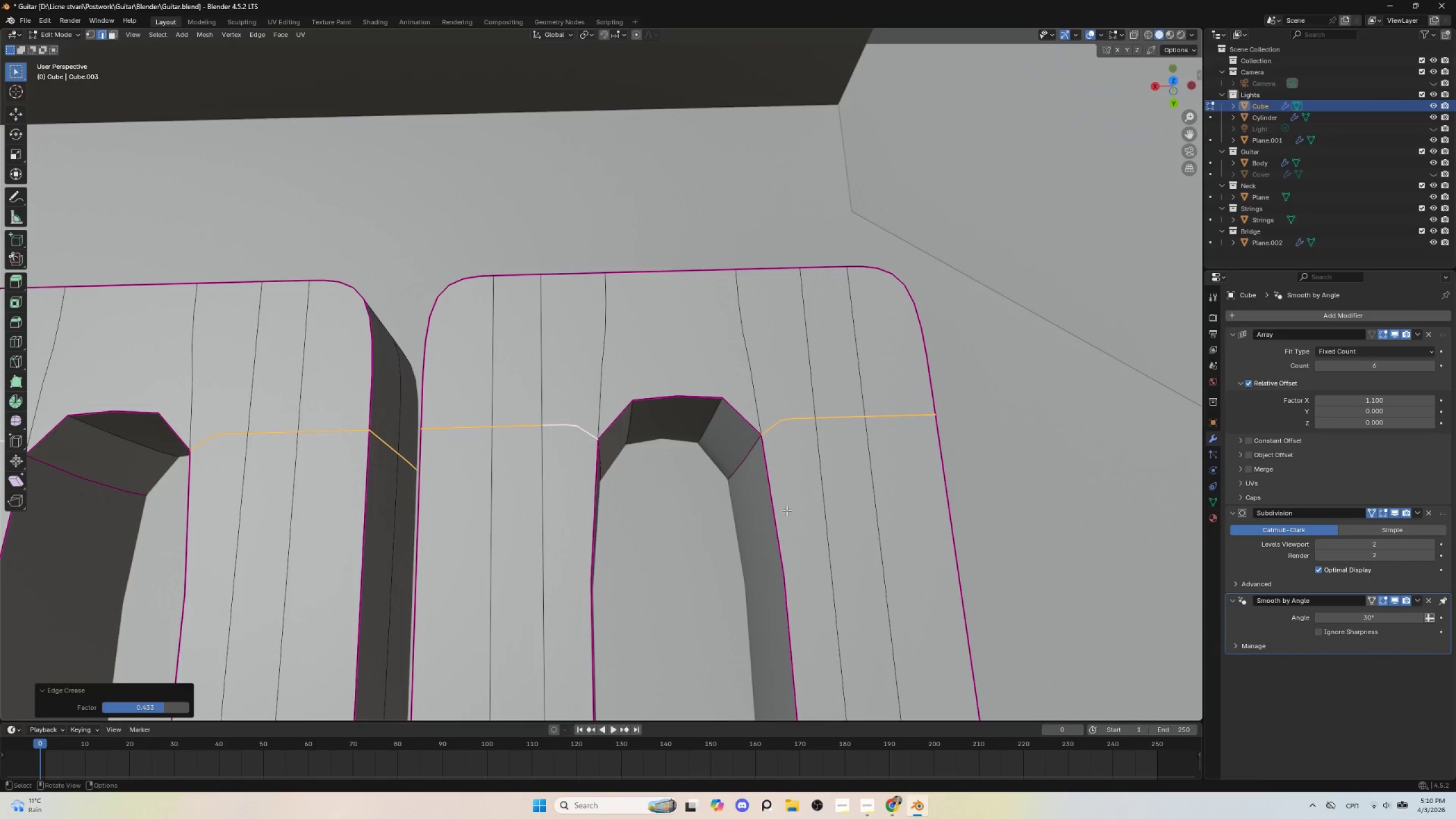 
key(Tab)
 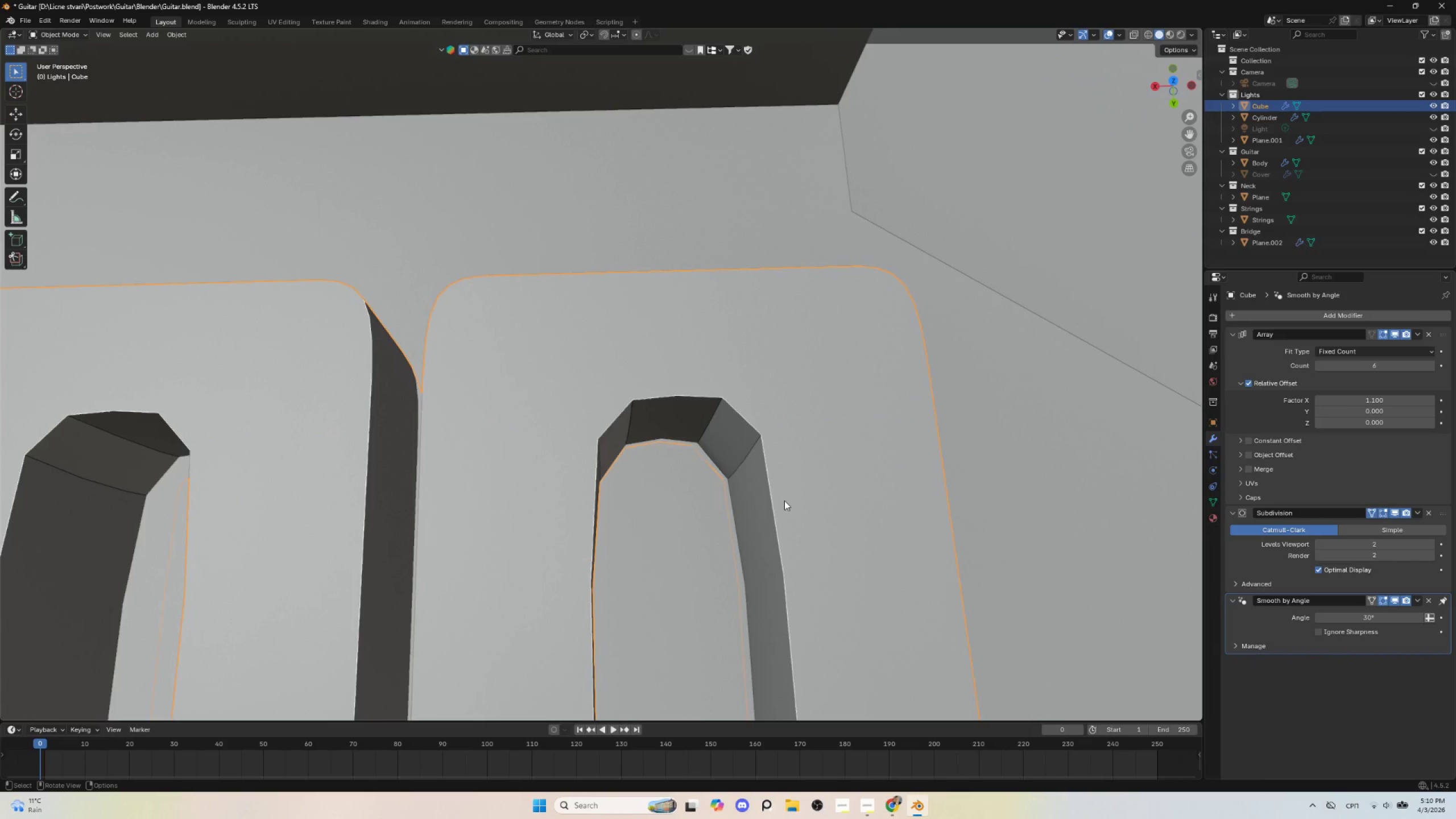 
scroll: coordinate [783, 507], scroll_direction: down, amount: 6.0
 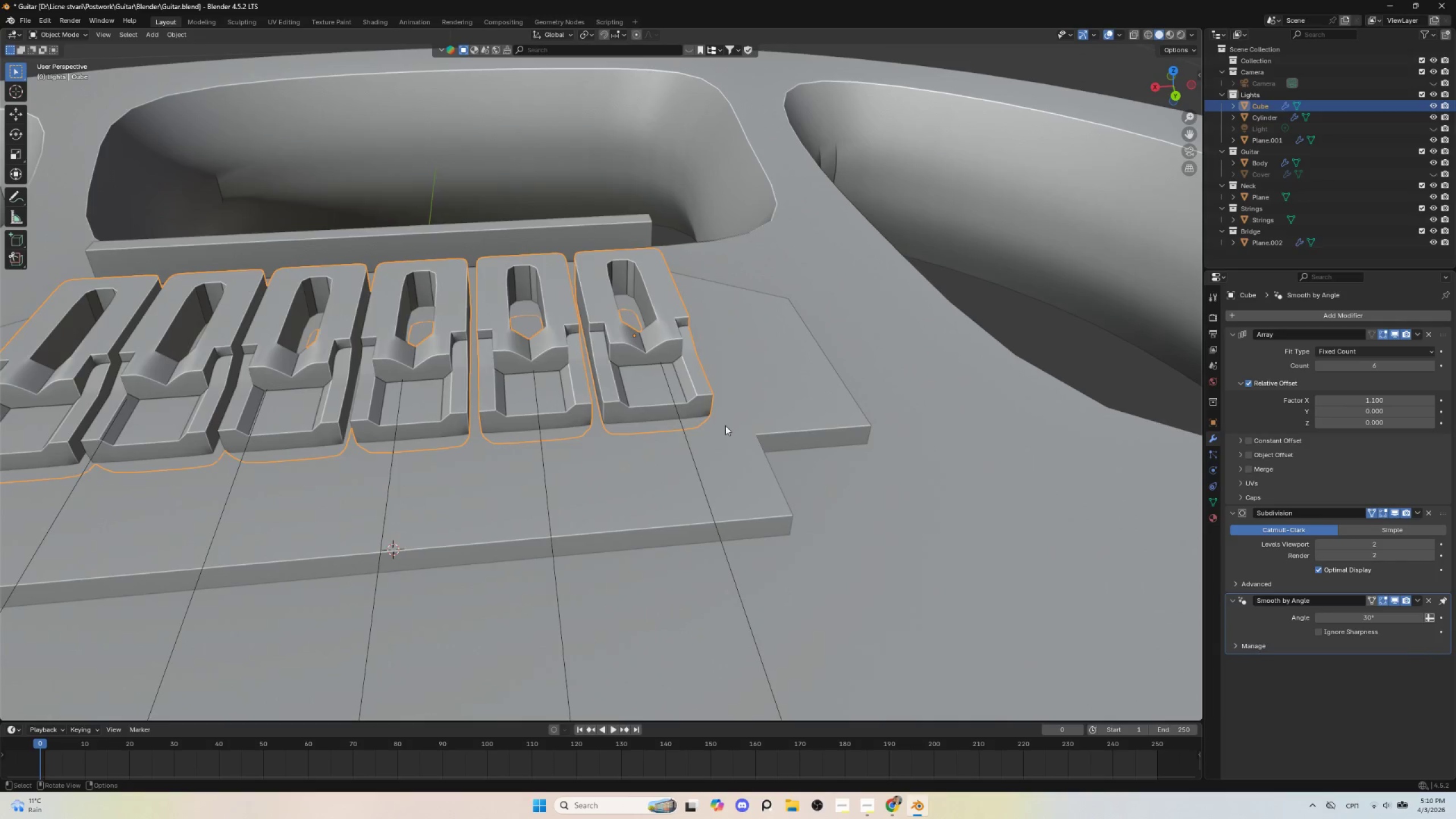 
scroll: coordinate [657, 379], scroll_direction: up, amount: 3.0
 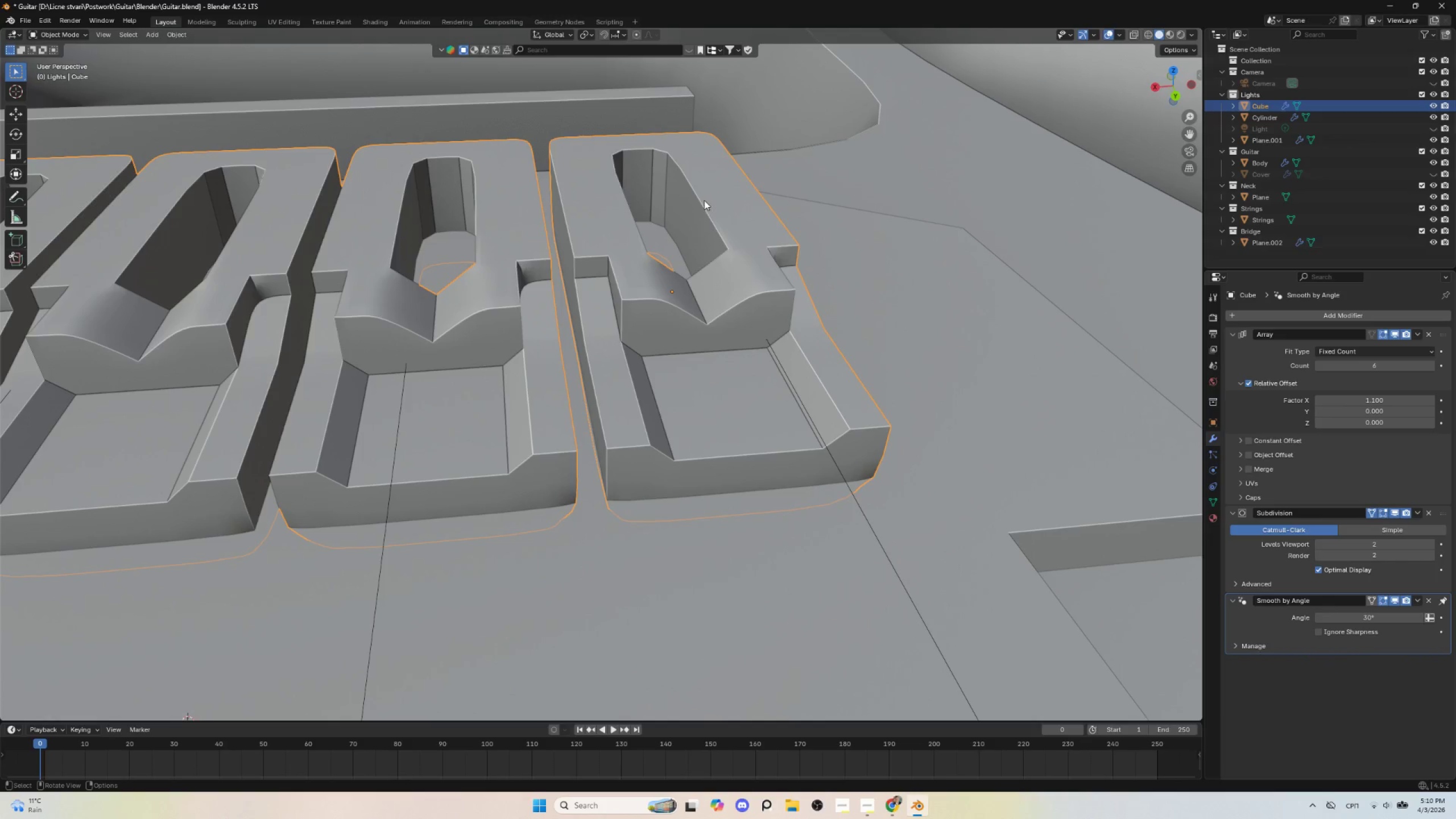 
key(NumpadDivide)
 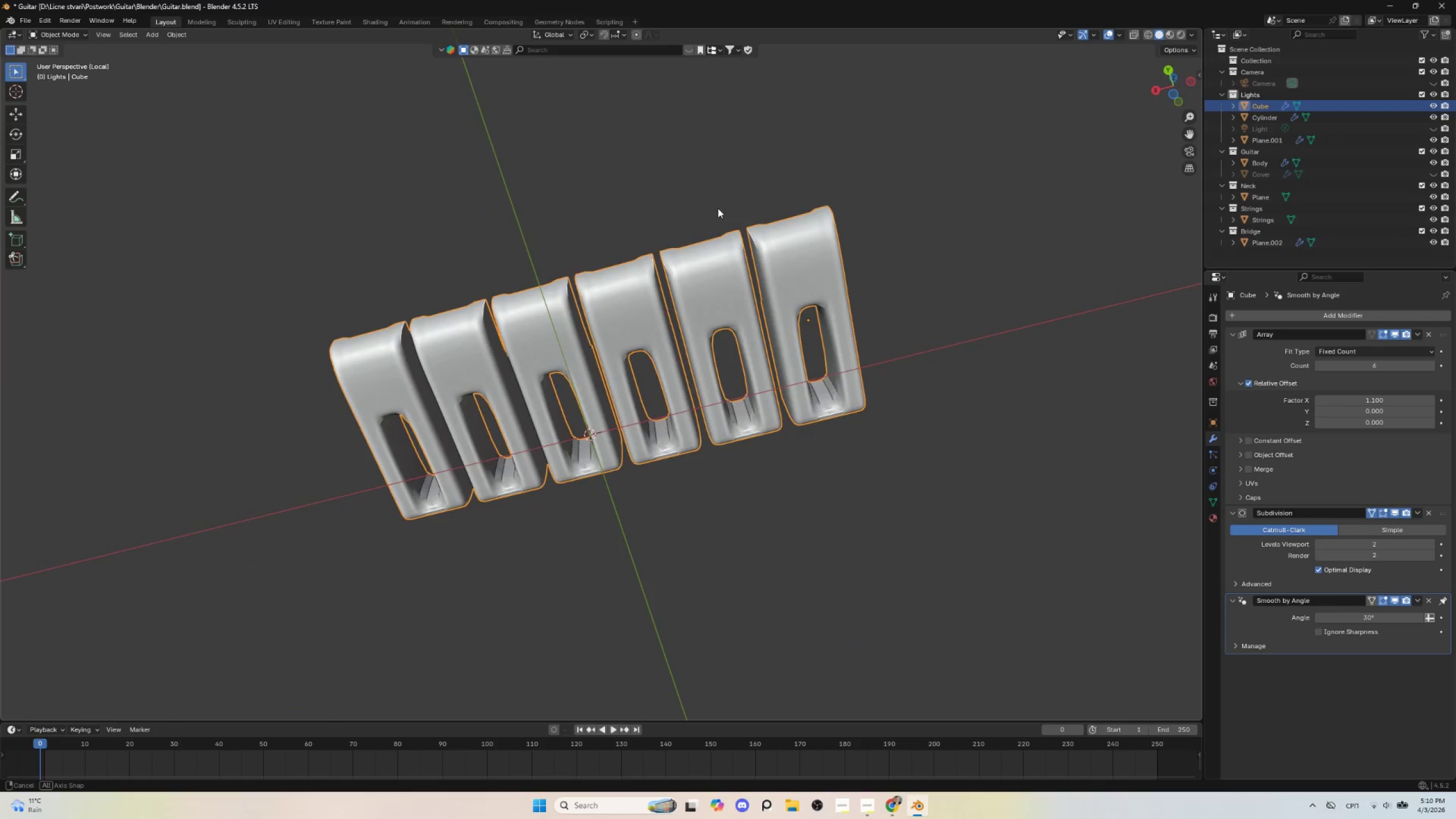 
key(Tab)
 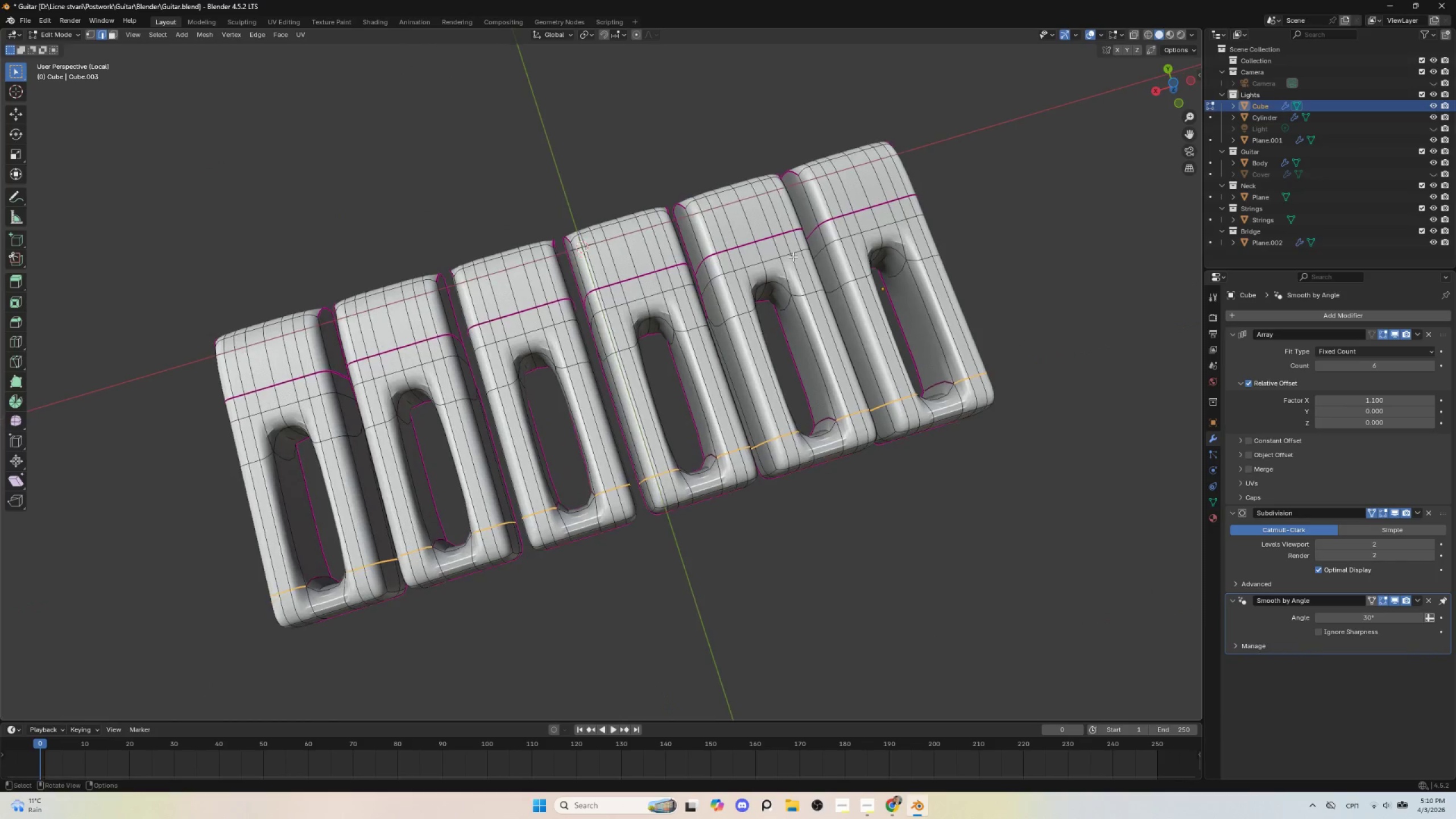 
scroll: coordinate [801, 316], scroll_direction: up, amount: 4.0
 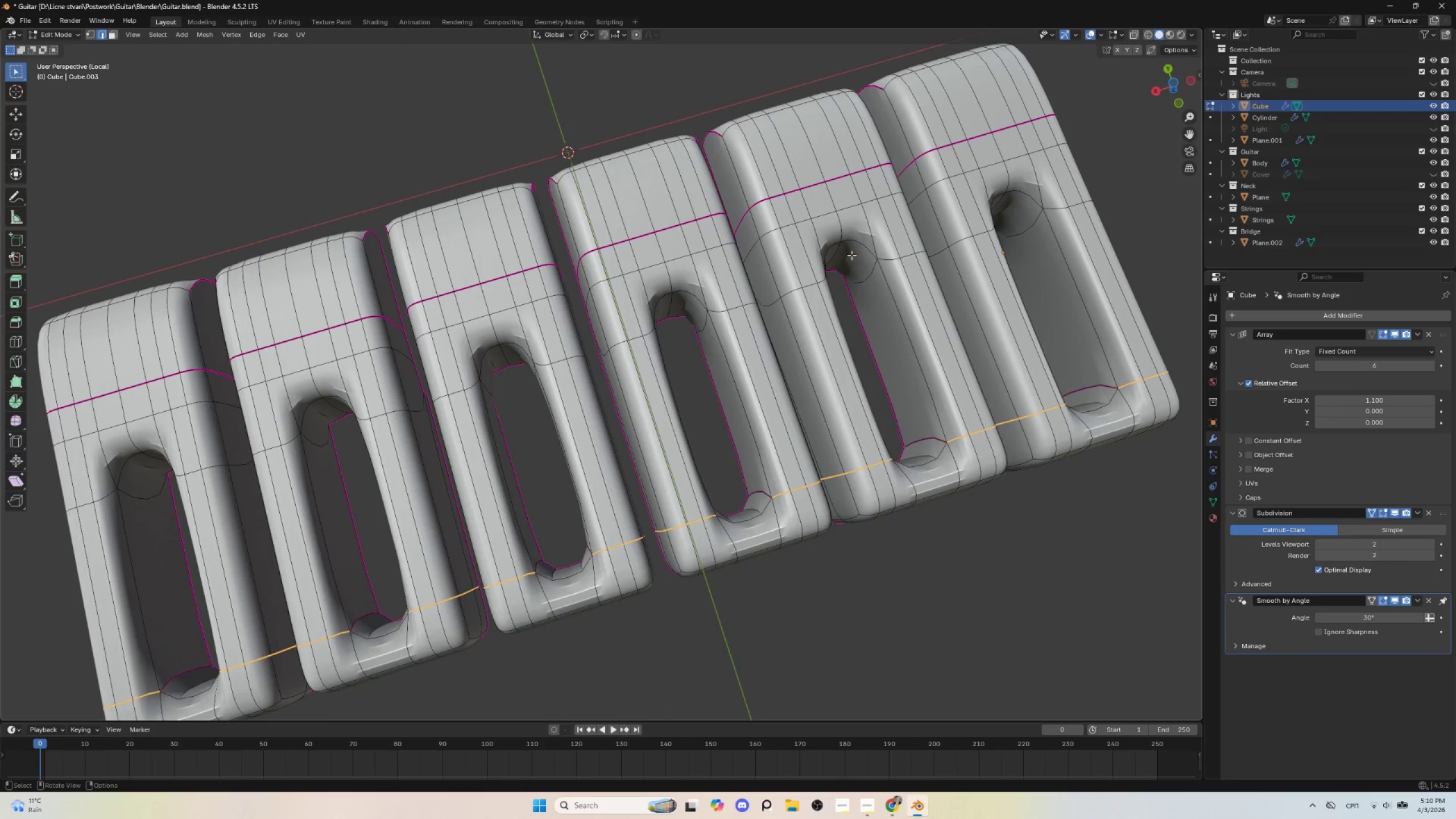 
hold_key(key=AltLeft, duration=1.73)
left_click([860, 246])
 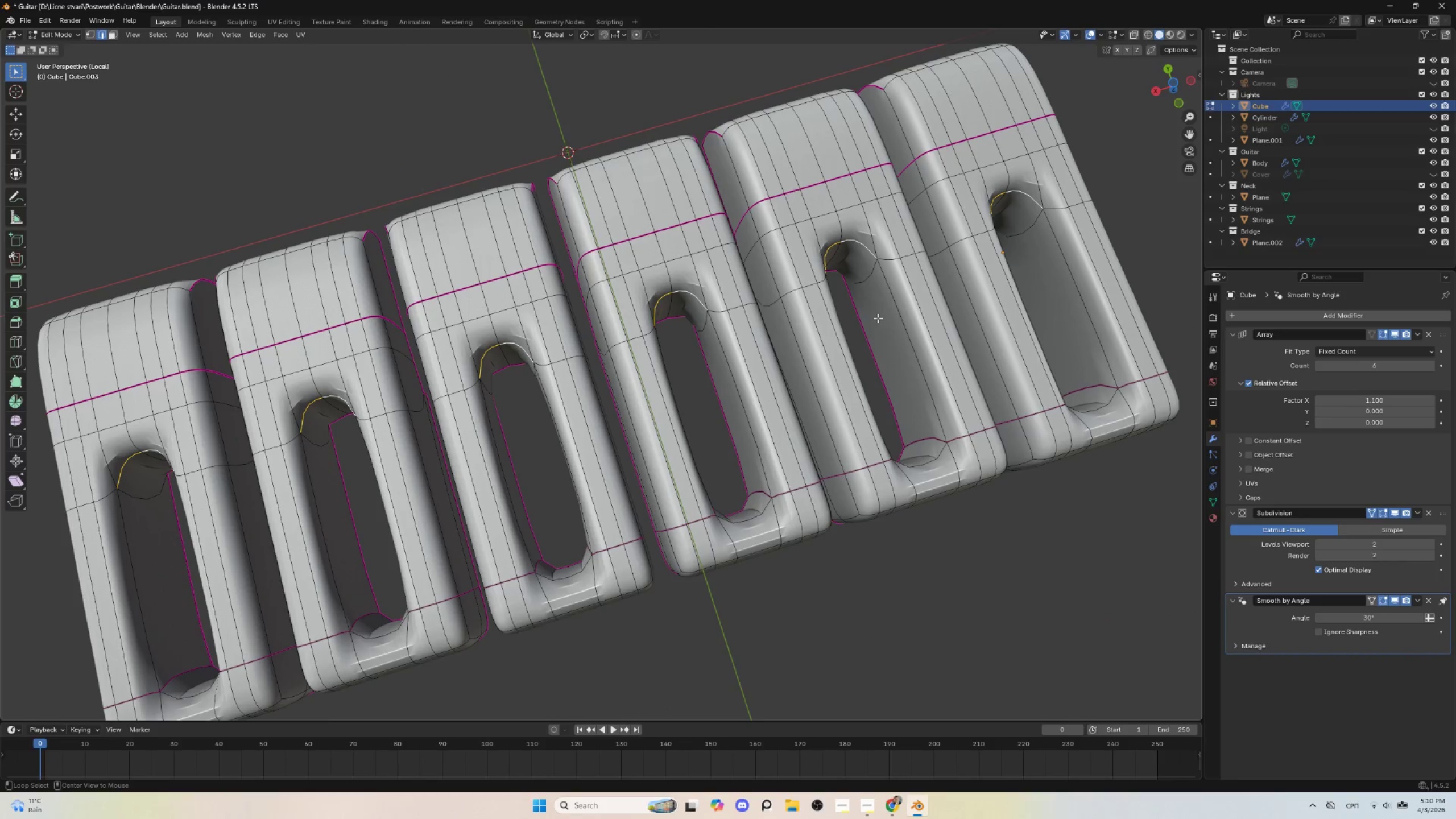 
hold_key(key=ShiftLeft, duration=0.66)
left_click([839, 321])
 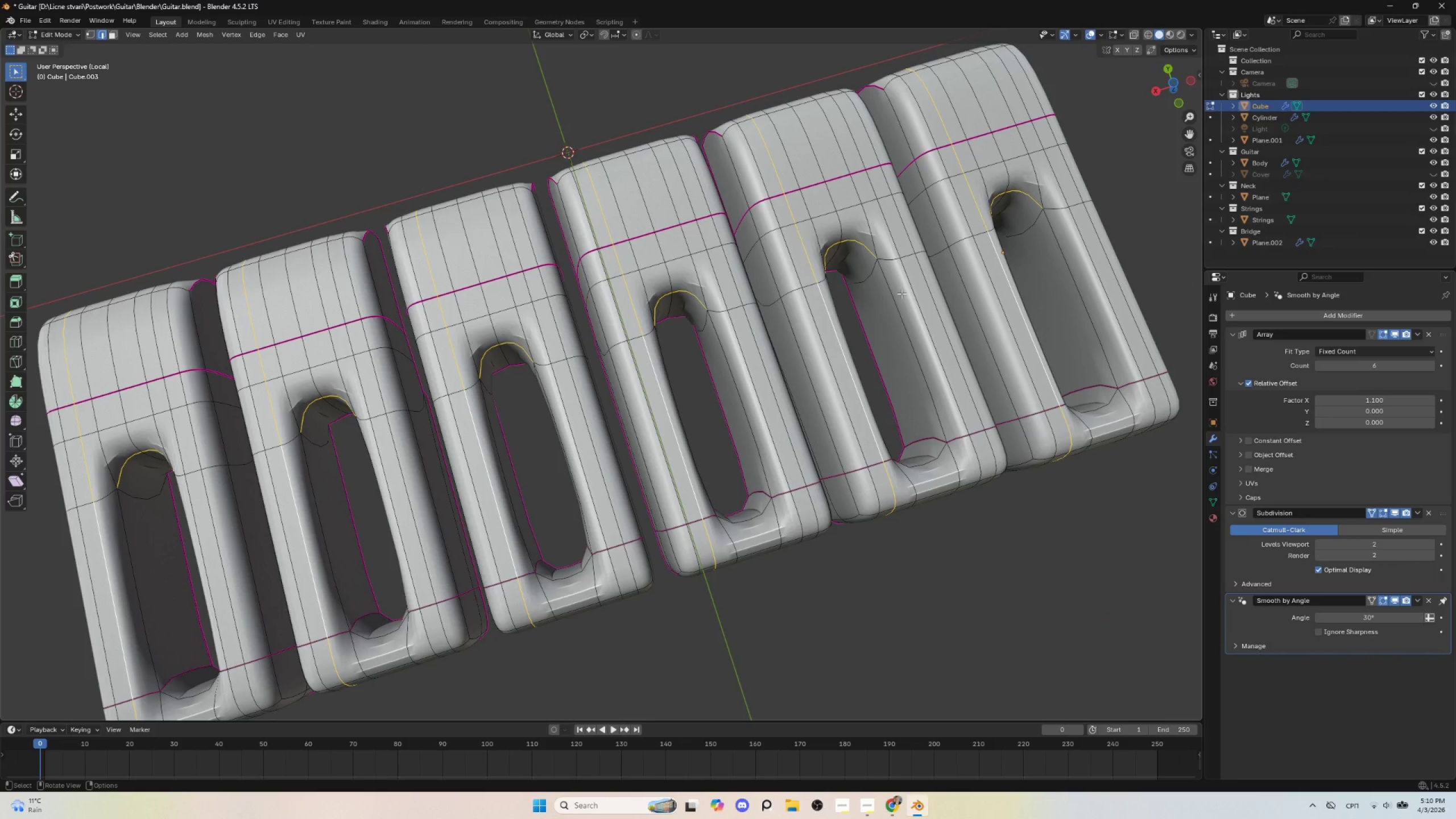 
key(Control+ControlLeft)
 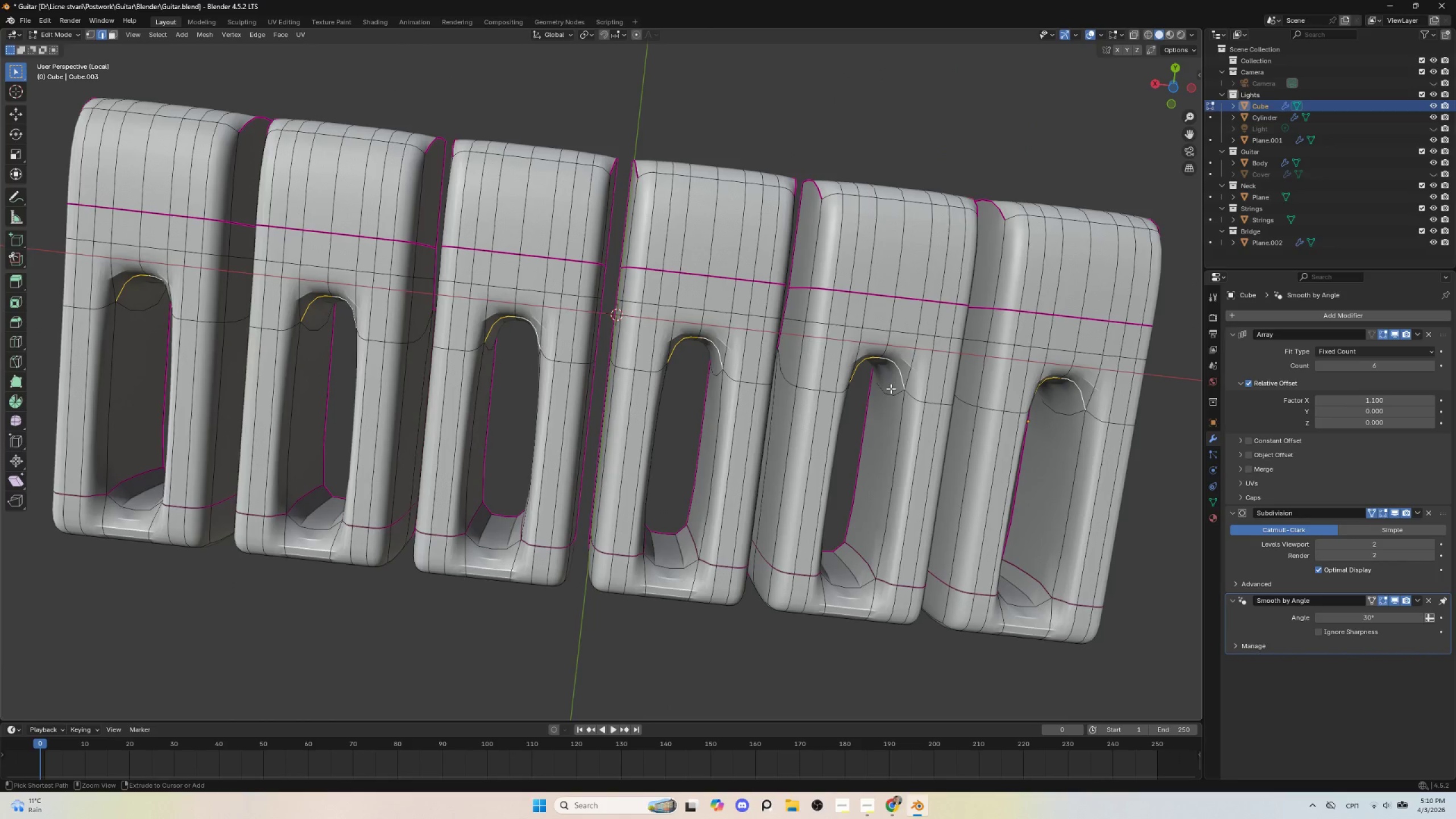 
key(Control+Z)
 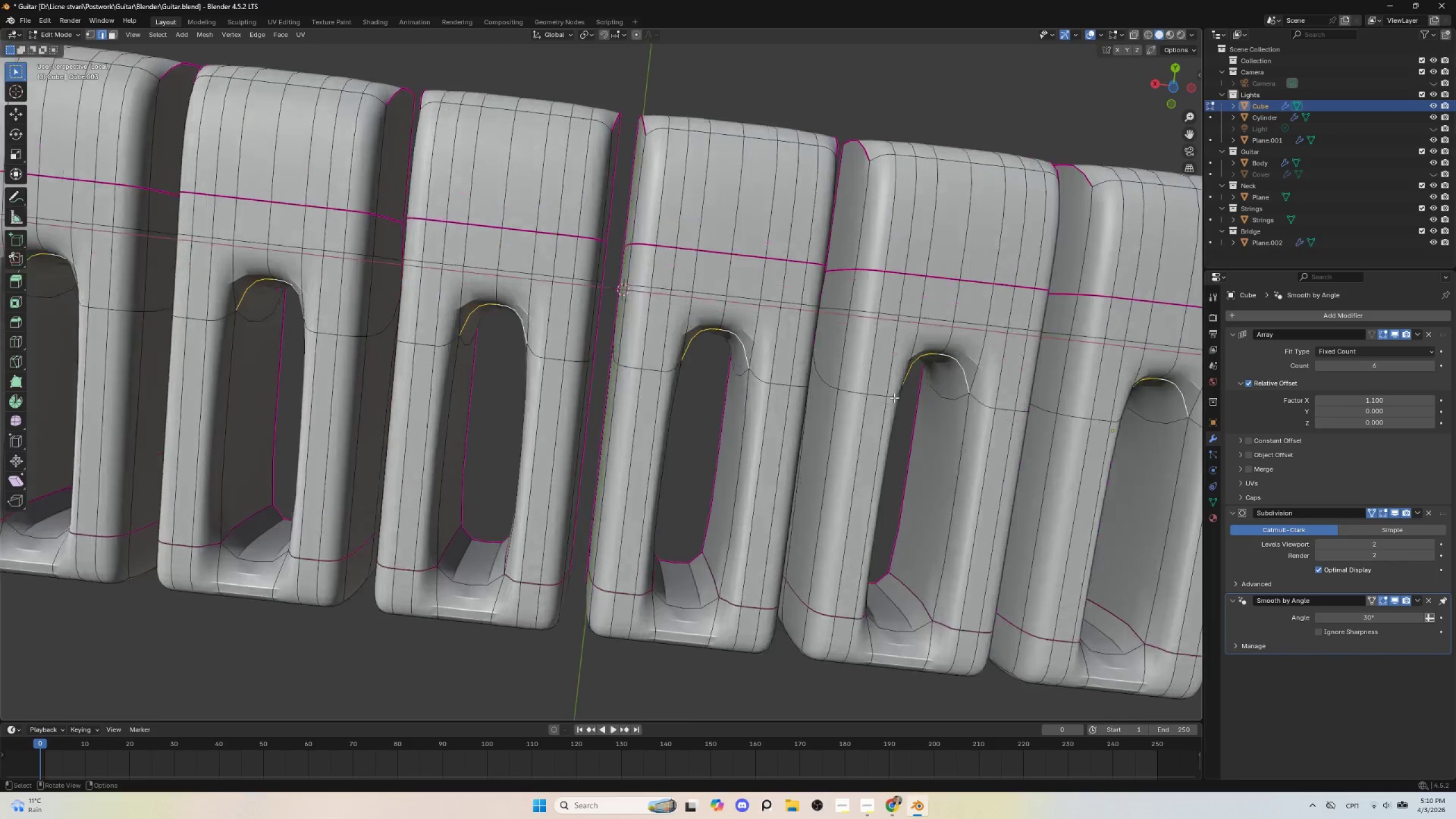 
scroll: coordinate [894, 400], scroll_direction: up, amount: 1.0
 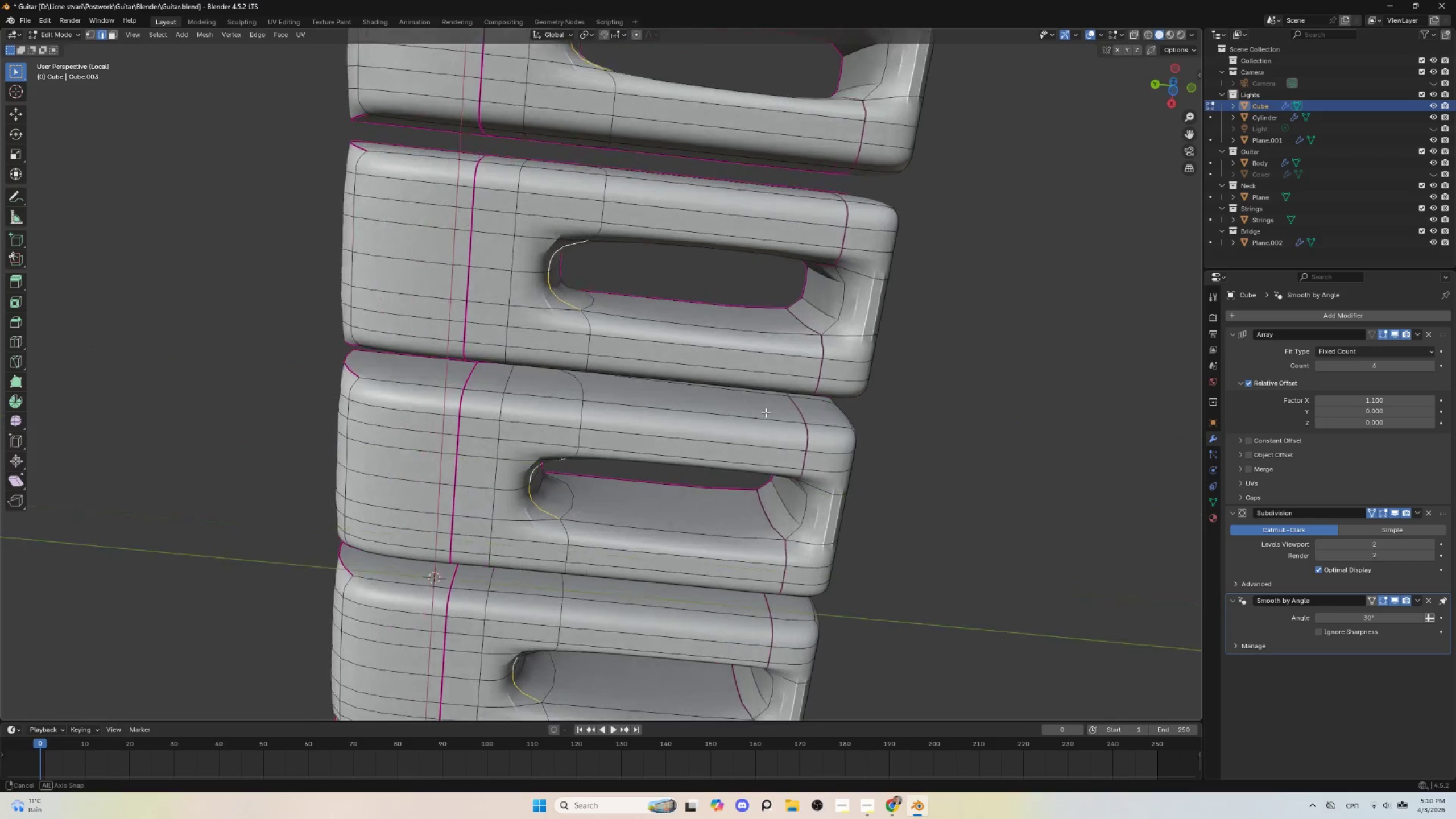 
hold_key(key=ShiftLeft, duration=0.5)
 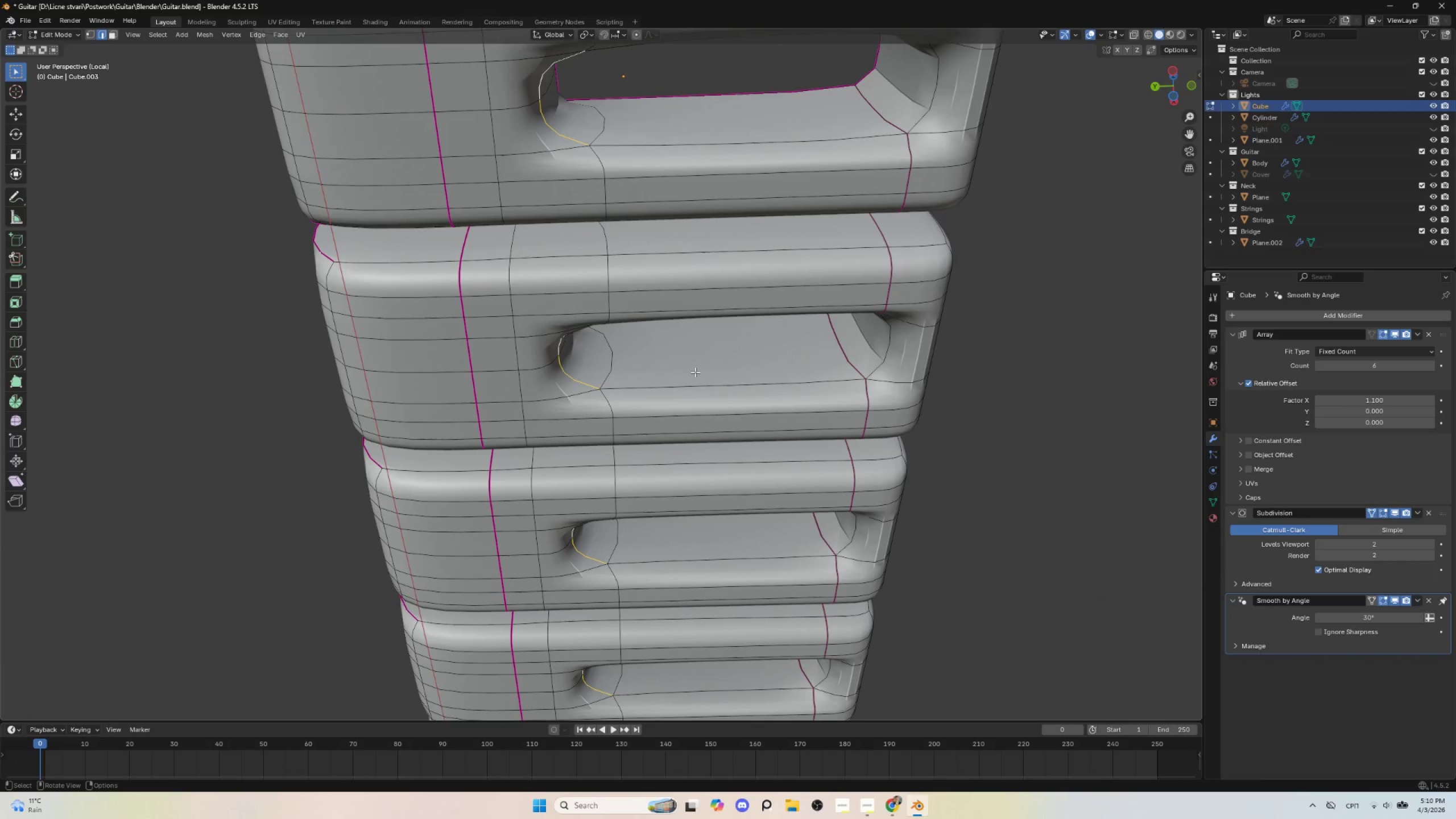 
key(Control+R)
 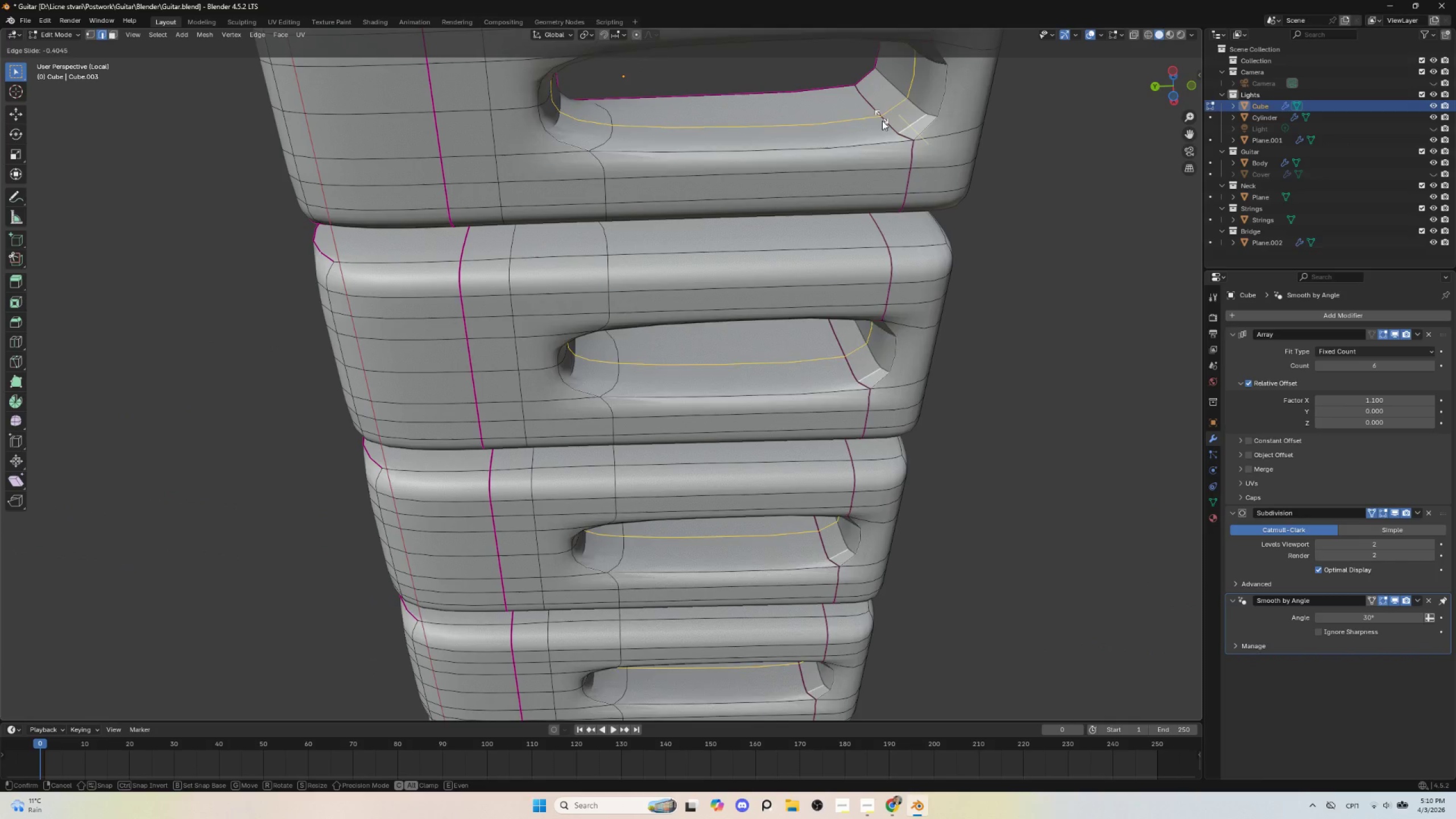 
wait(9.05)
 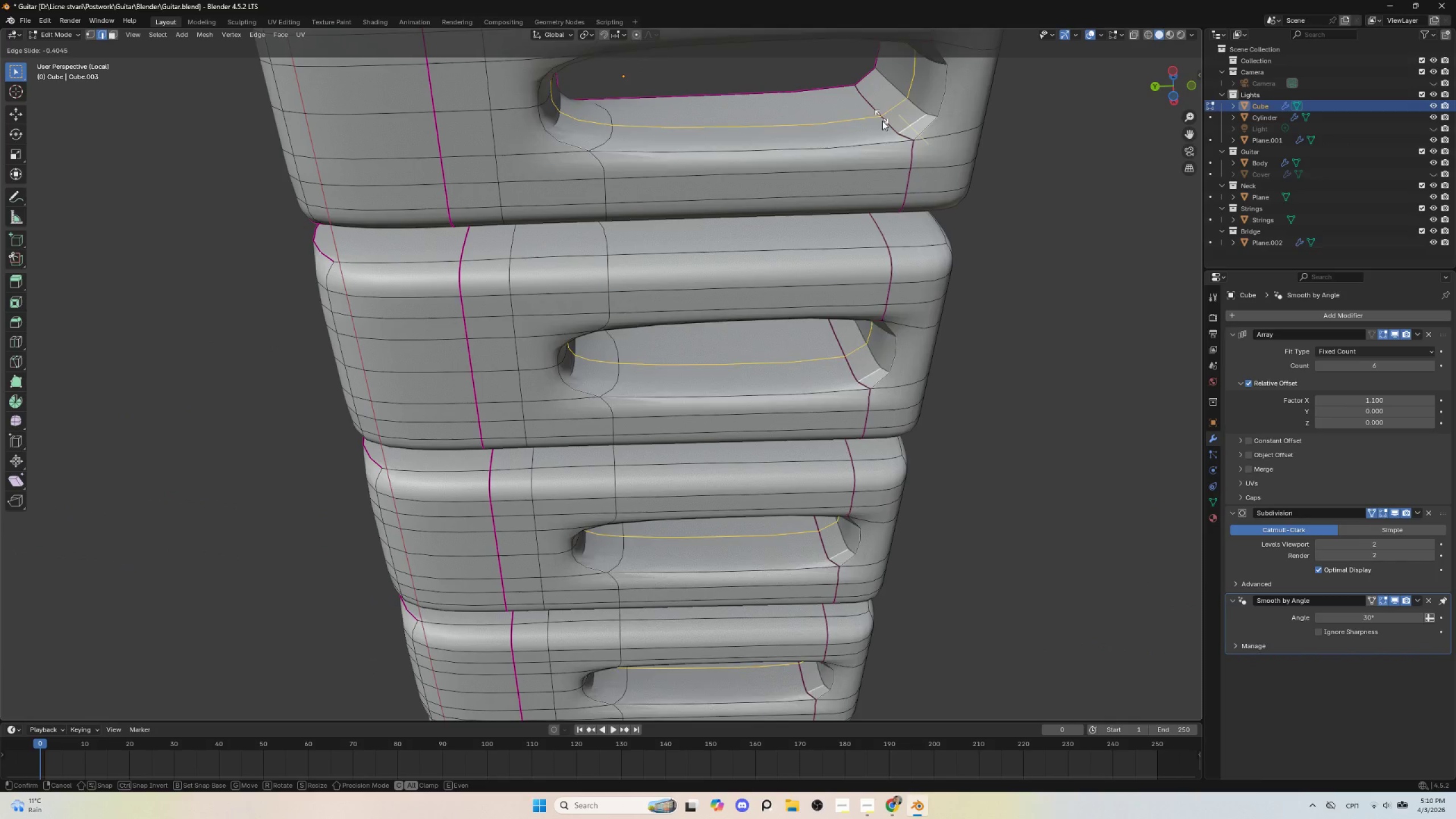 
left_click([887, 130])
 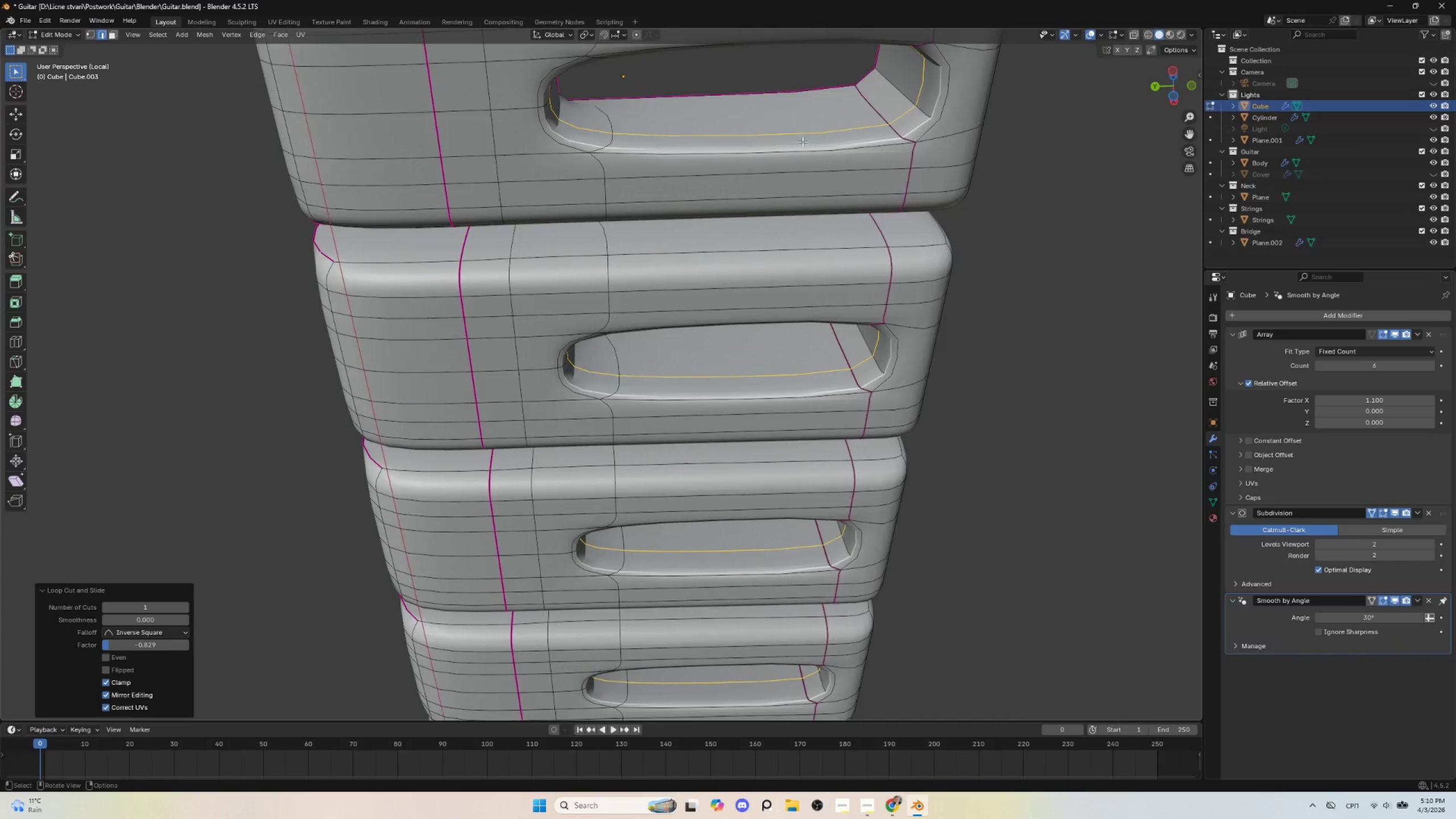 
scroll: coordinate [802, 146], scroll_direction: down, amount: 4.0
 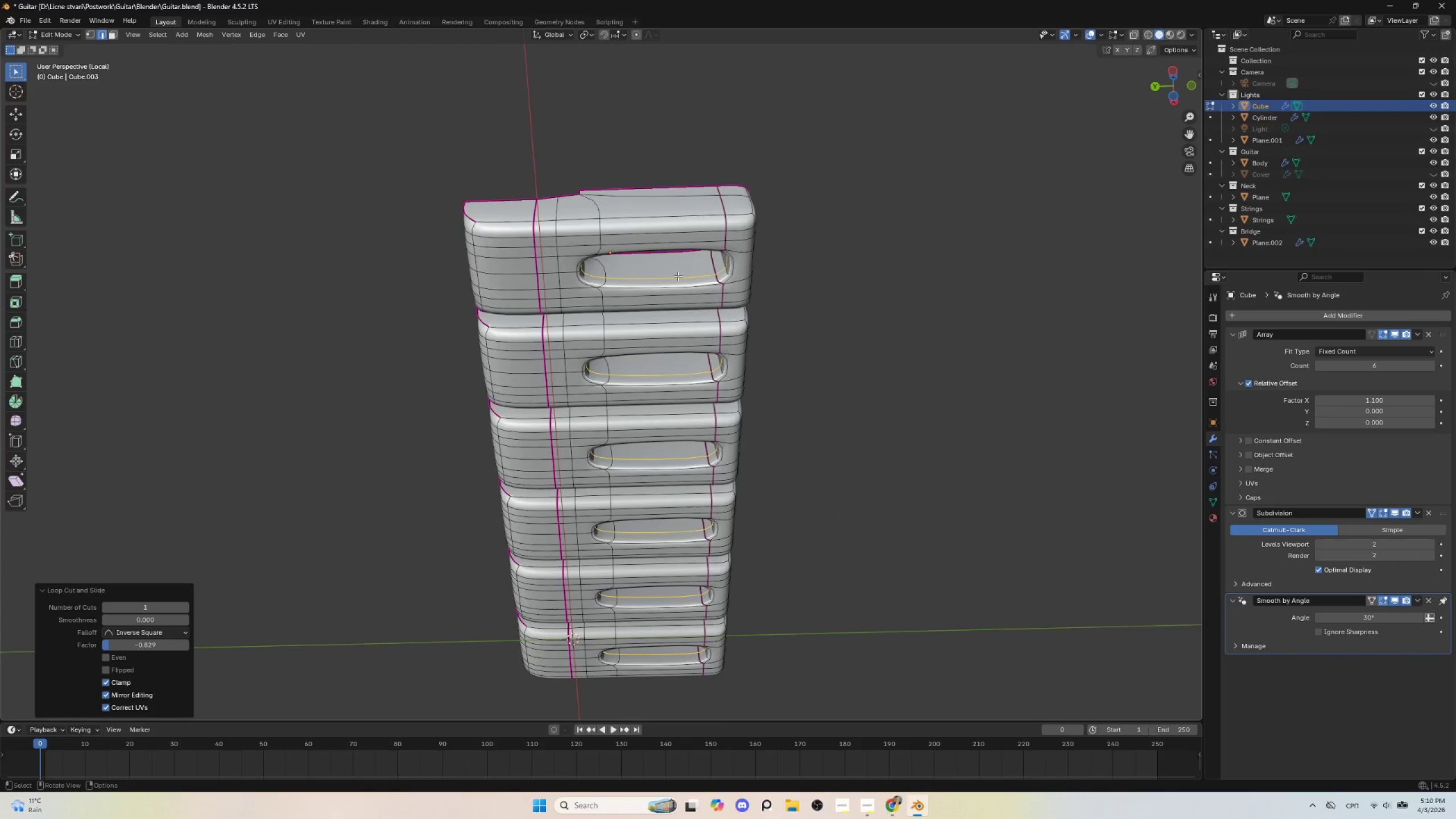 
key(Tab)
 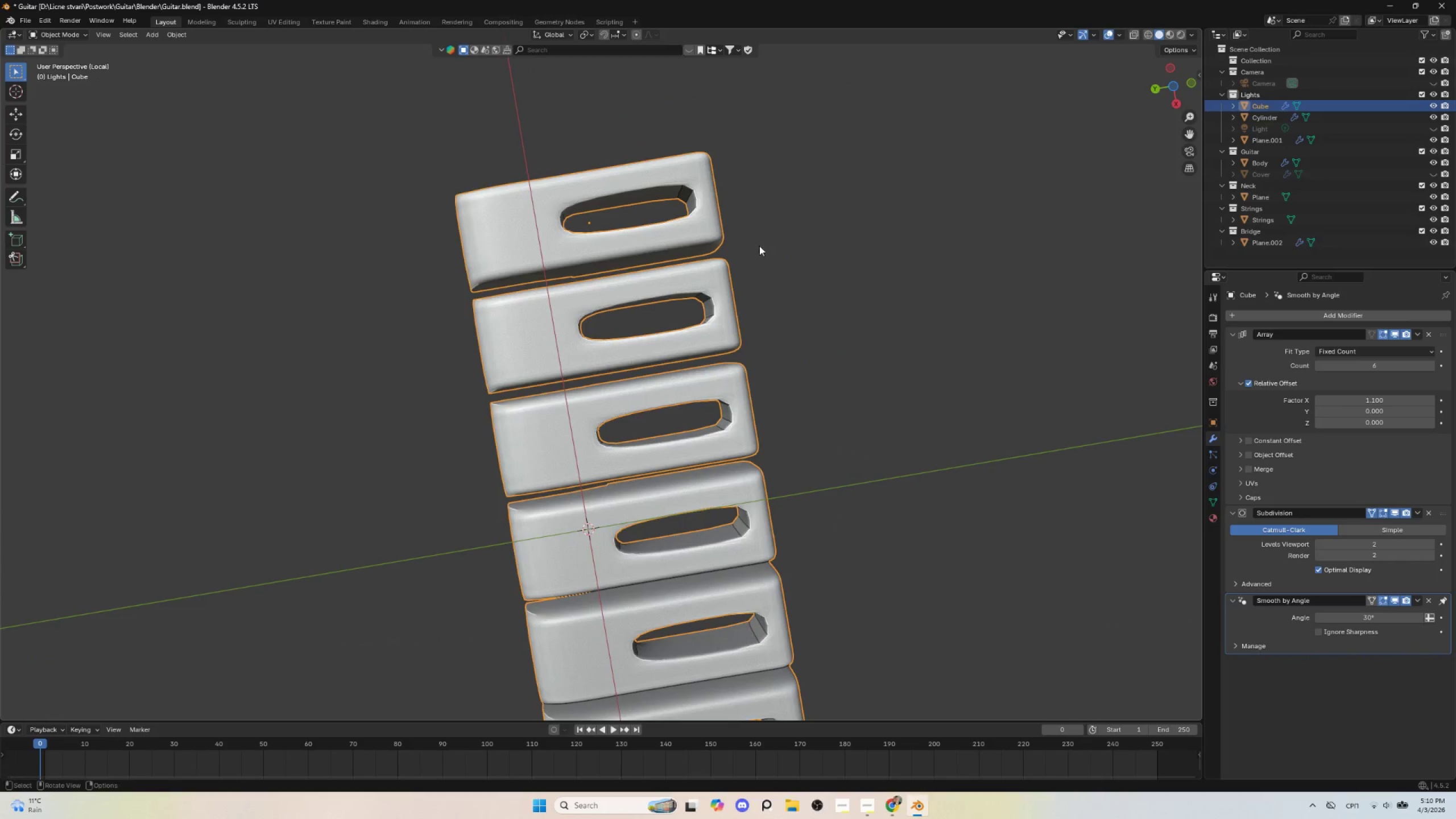 
hold_key(key=ShiftLeft, duration=0.56)
 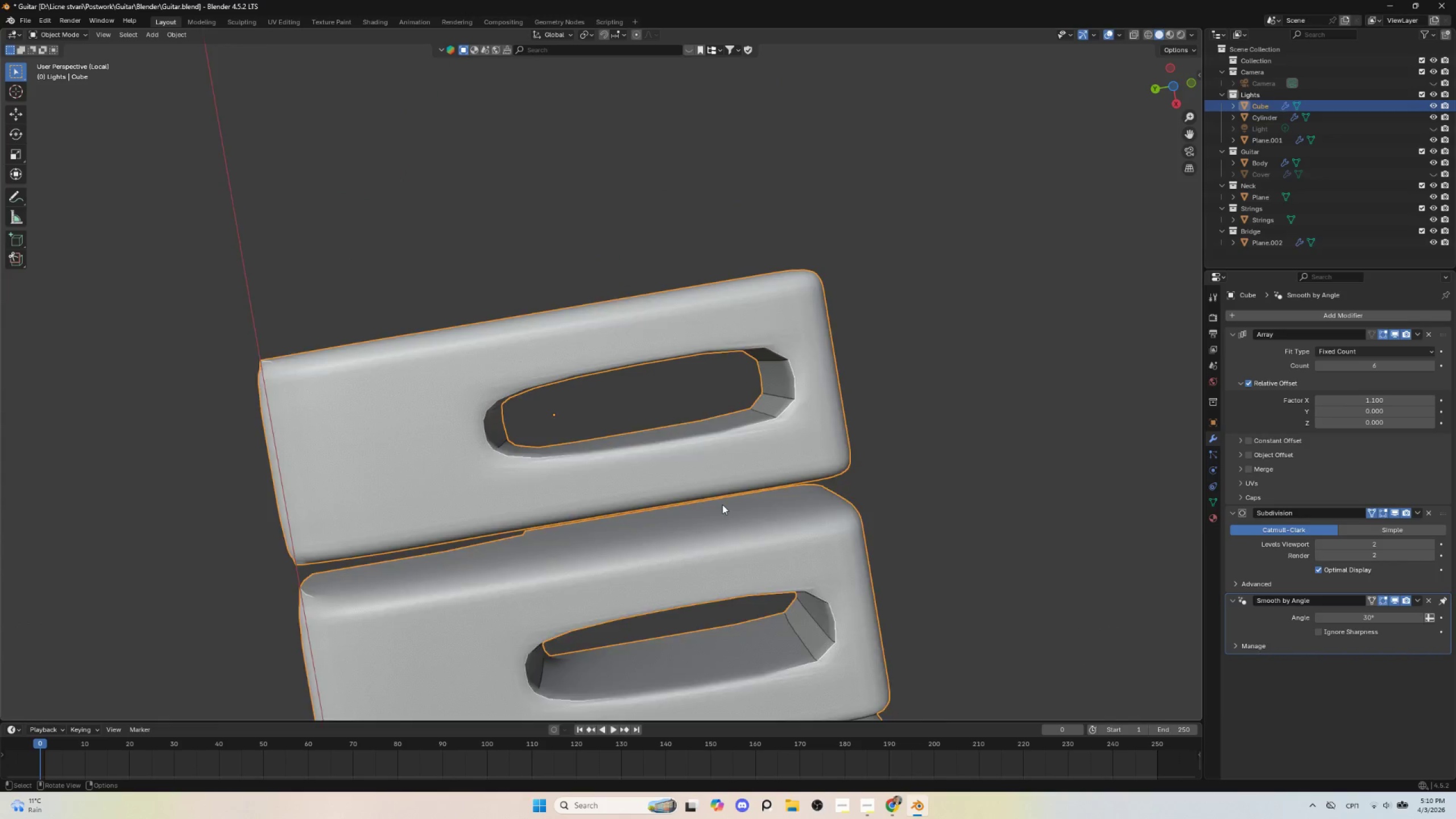 
scroll: coordinate [722, 502], scroll_direction: up, amount: 6.0
 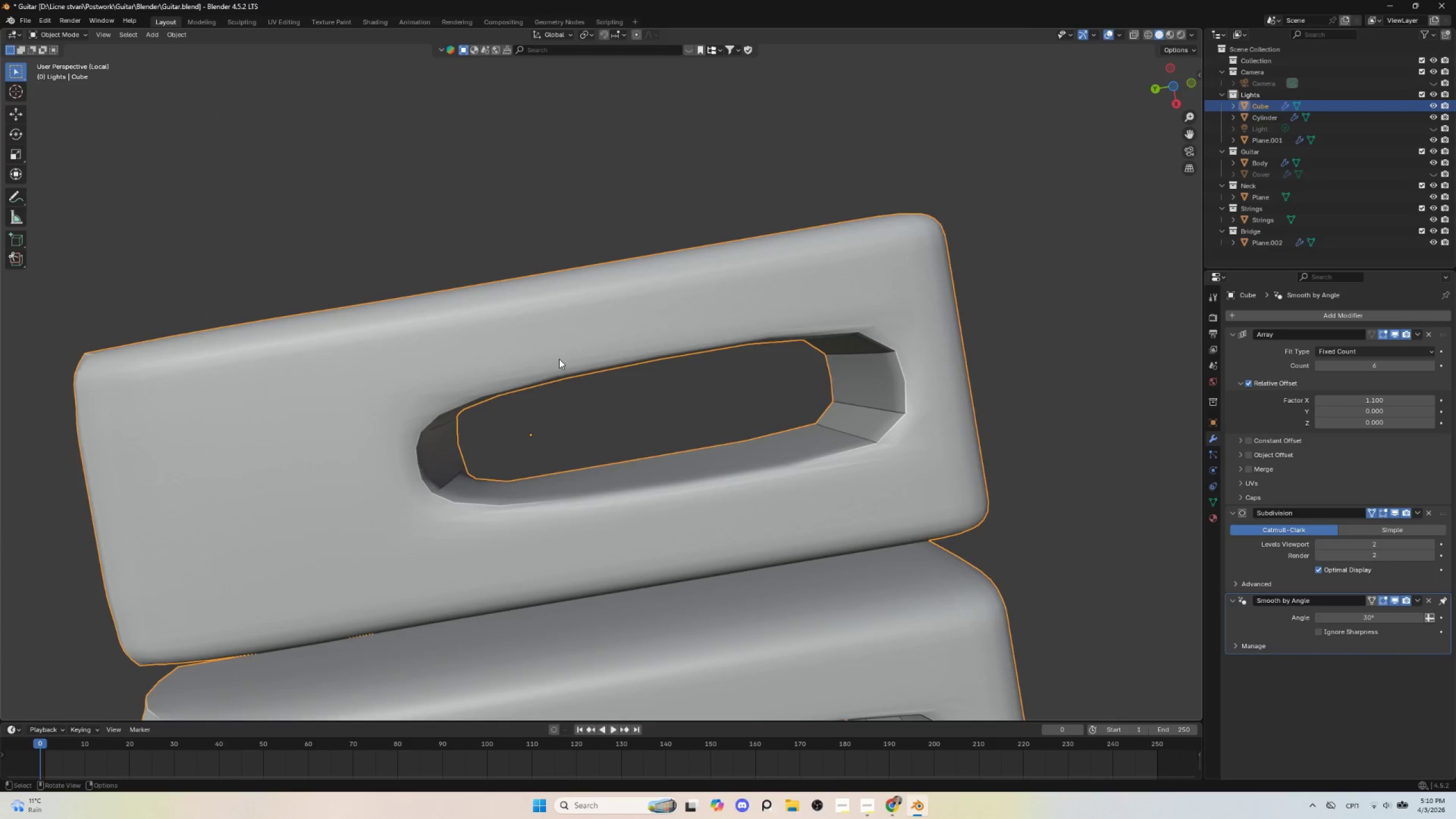 
scroll: coordinate [645, 351], scroll_direction: down, amount: 6.0
 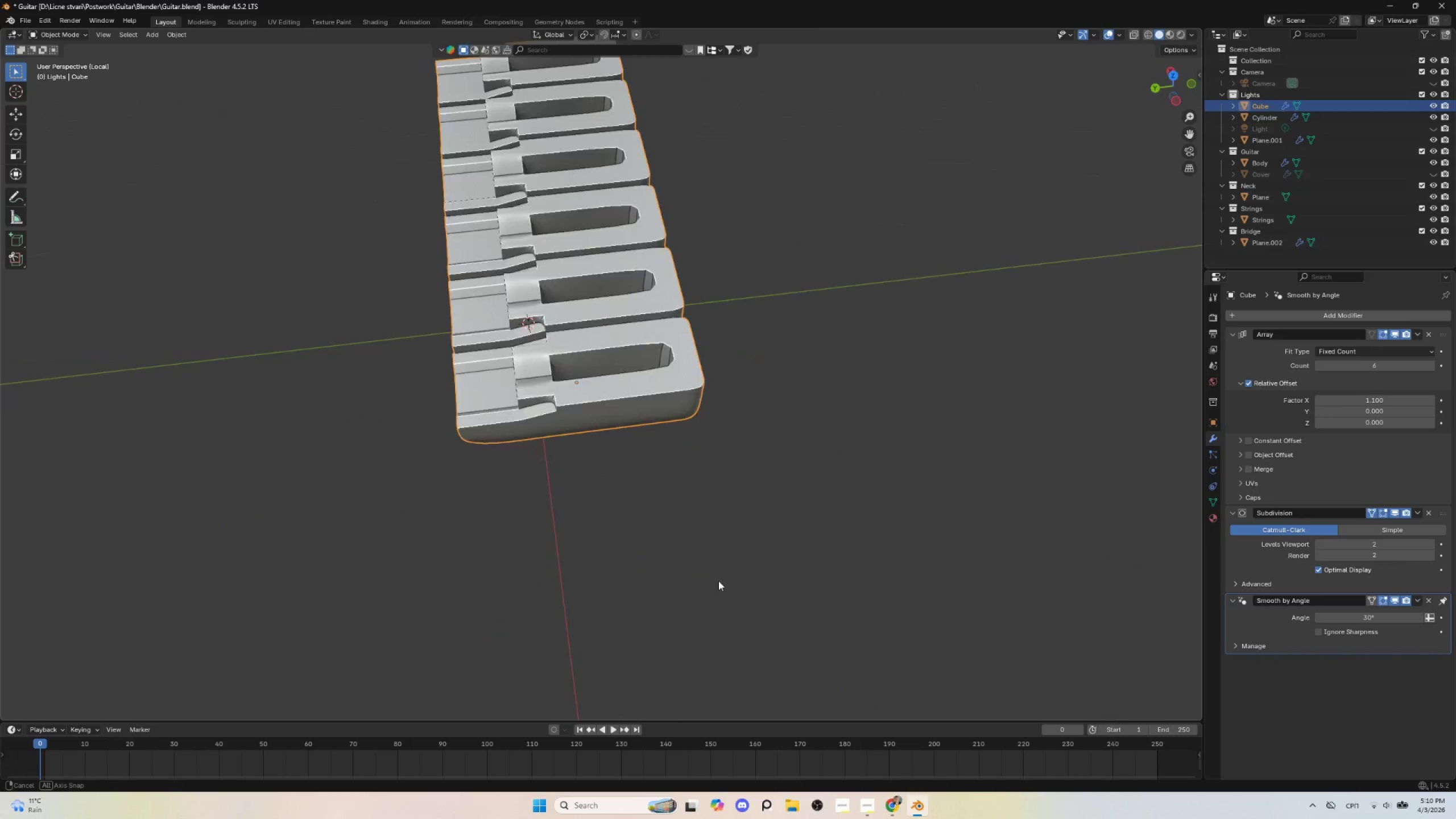 
hold_key(key=AltLeft, duration=0.38)
 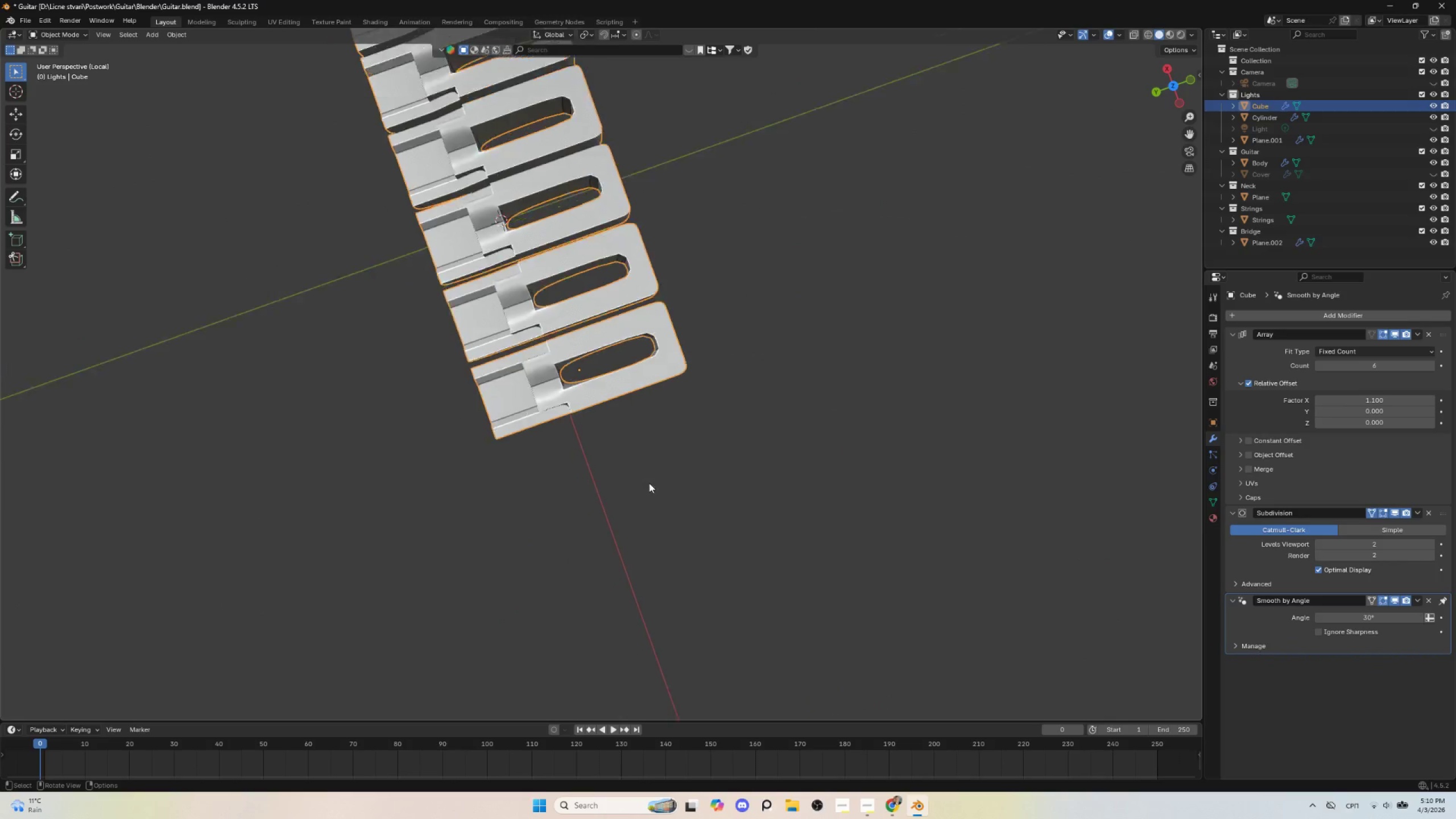 
scroll: coordinate [650, 483], scroll_direction: down, amount: 4.0
 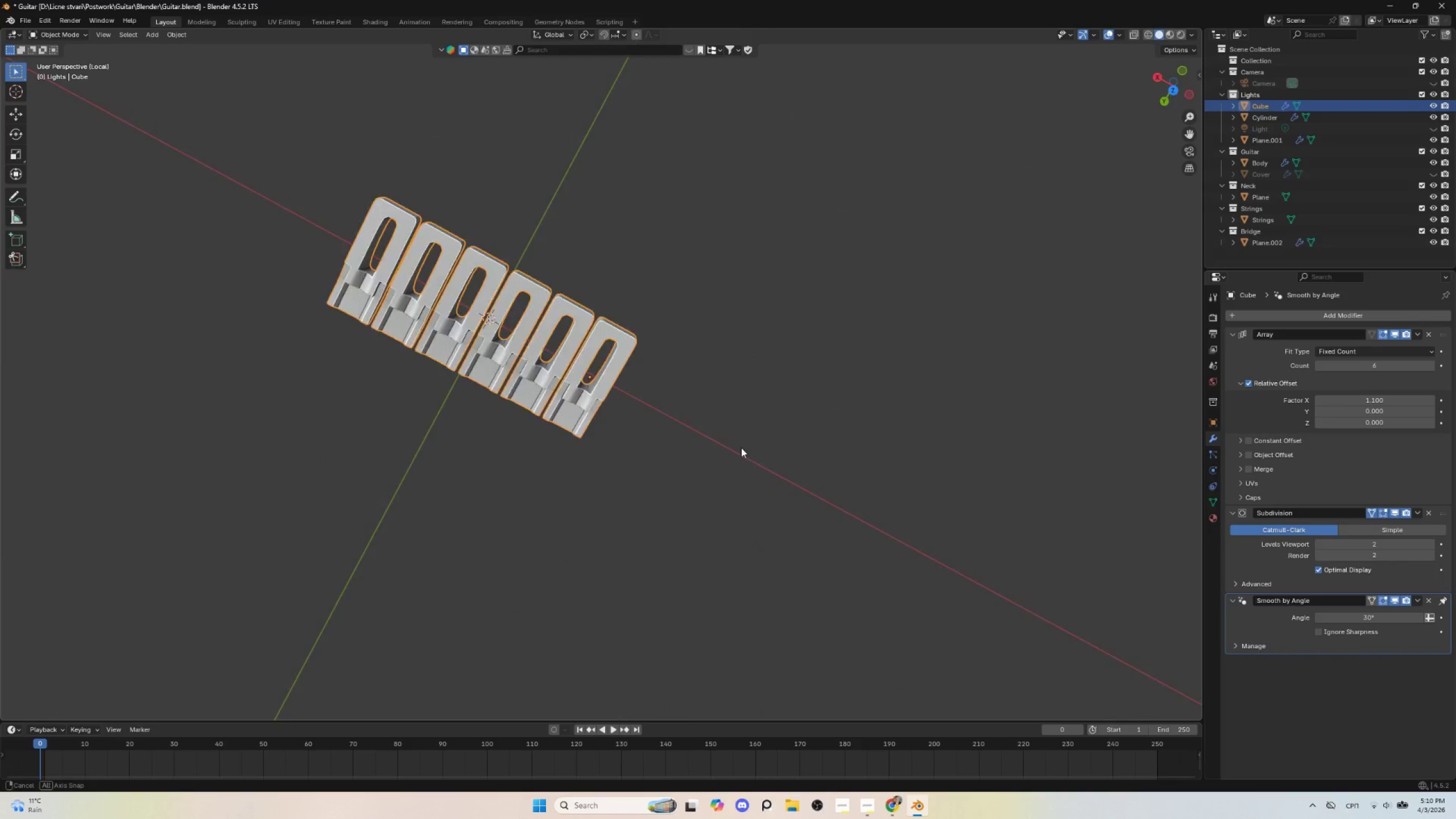 
hold_key(key=AltLeft, duration=0.44)
 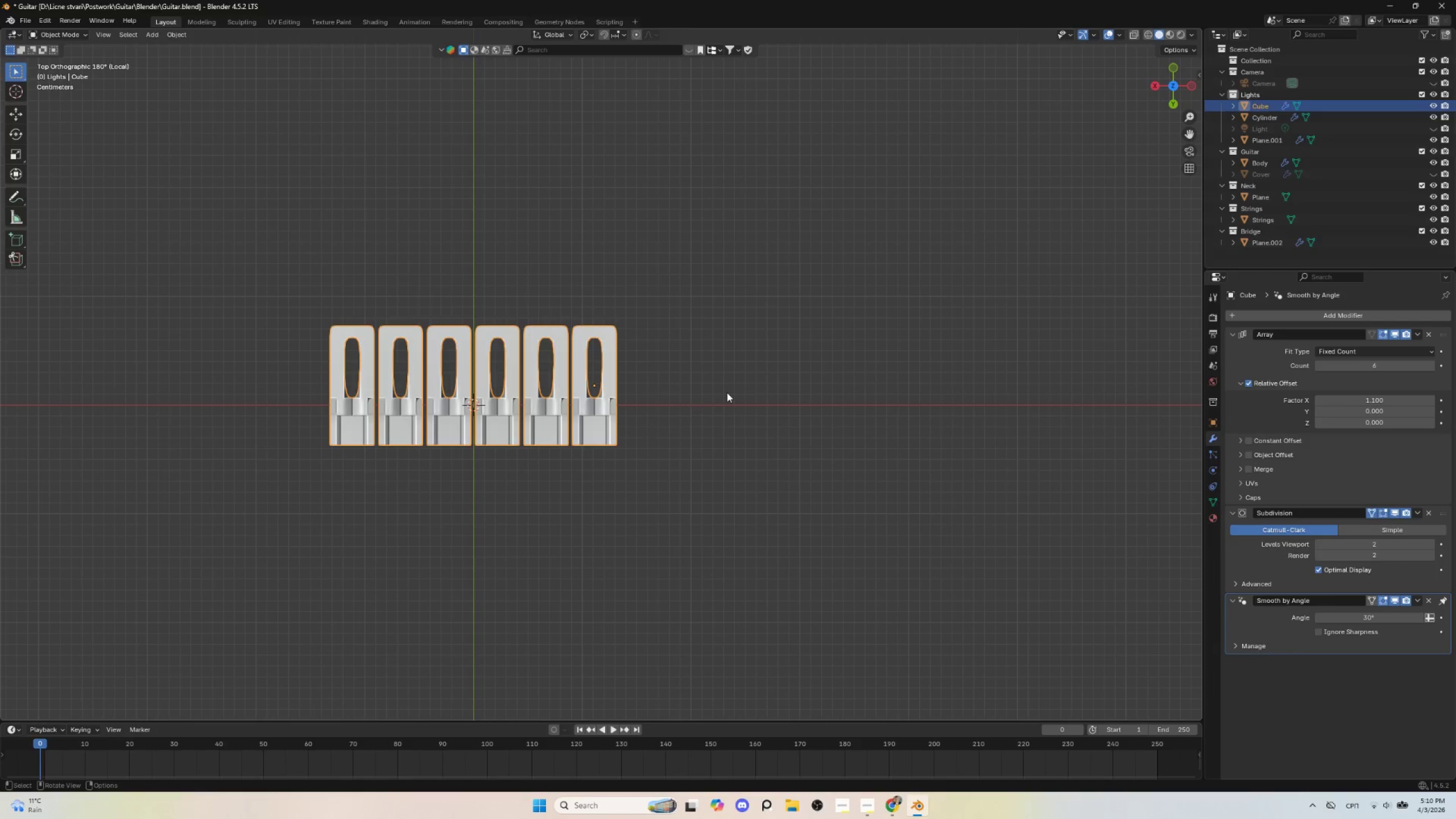 
left_click([728, 392])
 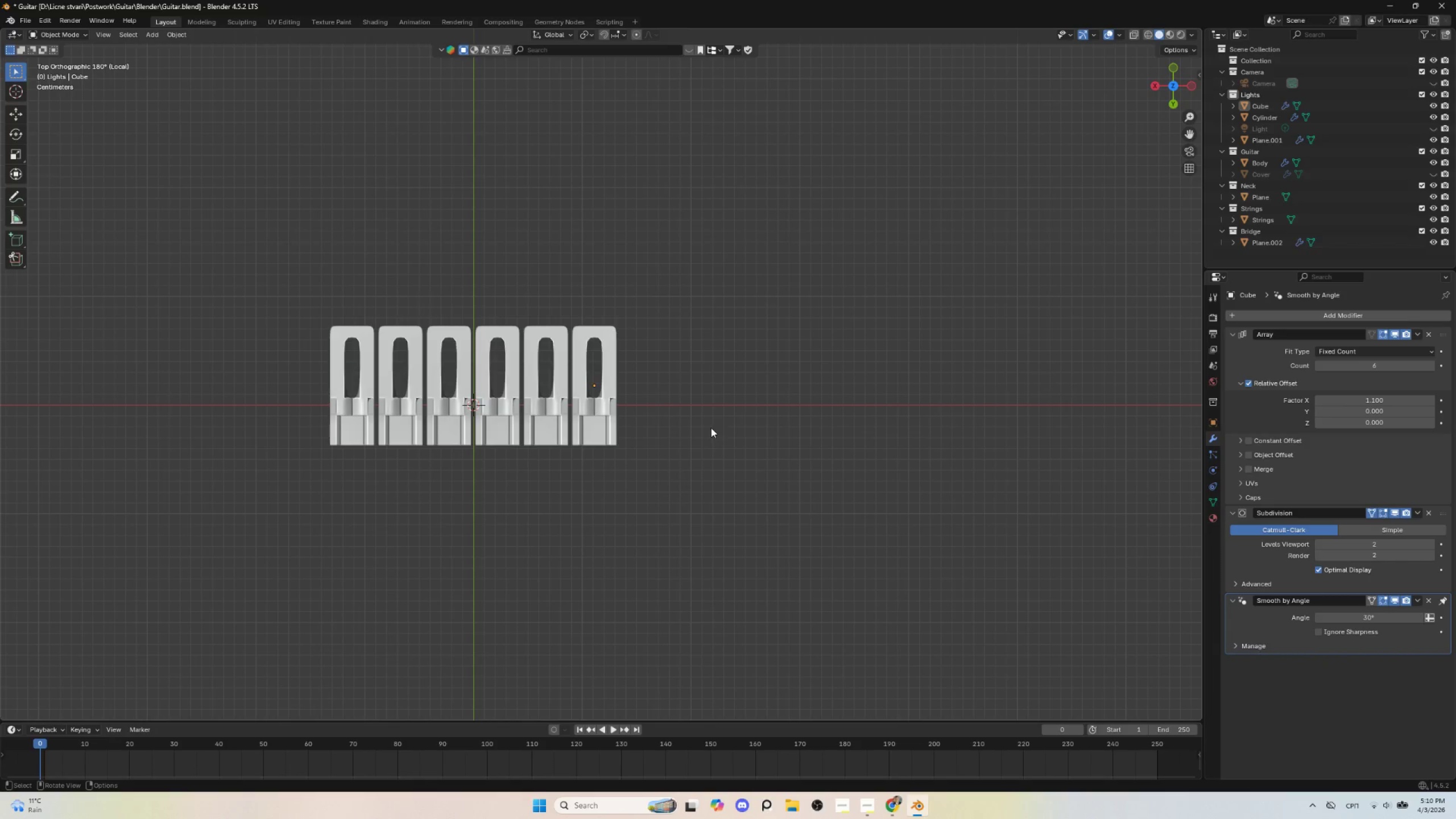 
key(NumpadDivide)
 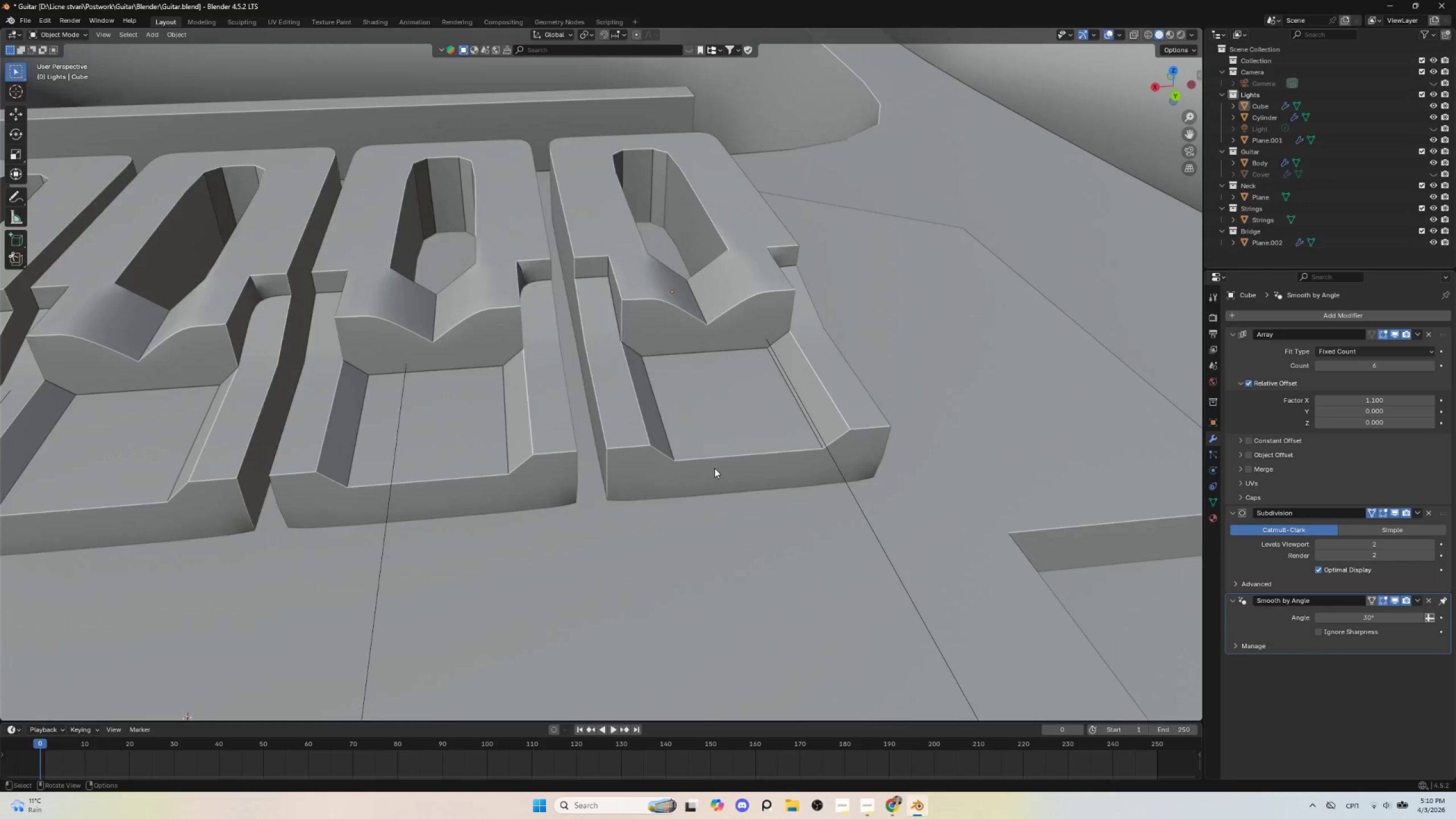 
scroll: coordinate [642, 378], scroll_direction: down, amount: 11.0
 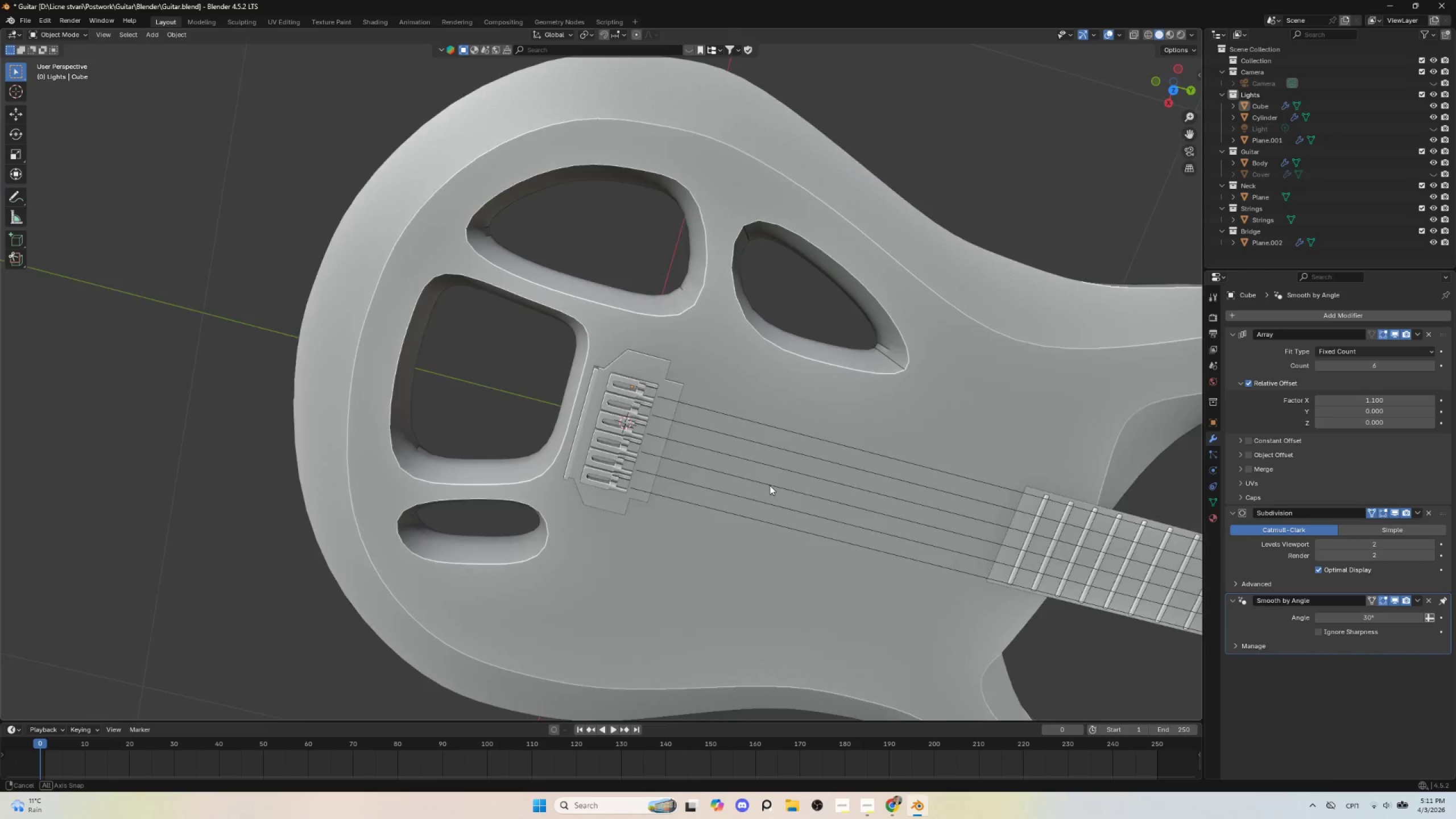 
hold_key(key=AltLeft, duration=0.42)
 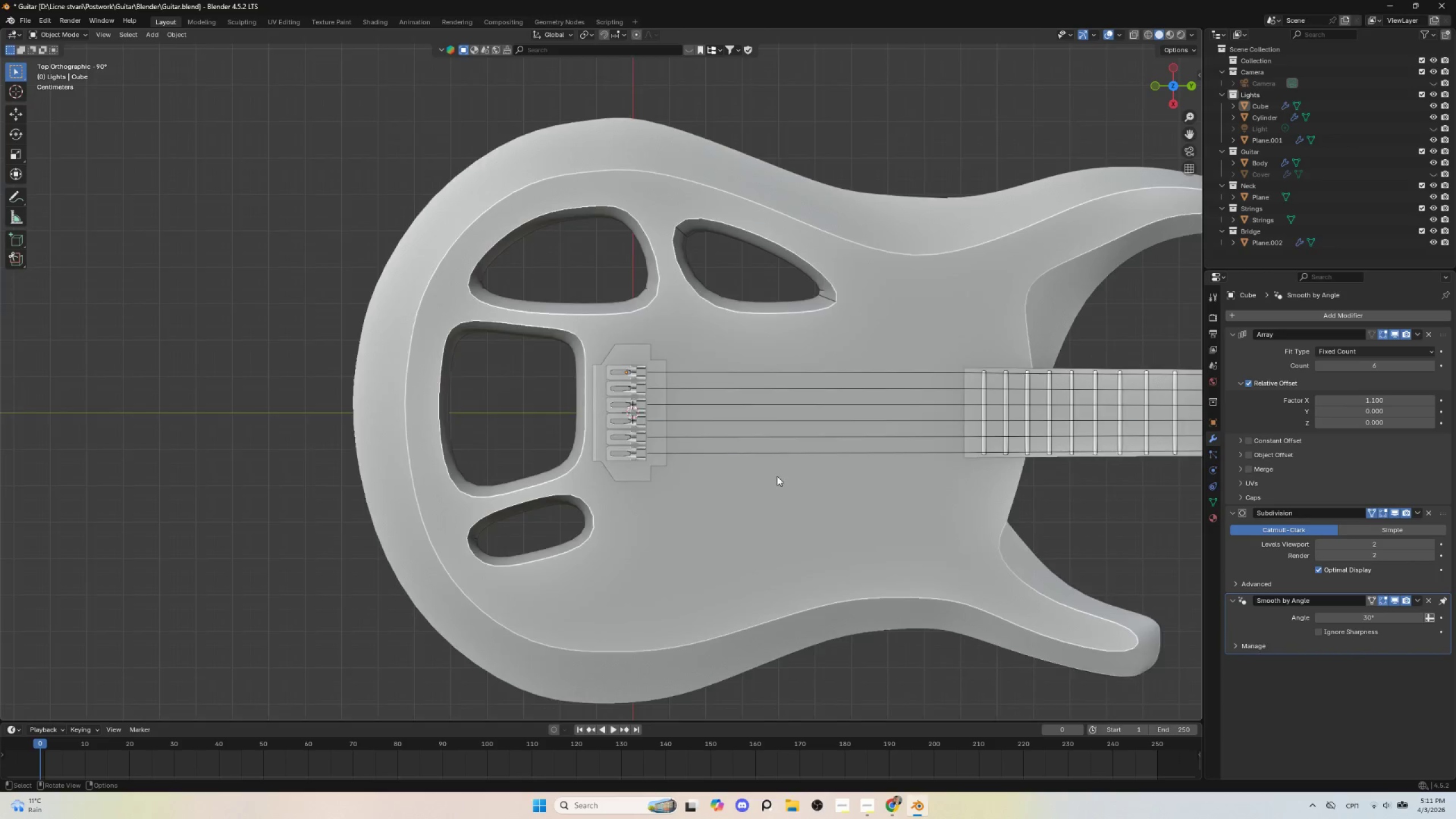 
hold_key(key=ShiftLeft, duration=0.48)
 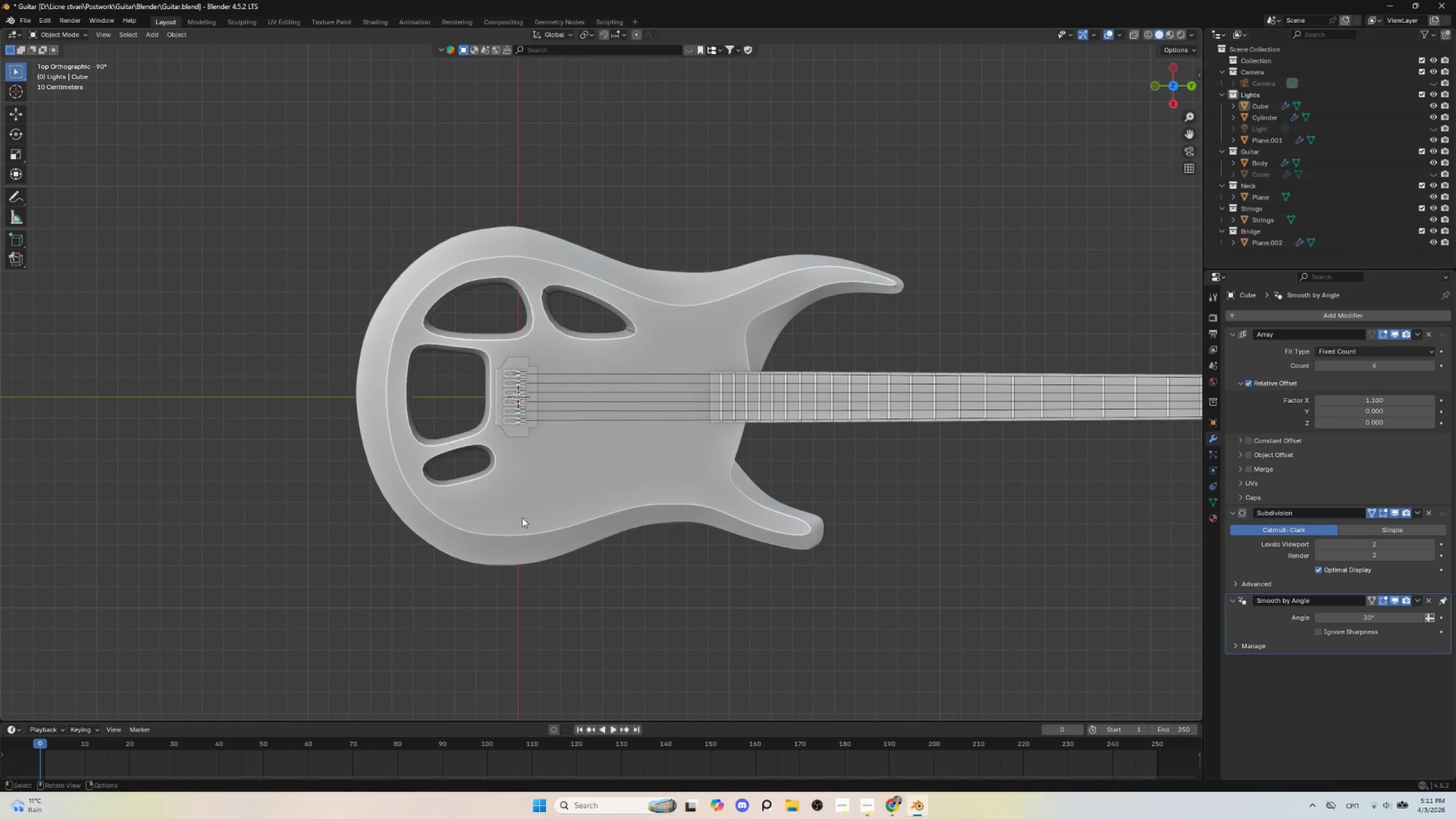 
scroll: coordinate [775, 479], scroll_direction: down, amount: 4.0
 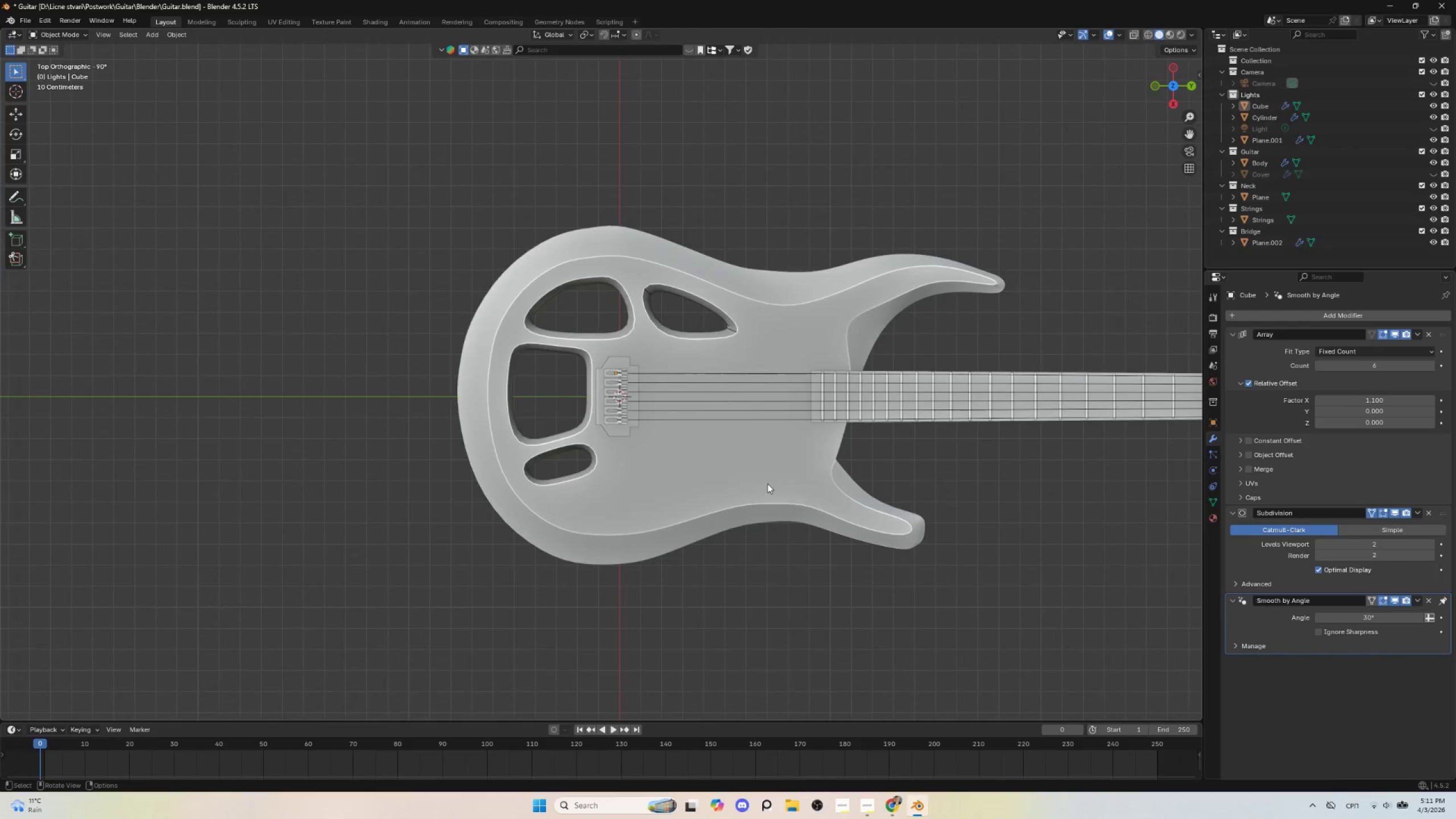 
hold_key(key=ShiftLeft, duration=0.58)
 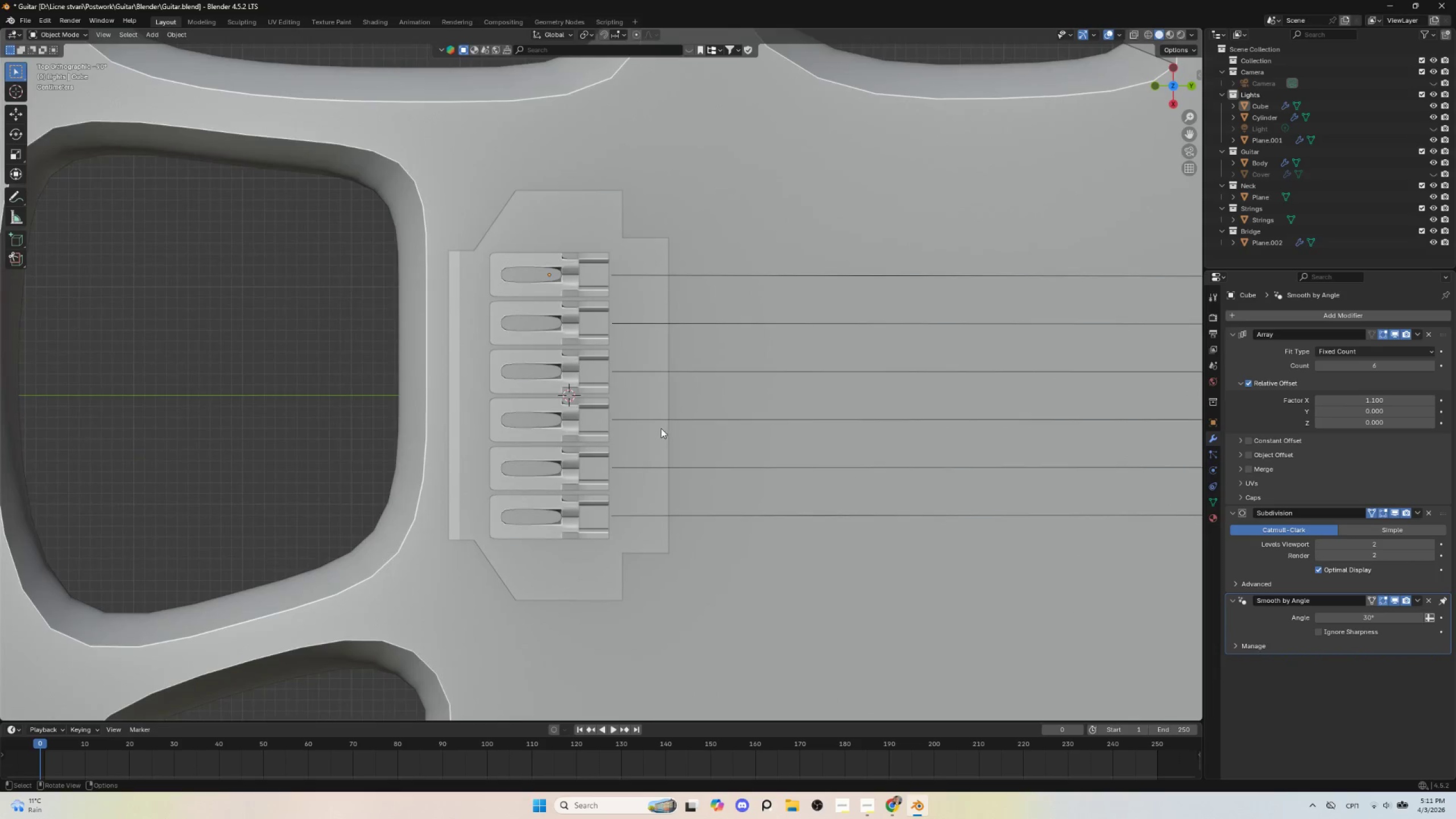 
scroll: coordinate [650, 436], scroll_direction: up, amount: 17.0
 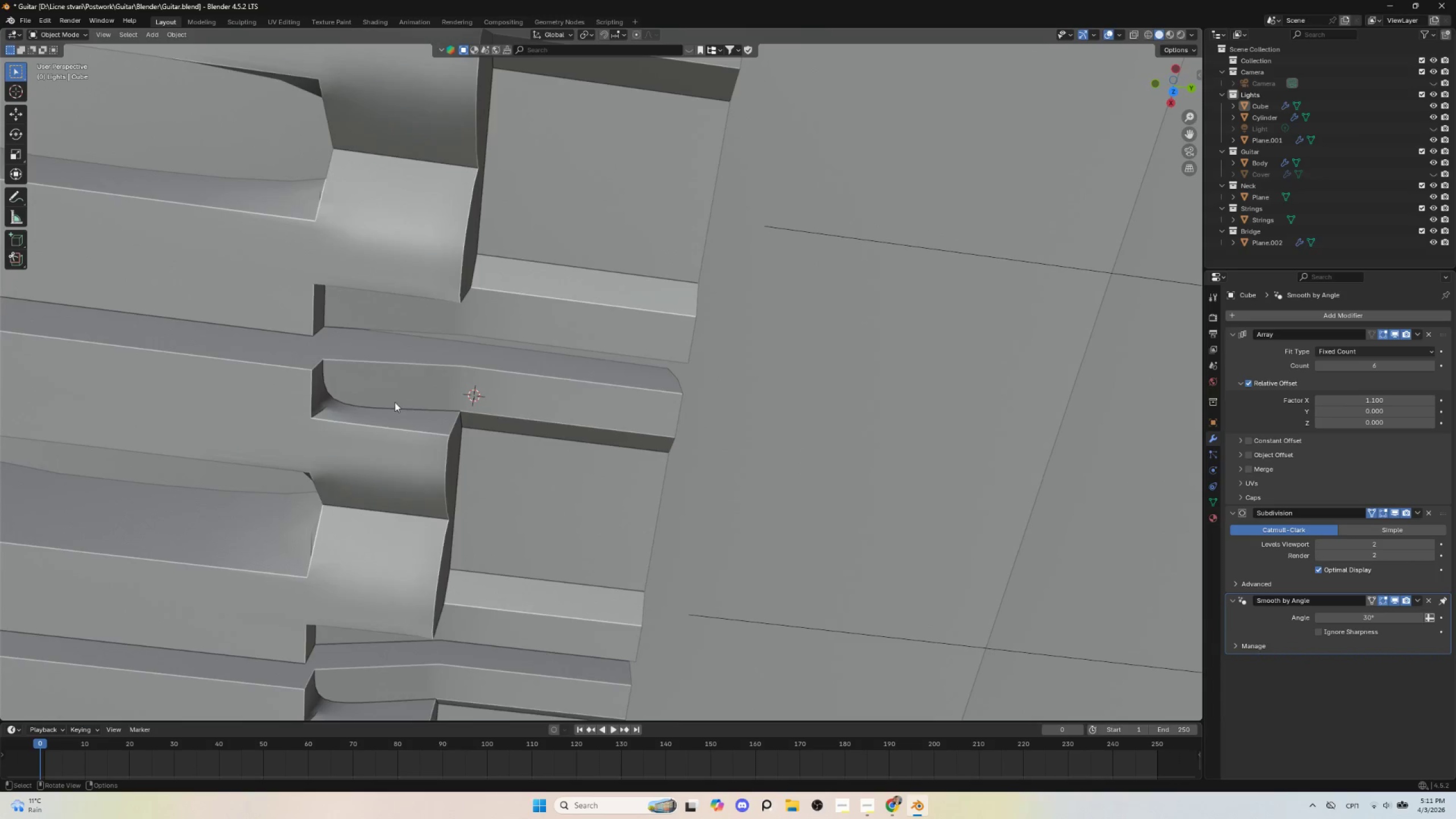 
left_click([335, 409])
 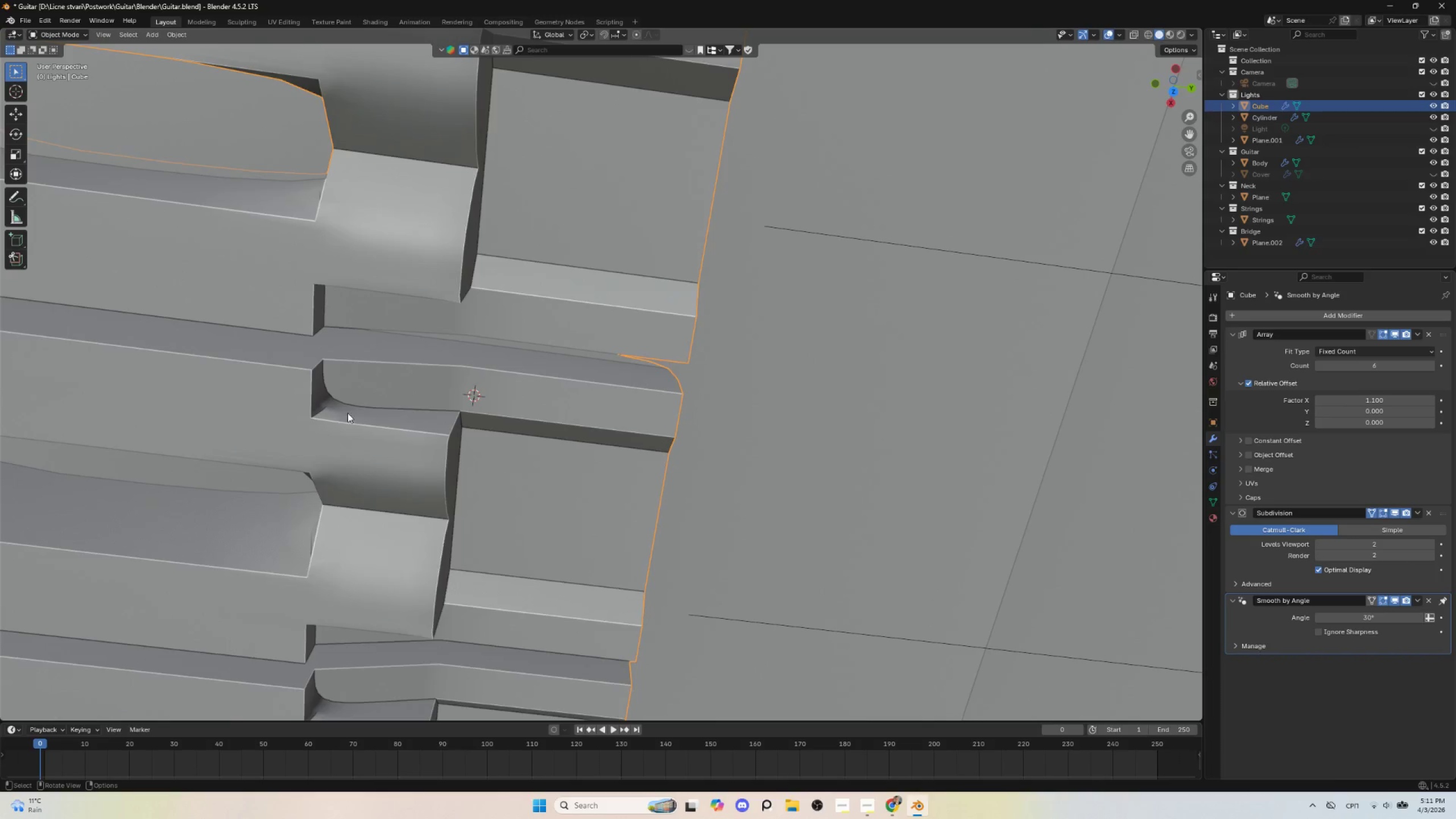 
key(Tab)
 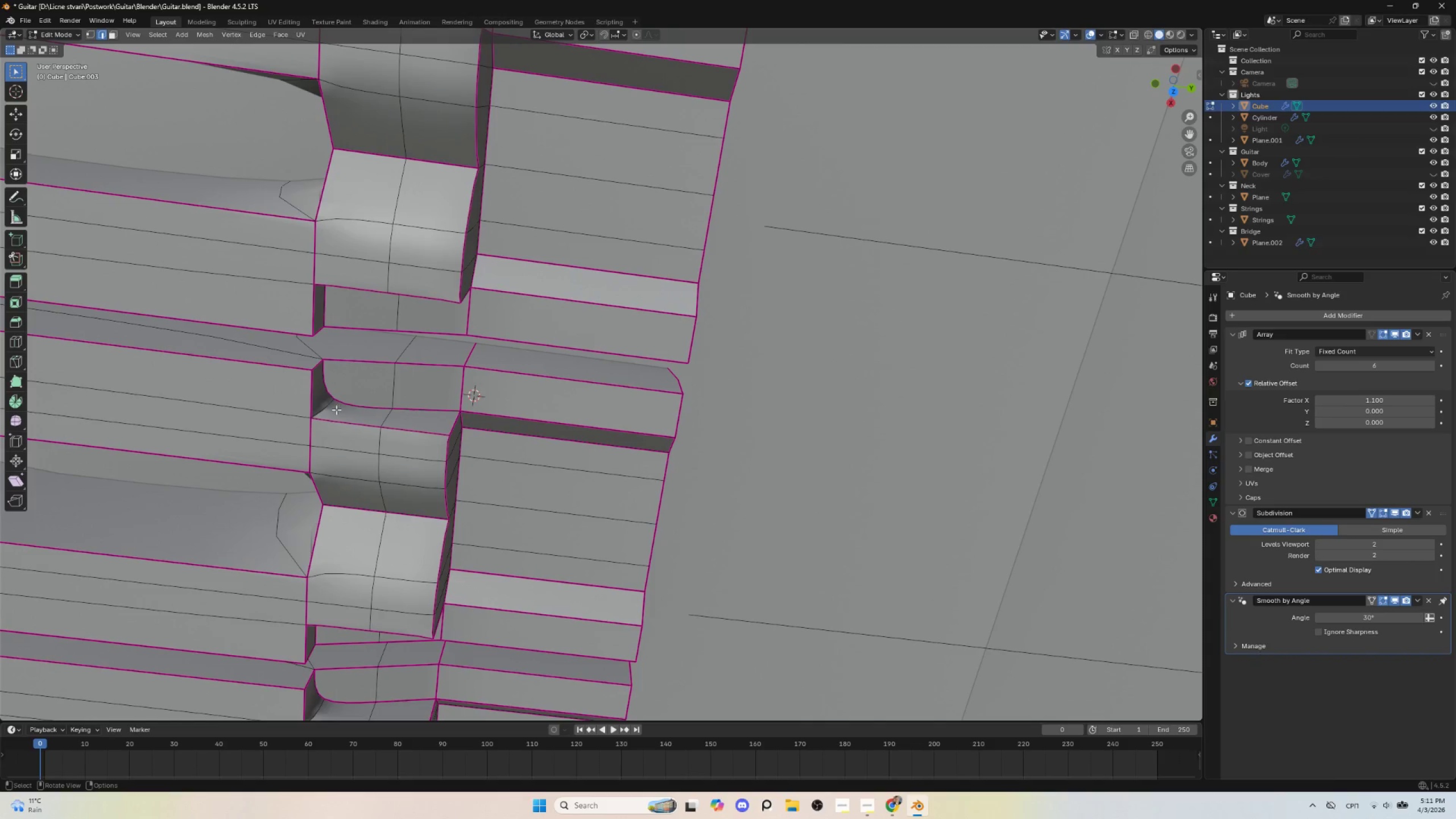 
left_click([325, 408])
 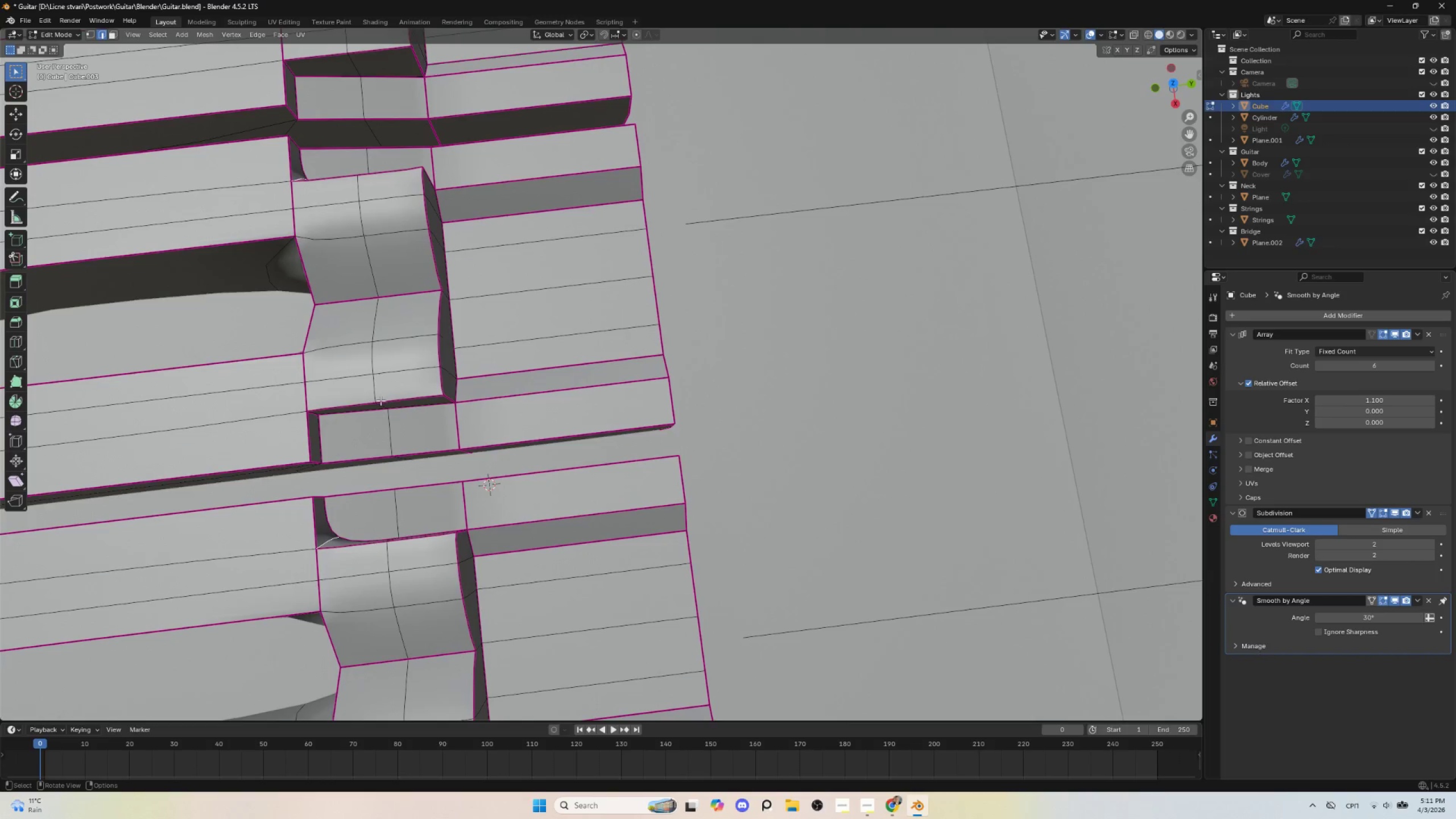 
wait(5.33)
 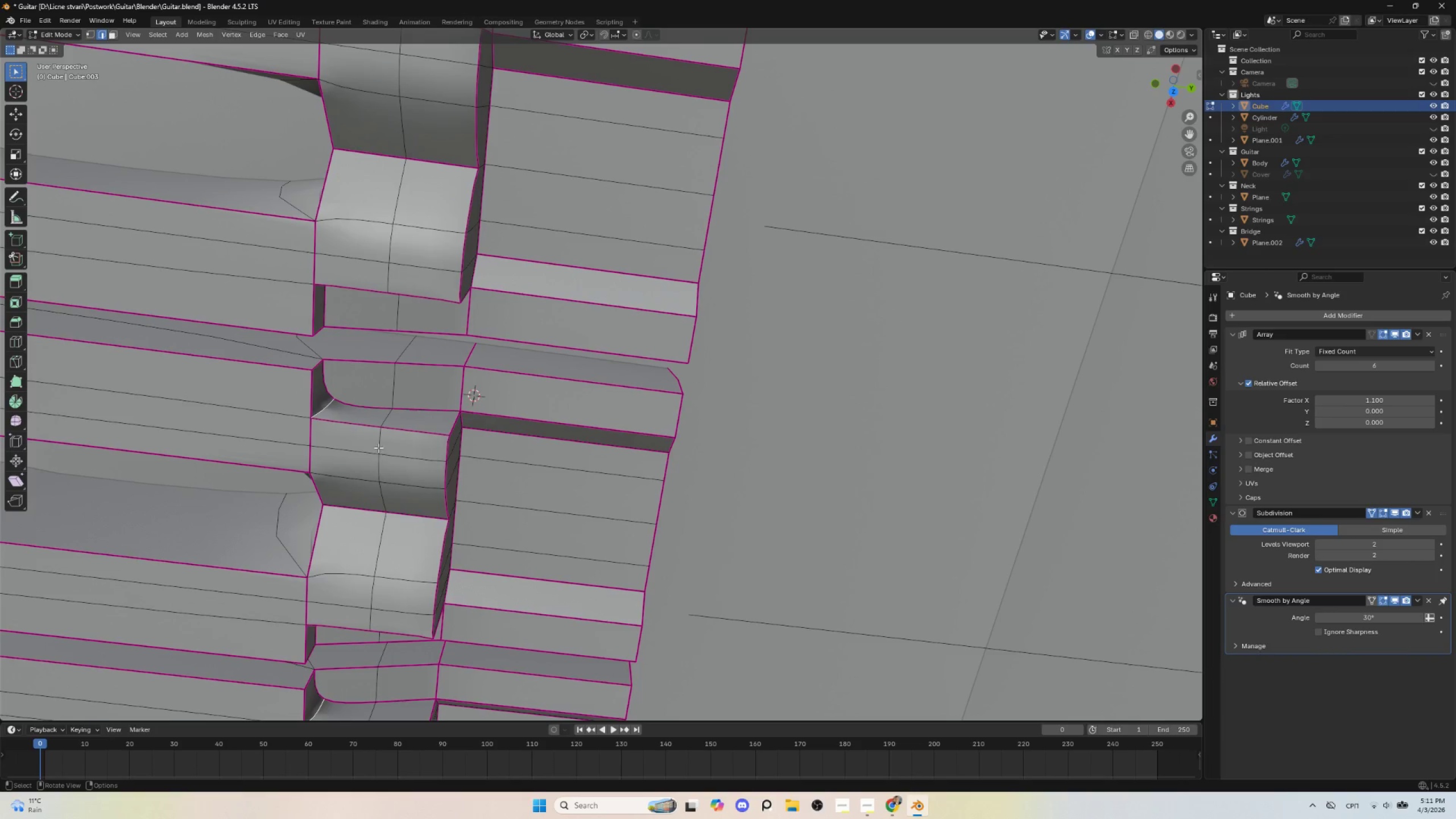 
key(Shift+E)
 